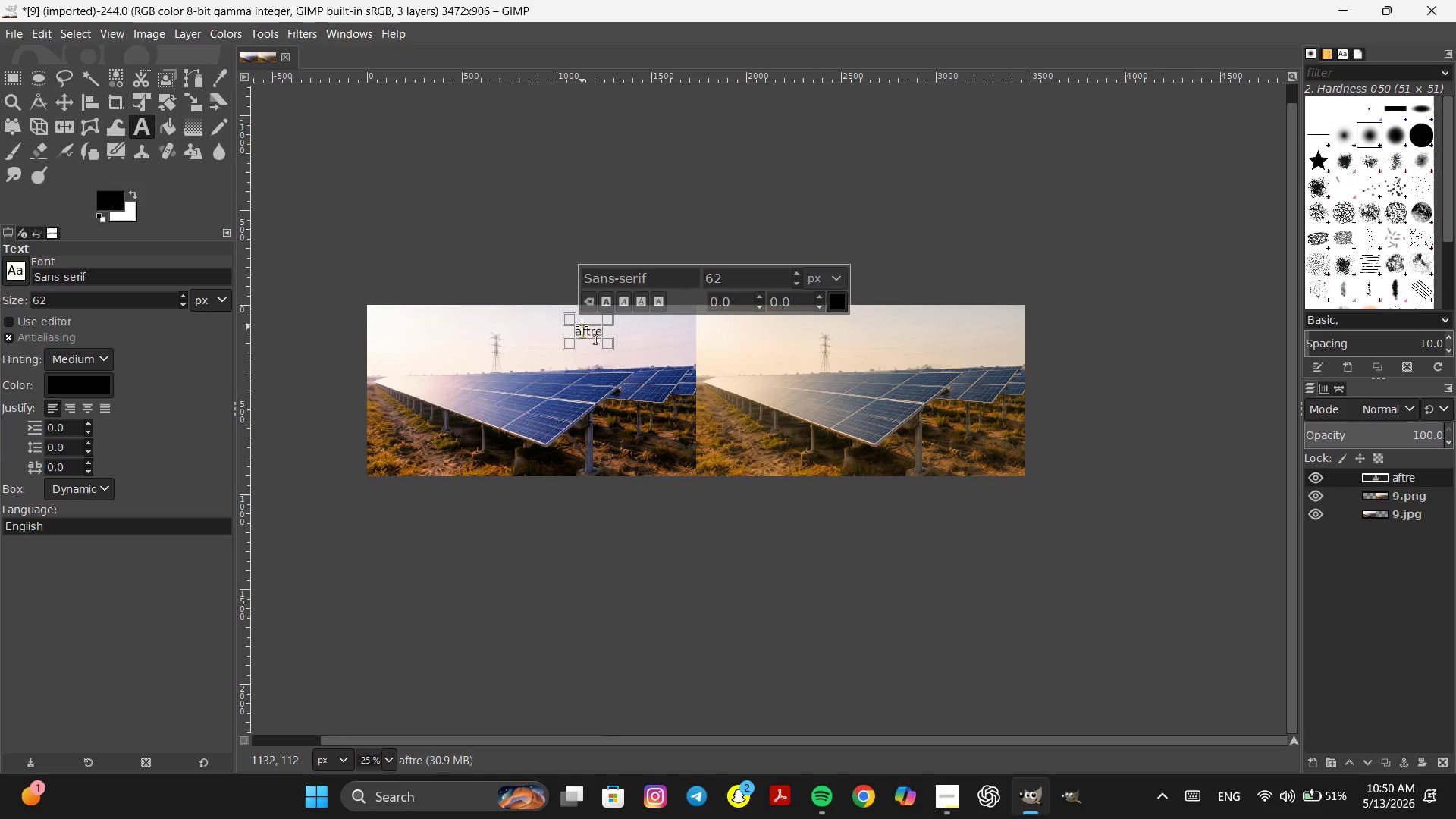 
triple_click([582, 326])
 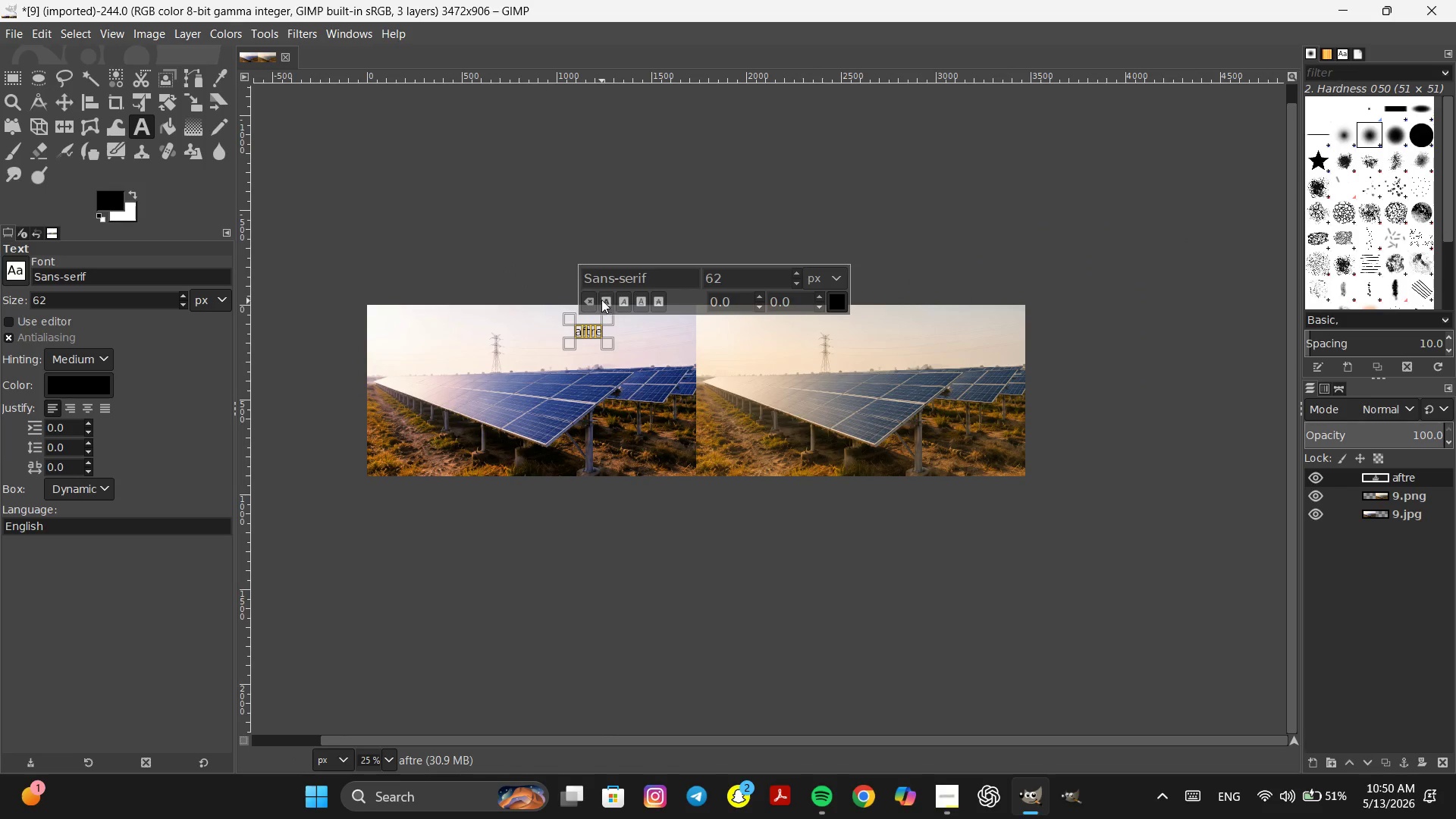 
left_click([604, 297])
 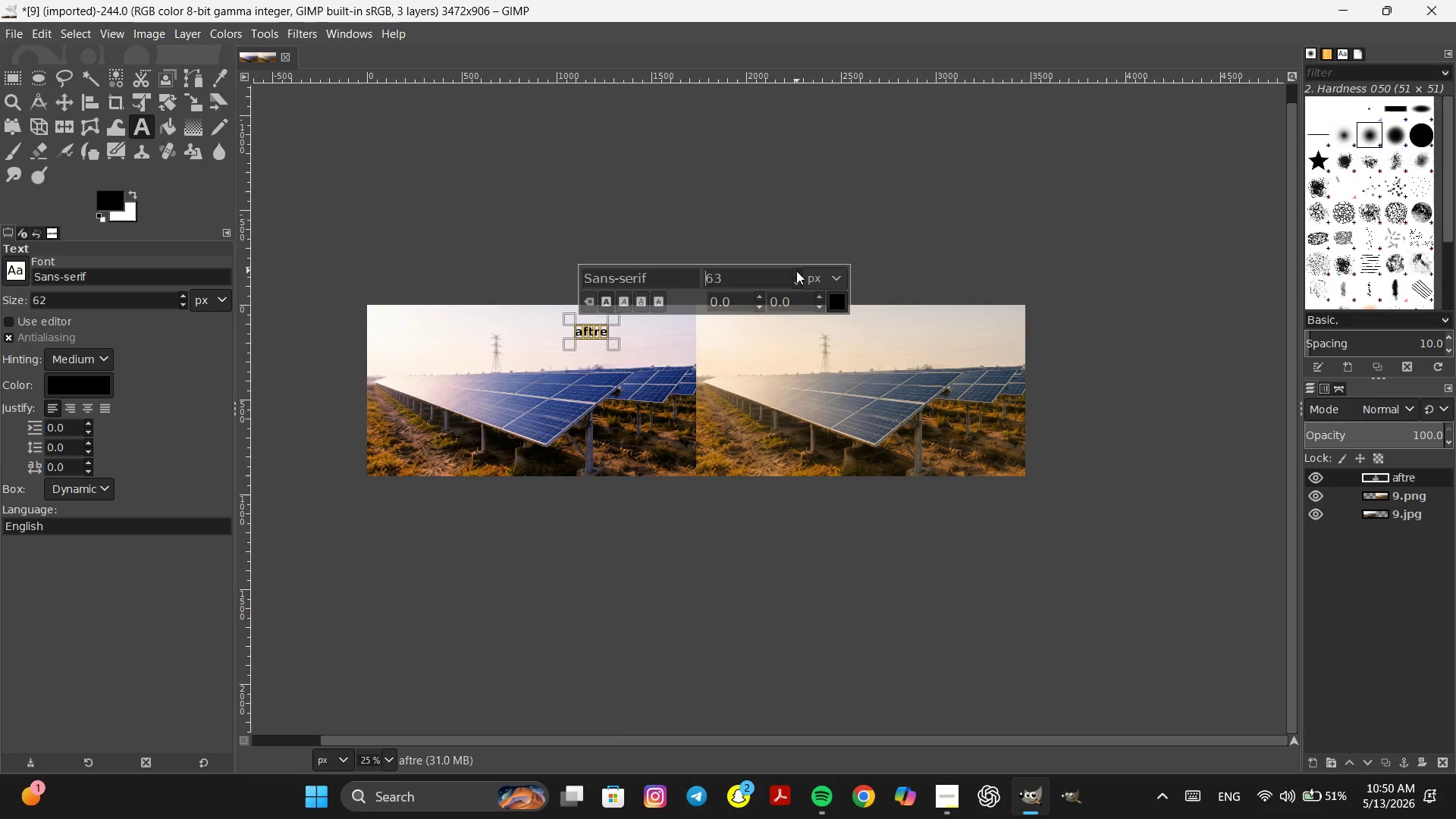 
left_click([796, 271])
 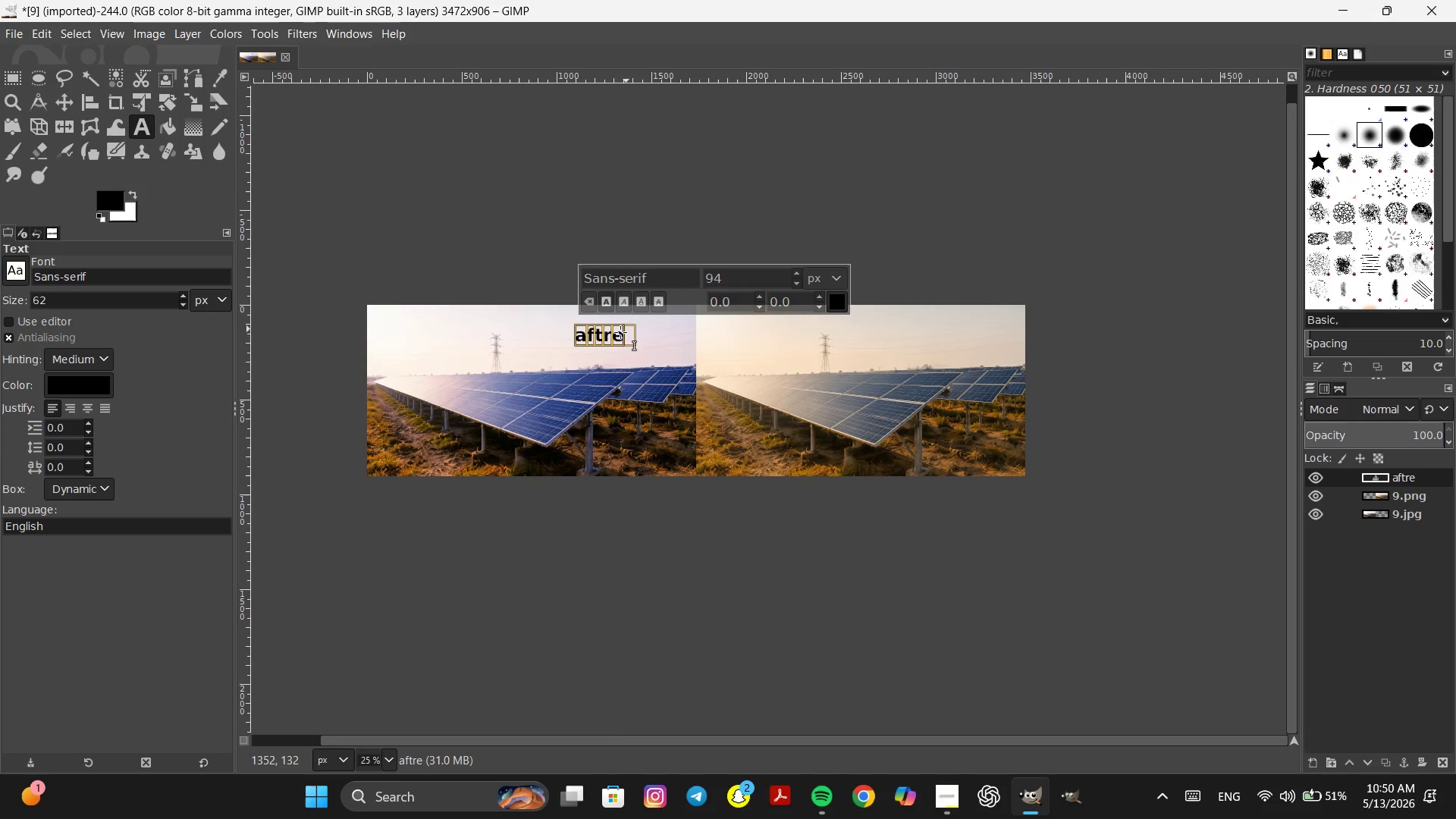 
left_click([620, 334])
 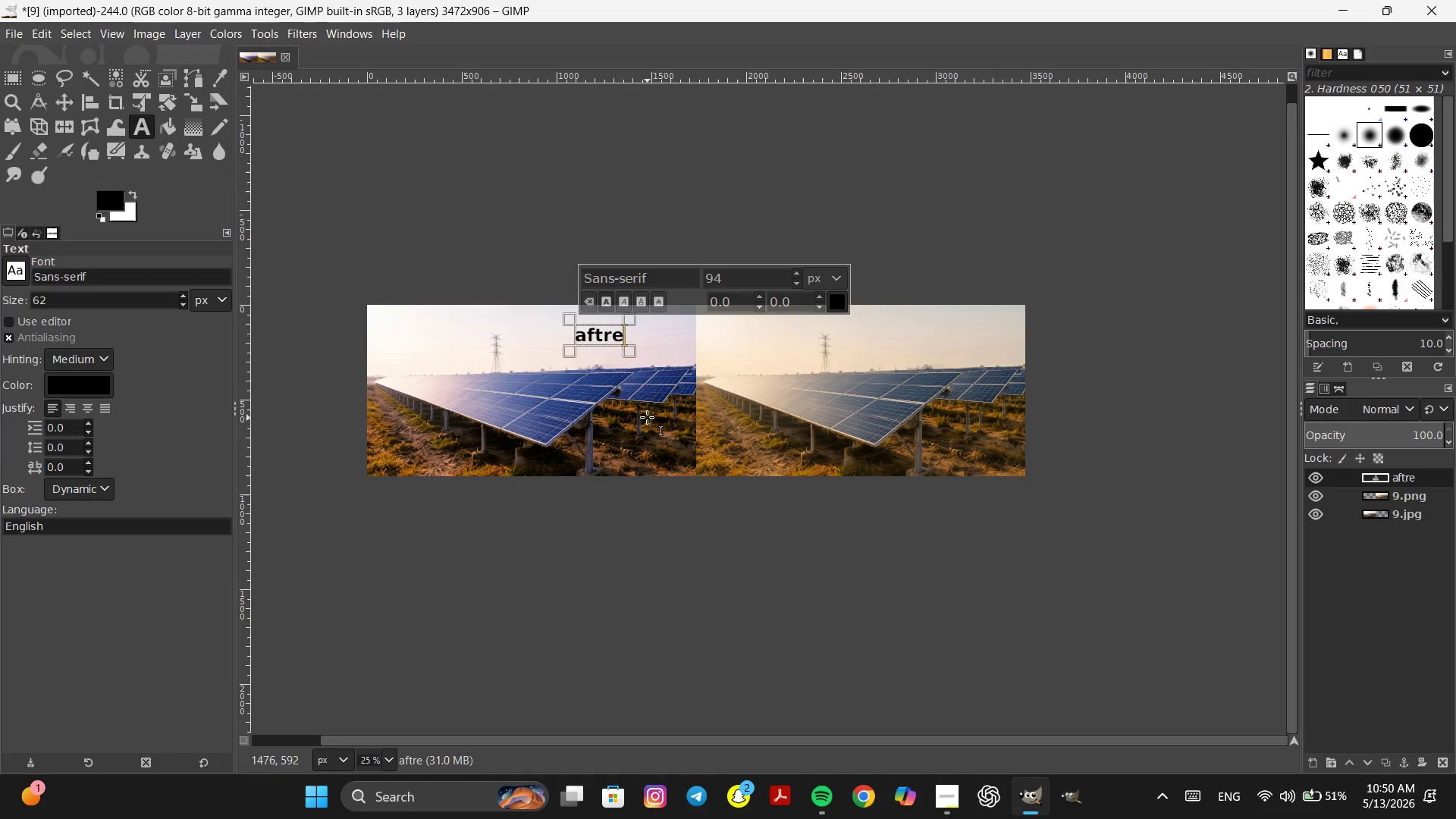 
key(R)
 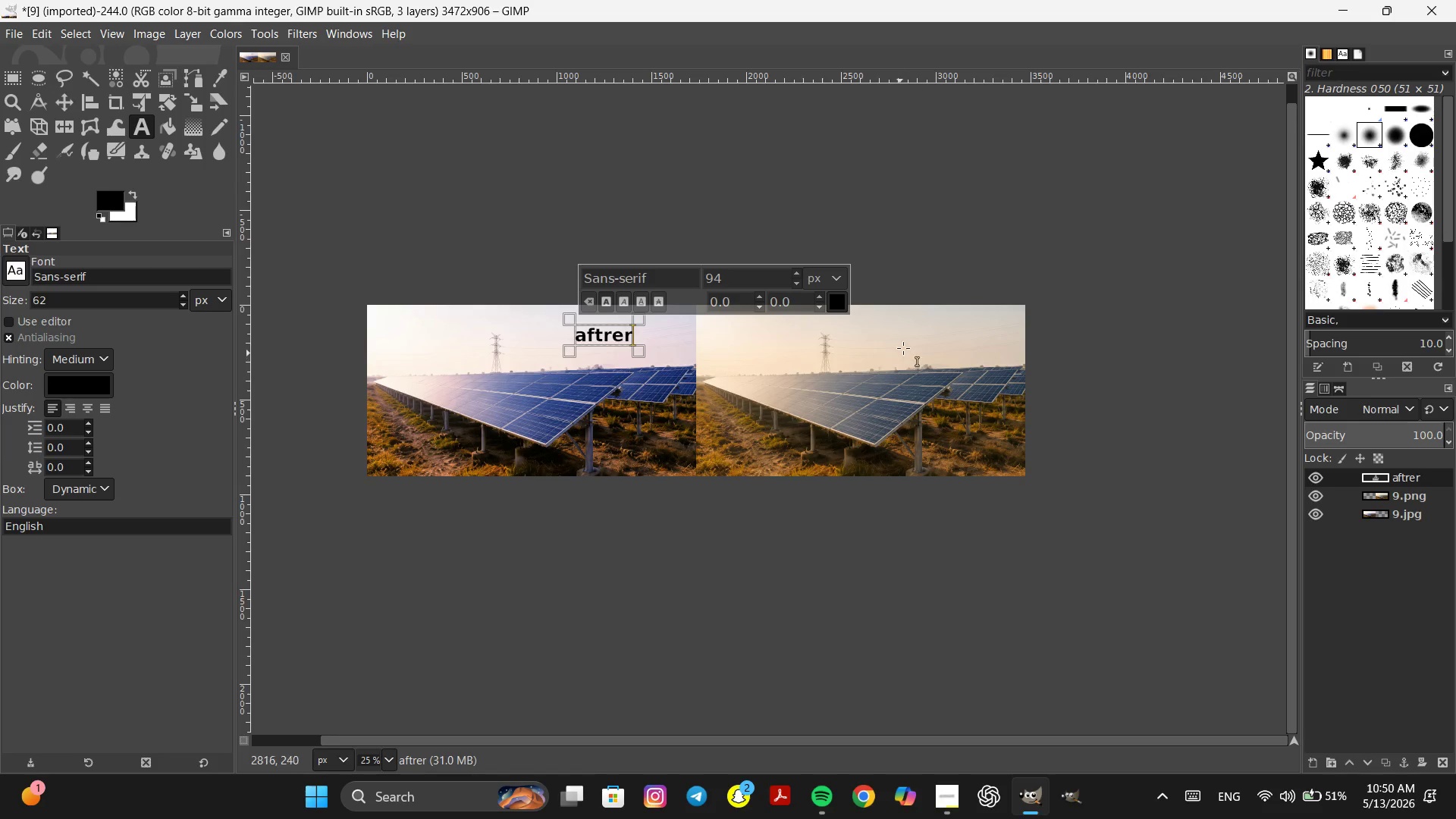 
left_click([912, 322])
 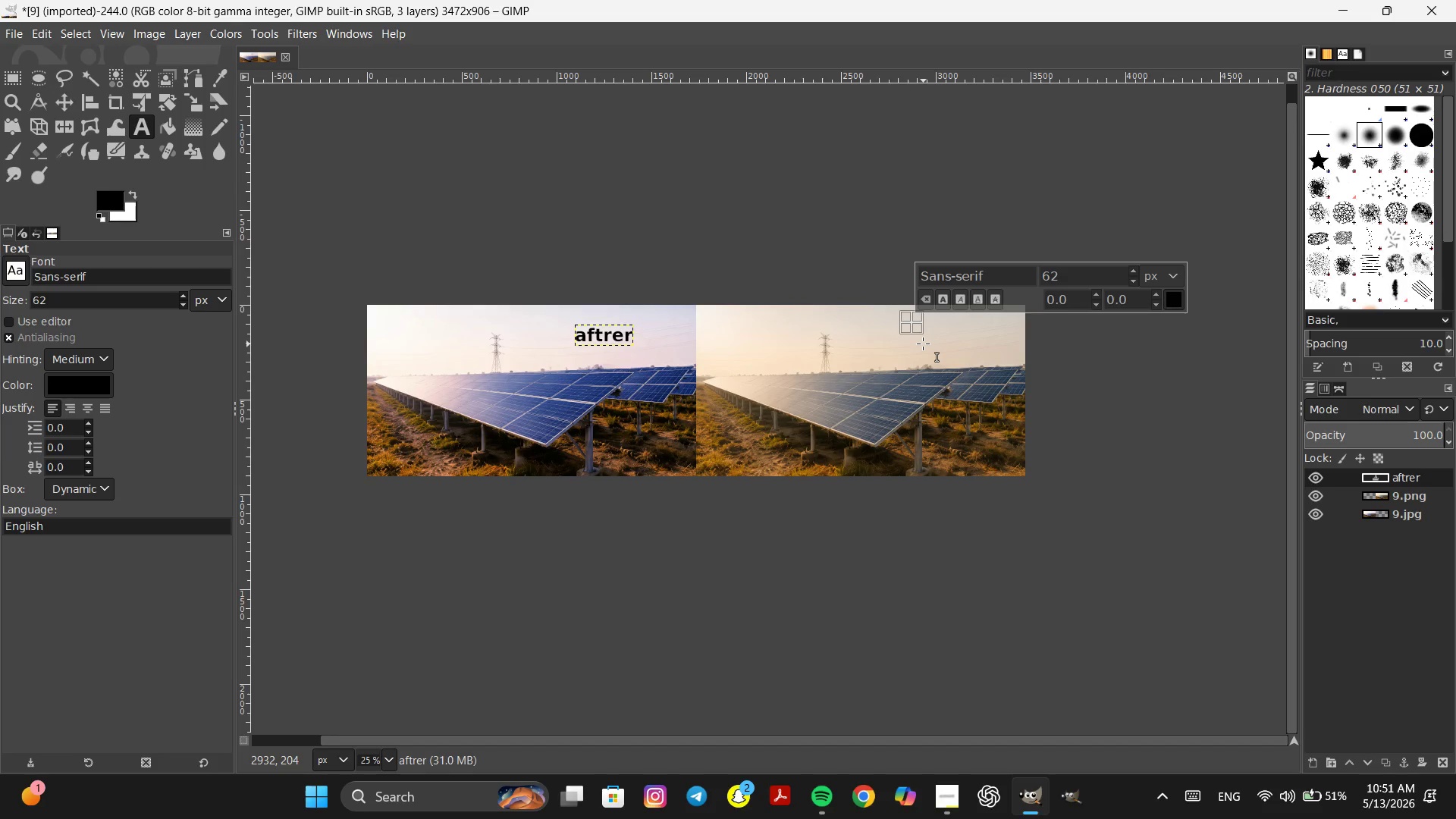 
type(before)
 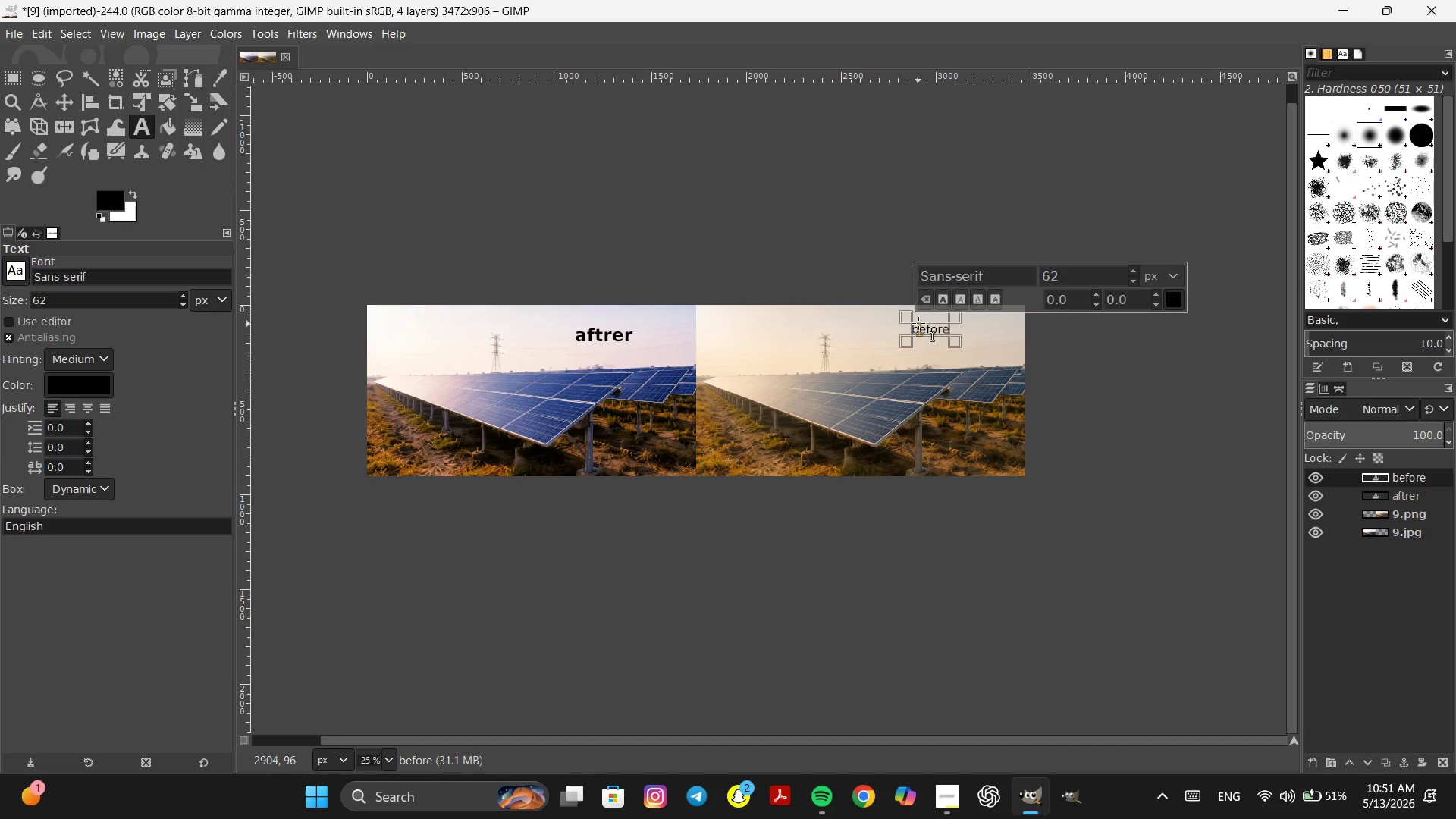 
double_click([928, 331])
 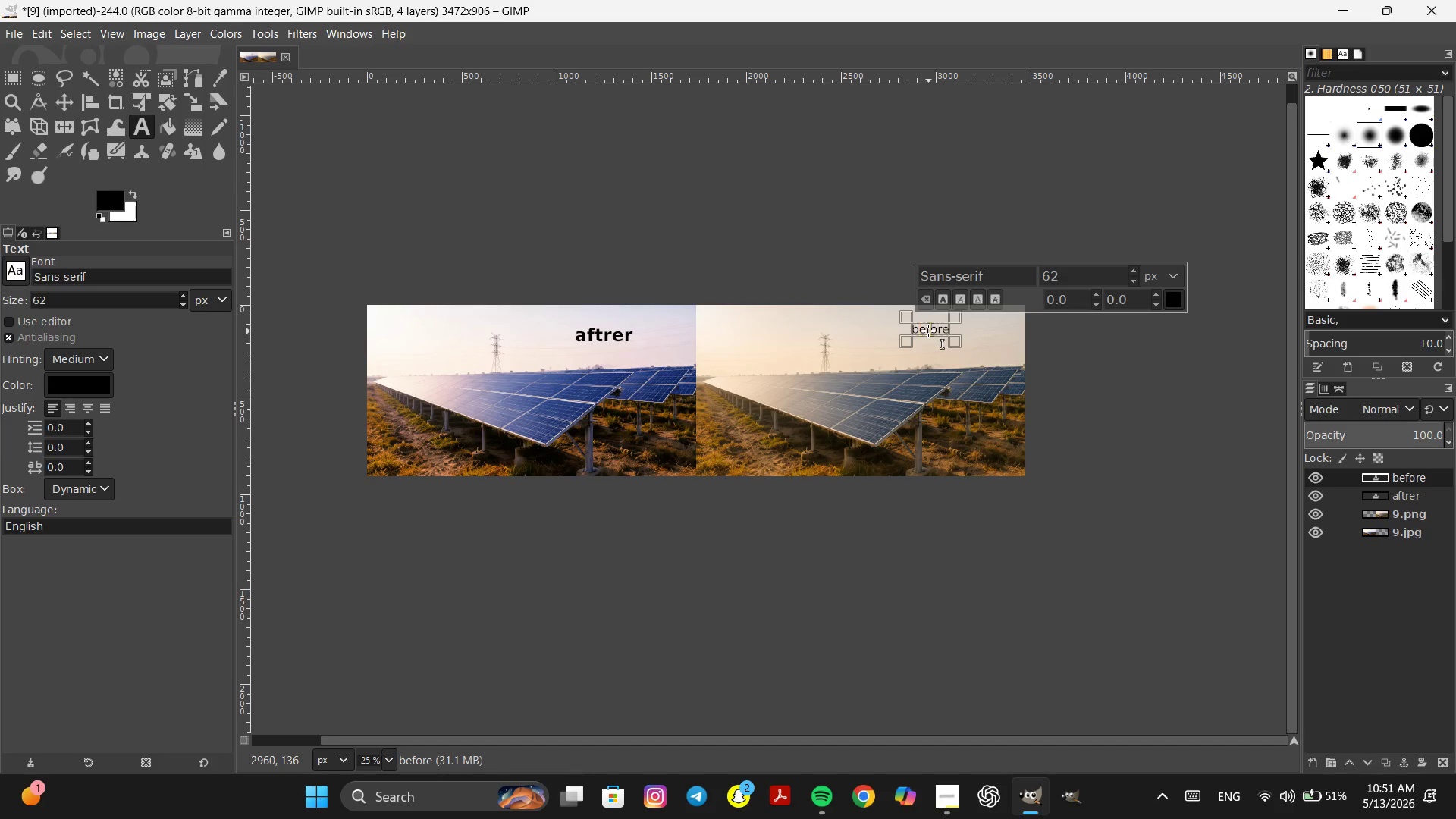 
triple_click([928, 331])
 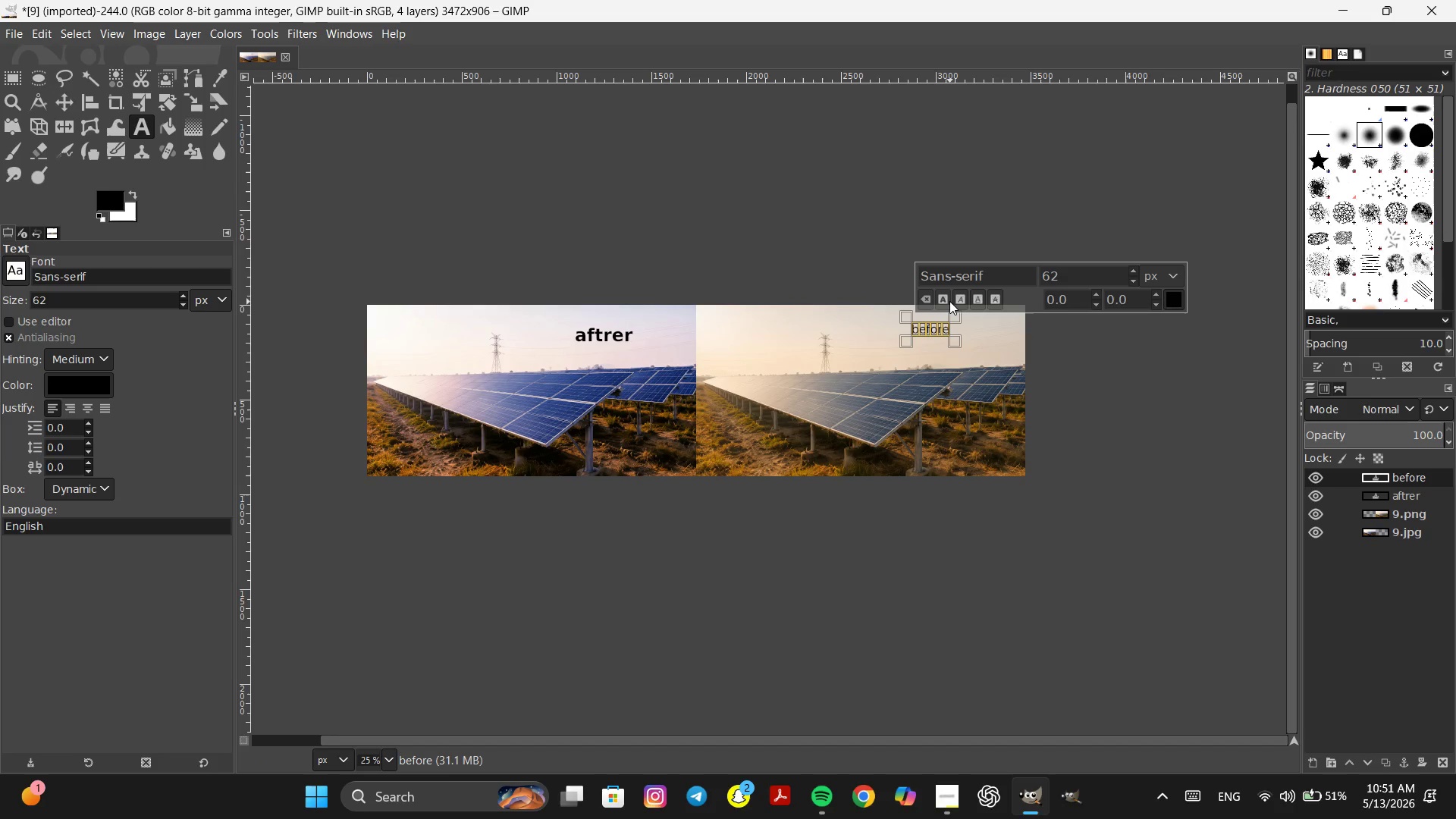 
left_click([947, 300])
 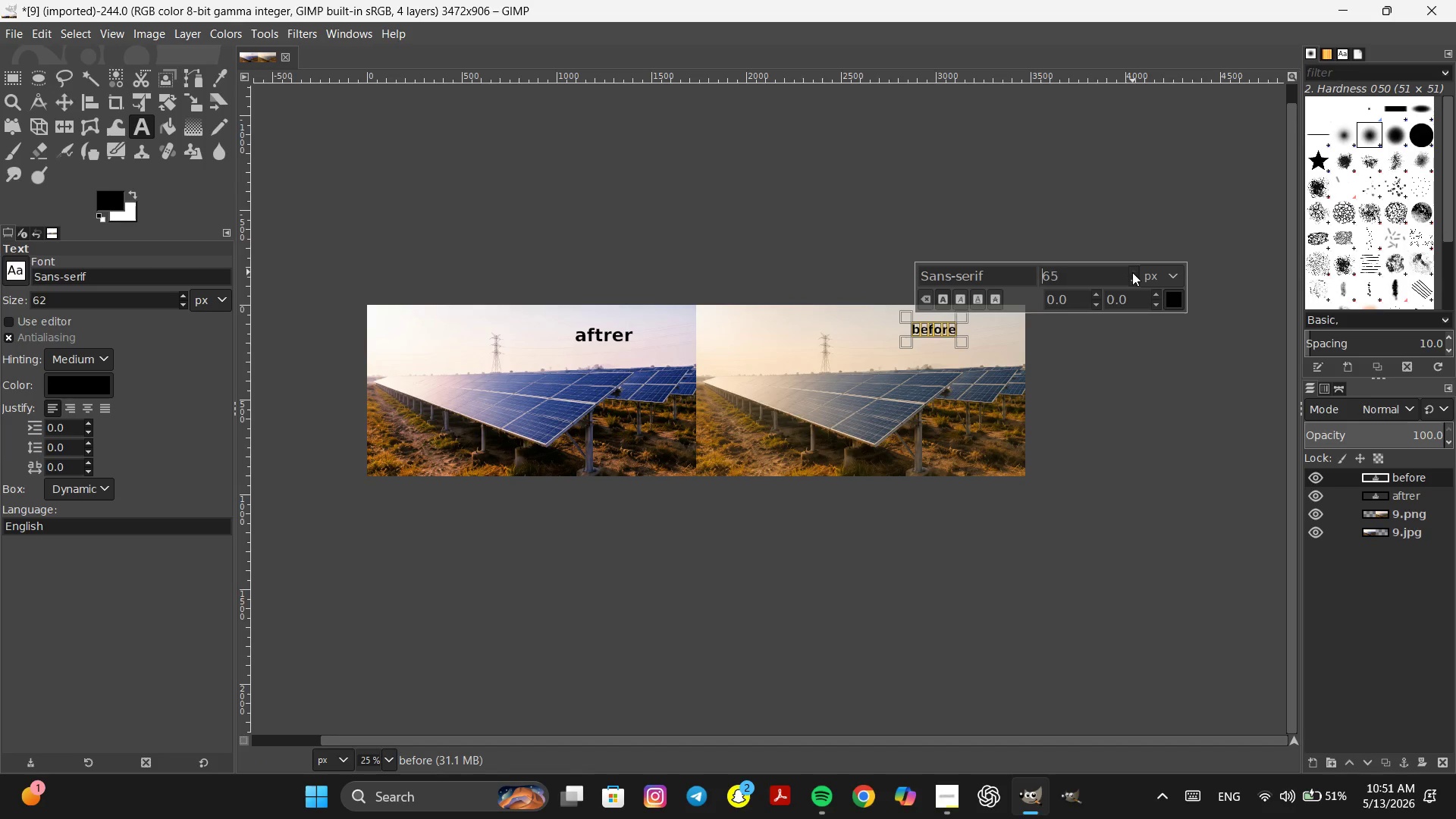 
left_click([1132, 272])
 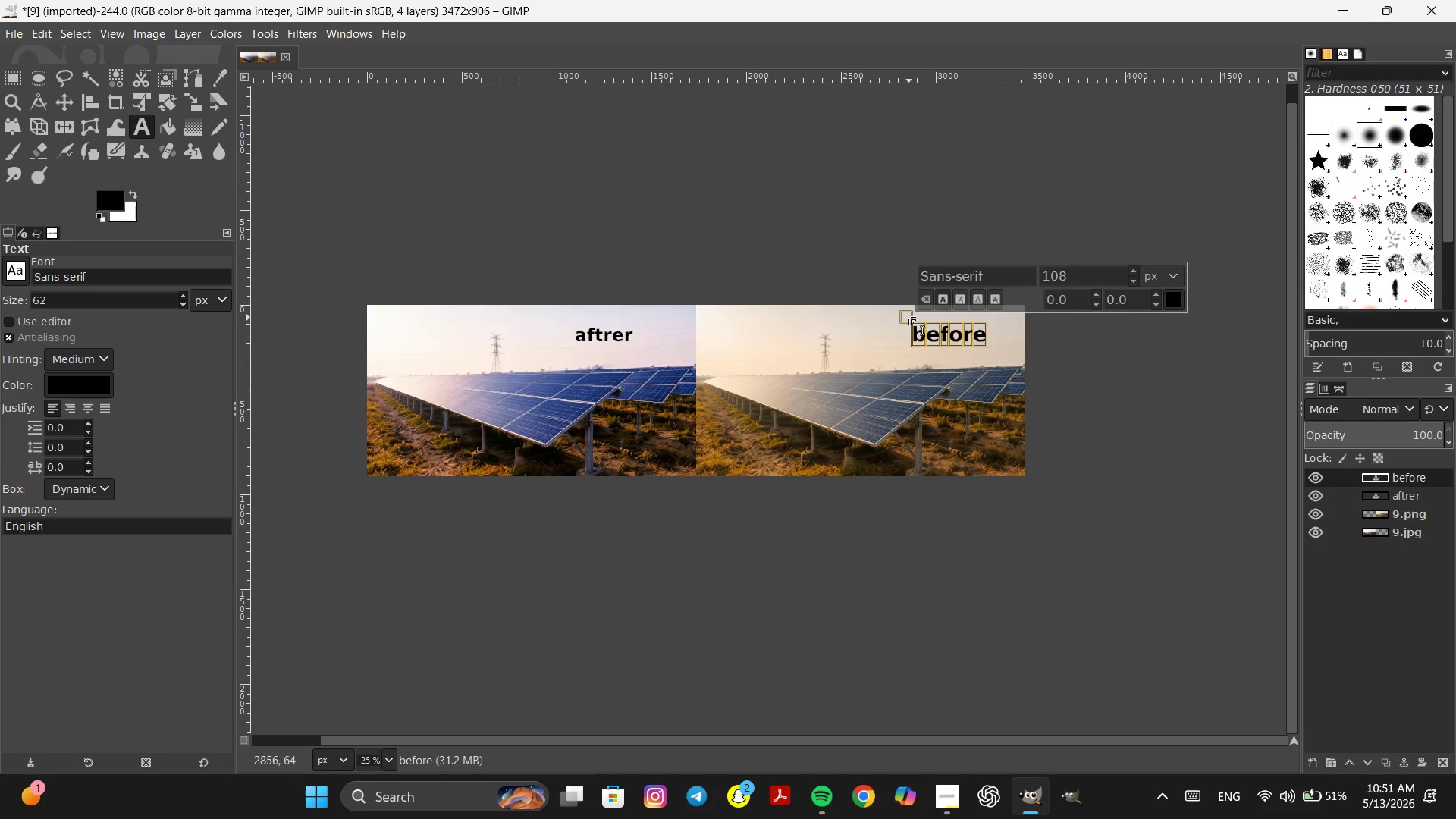 
left_click_drag(start_coordinate=[903, 312], to_coordinate=[903, 306])
 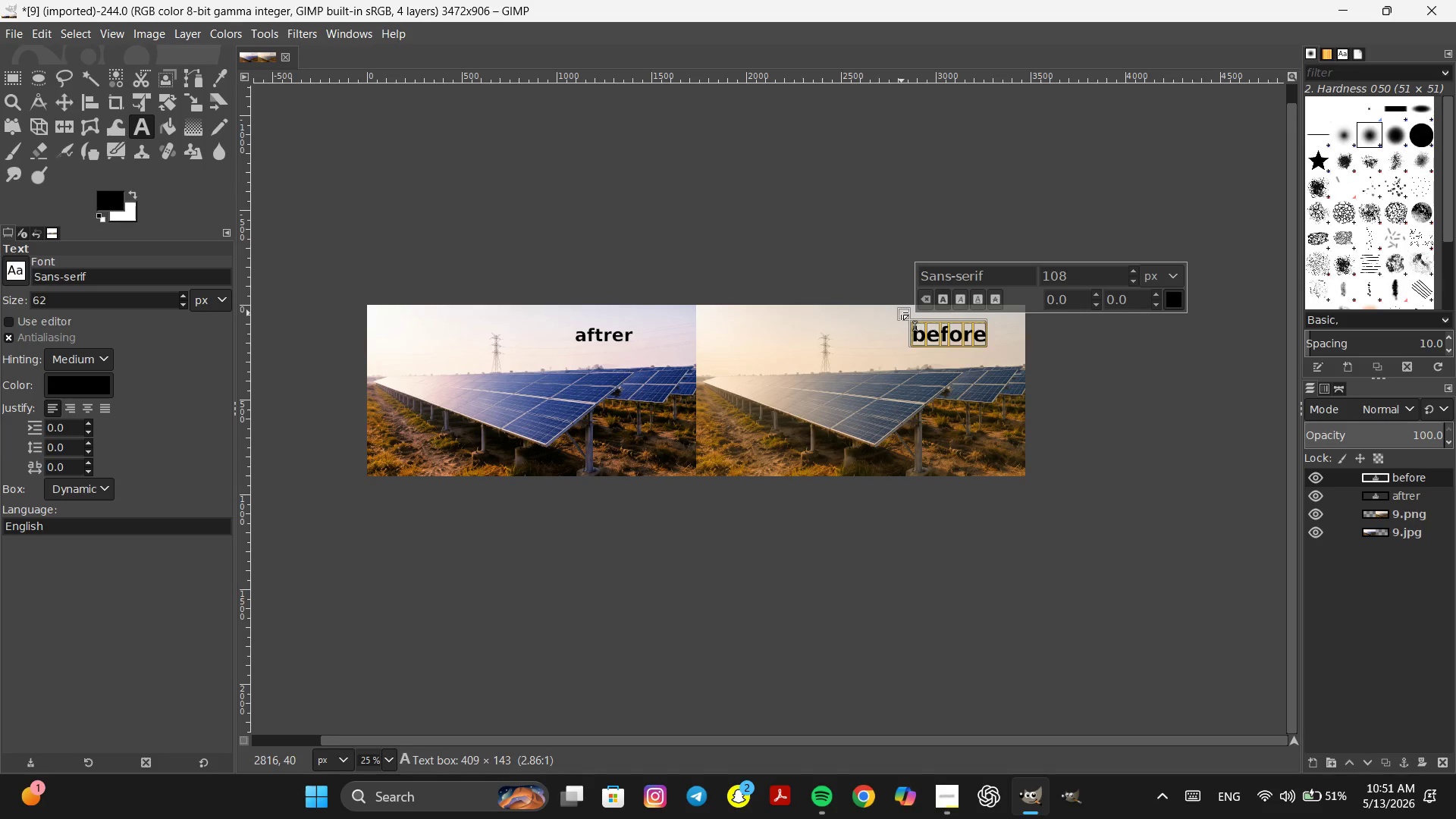 
left_click_drag(start_coordinate=[901, 312], to_coordinate=[900, 306])
 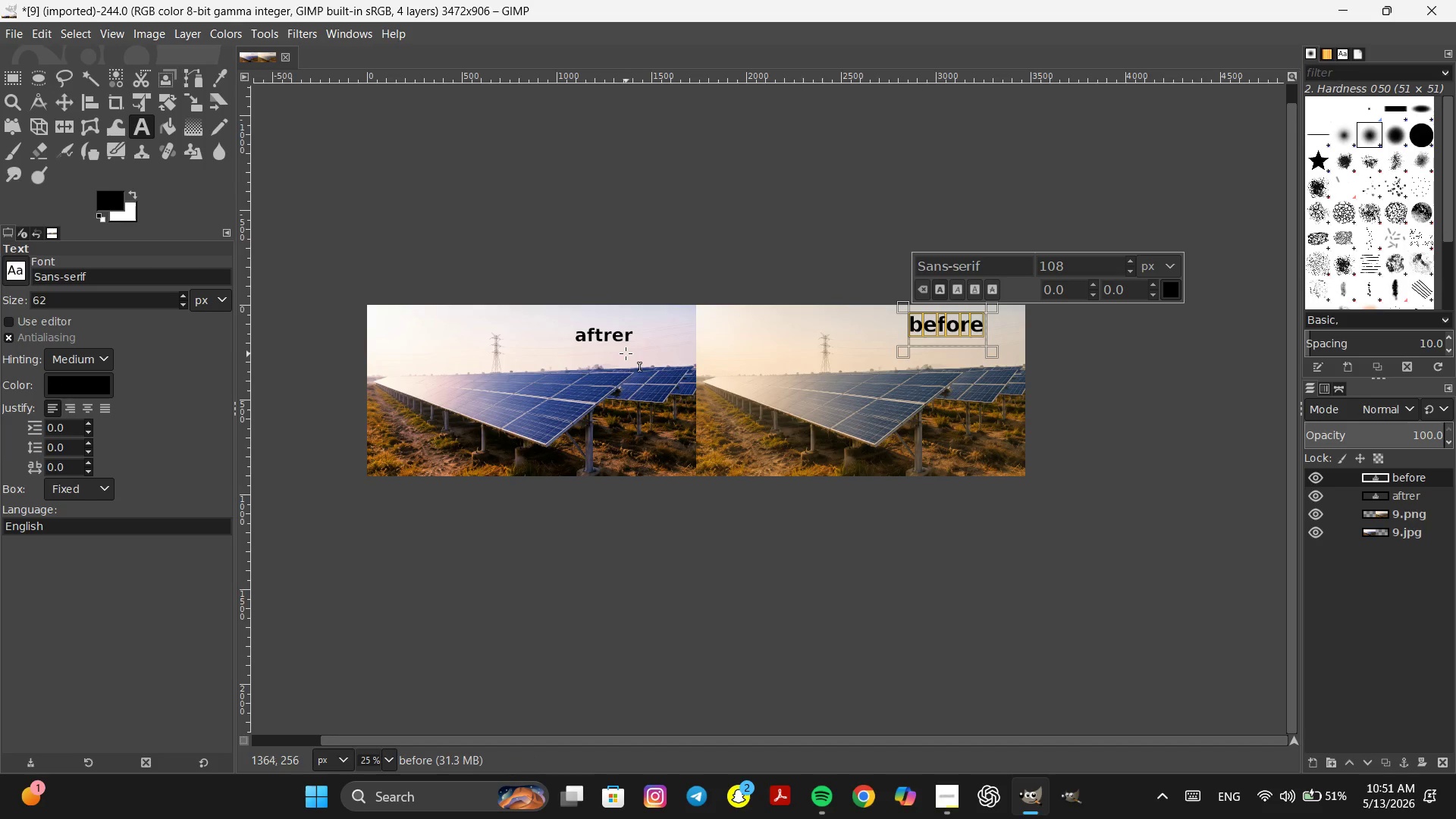 
left_click([610, 340])
 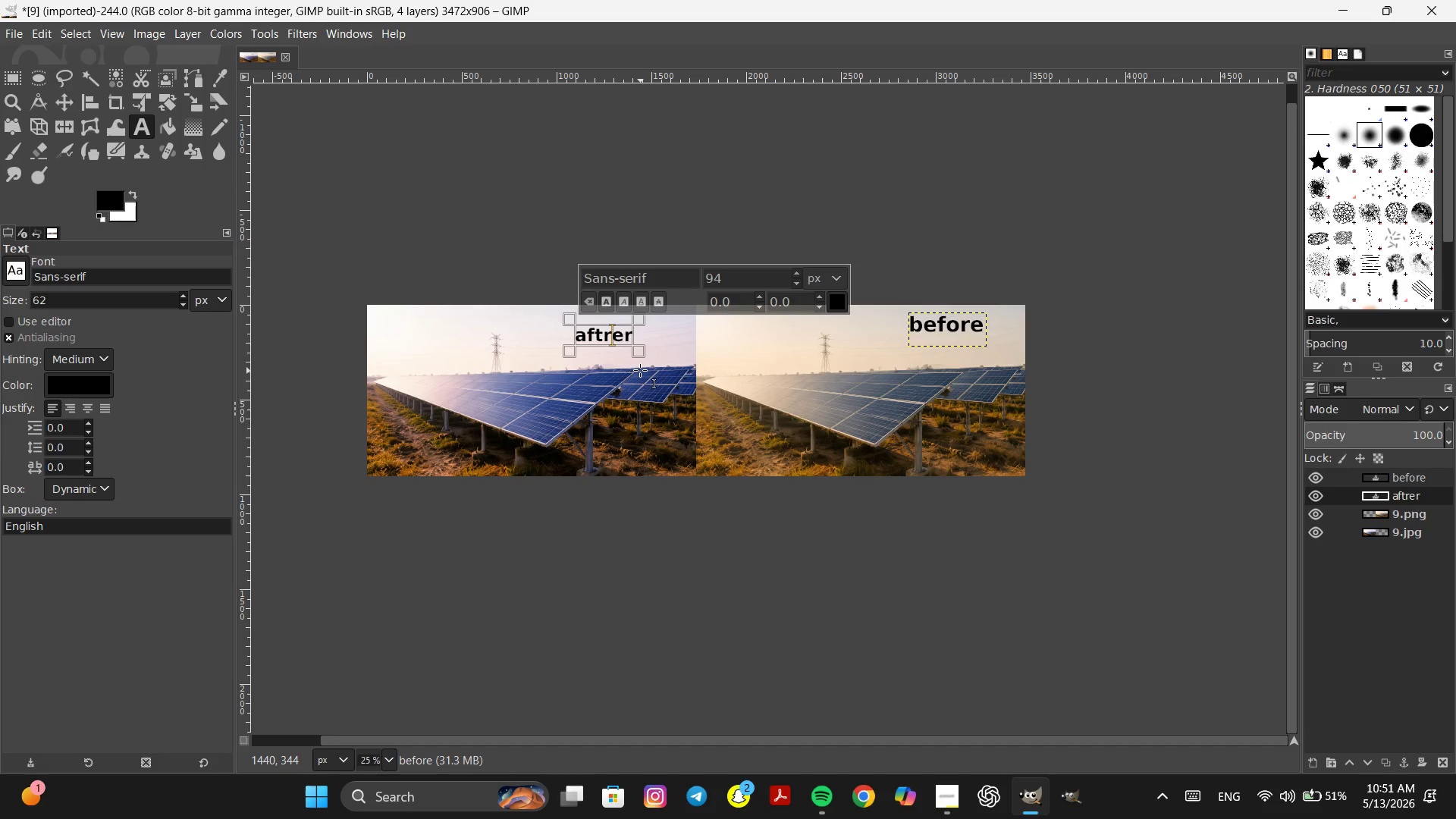 
key(Backspace)
 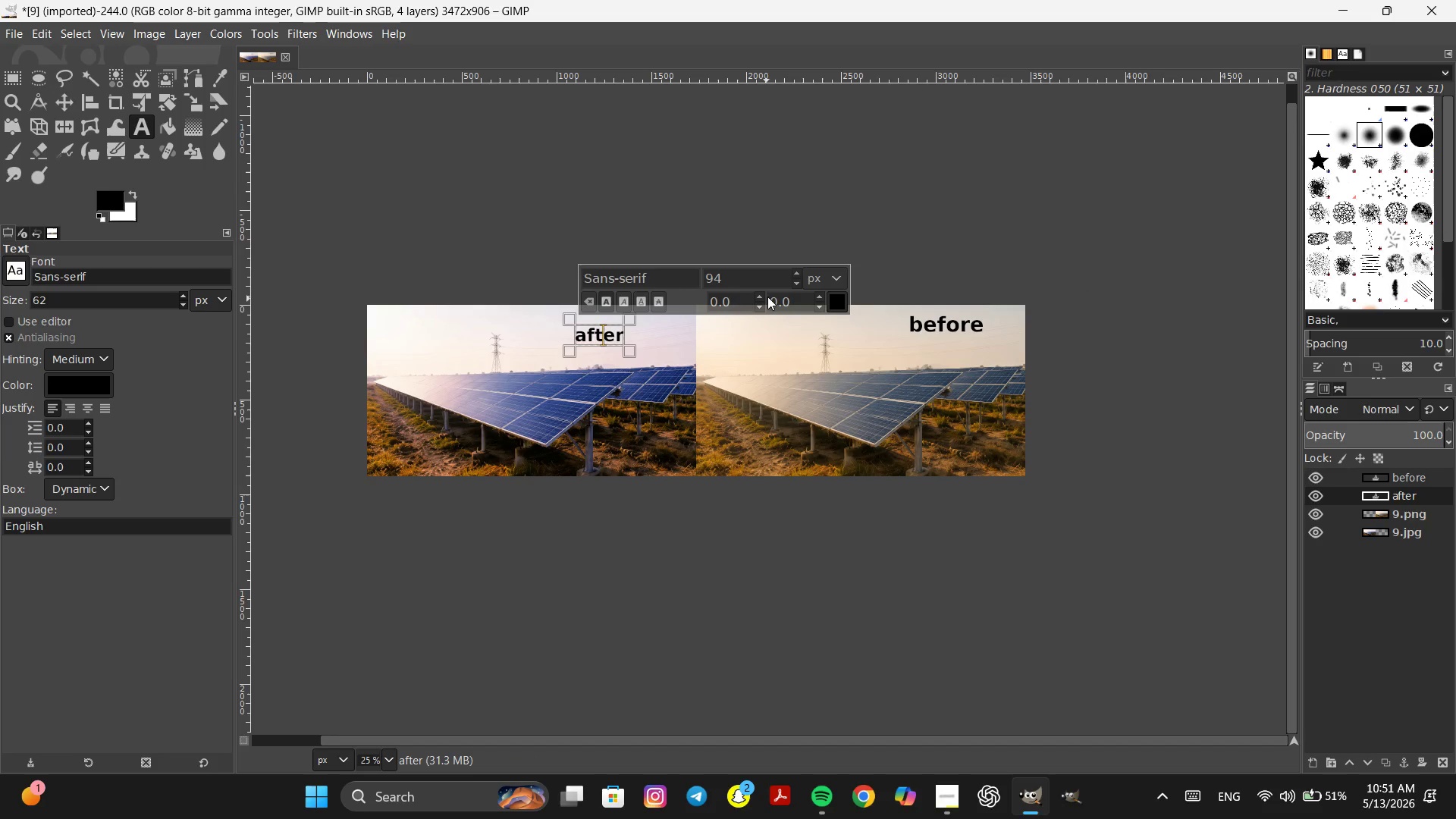 
double_click([591, 339])
 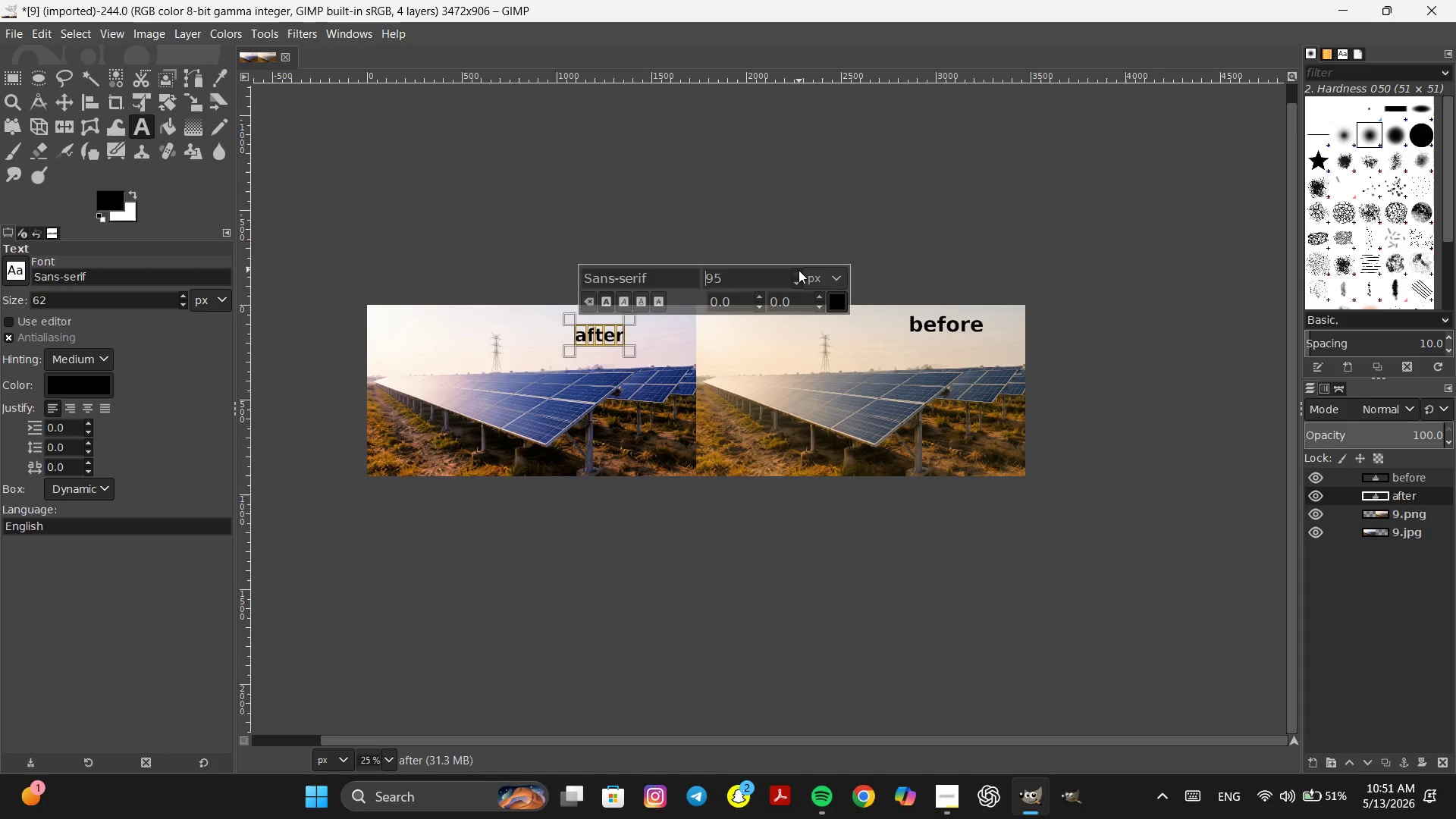 
left_click([799, 270])
 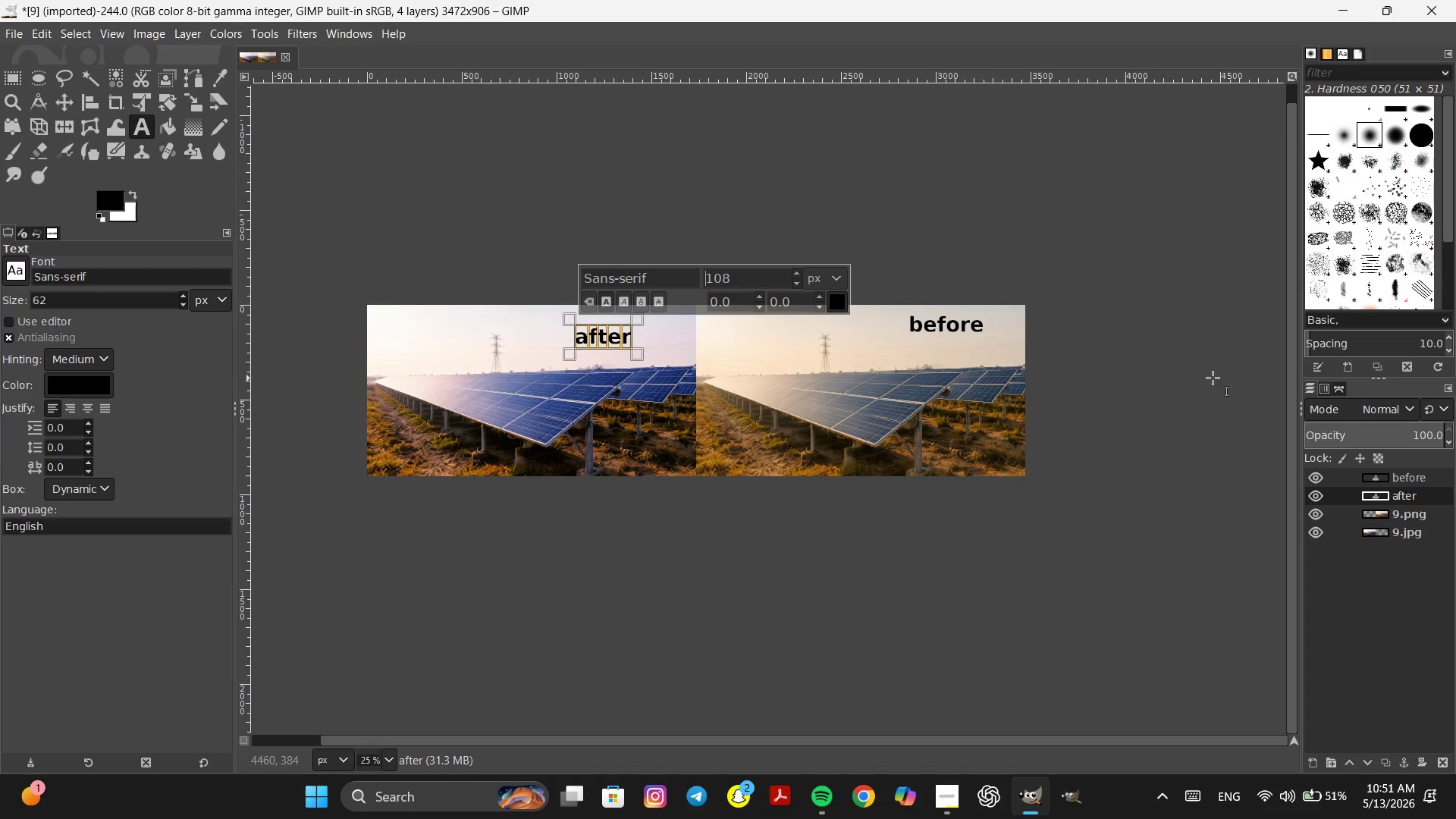 
left_click([1143, 378])
 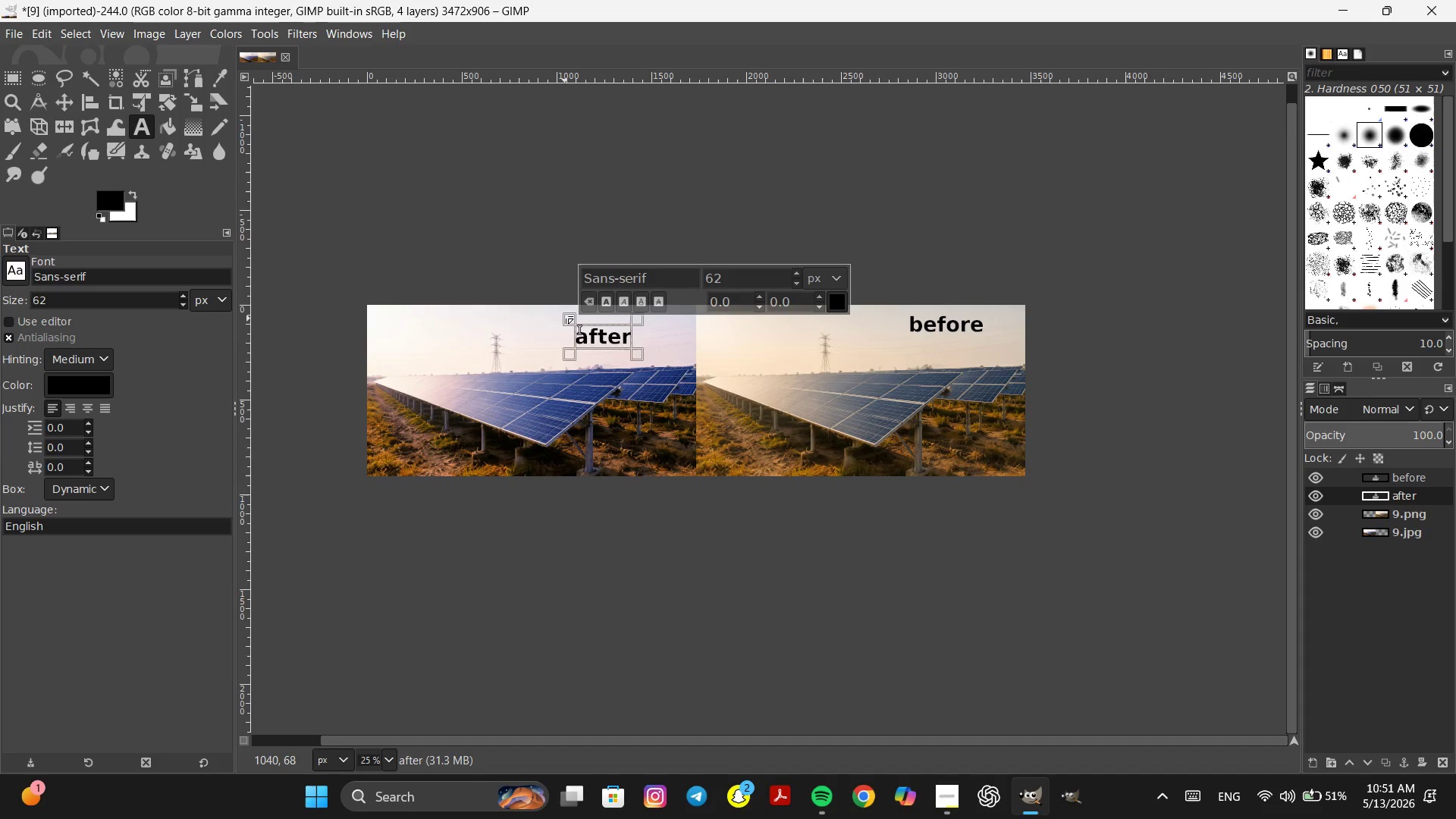 
left_click_drag(start_coordinate=[566, 317], to_coordinate=[588, 310])
 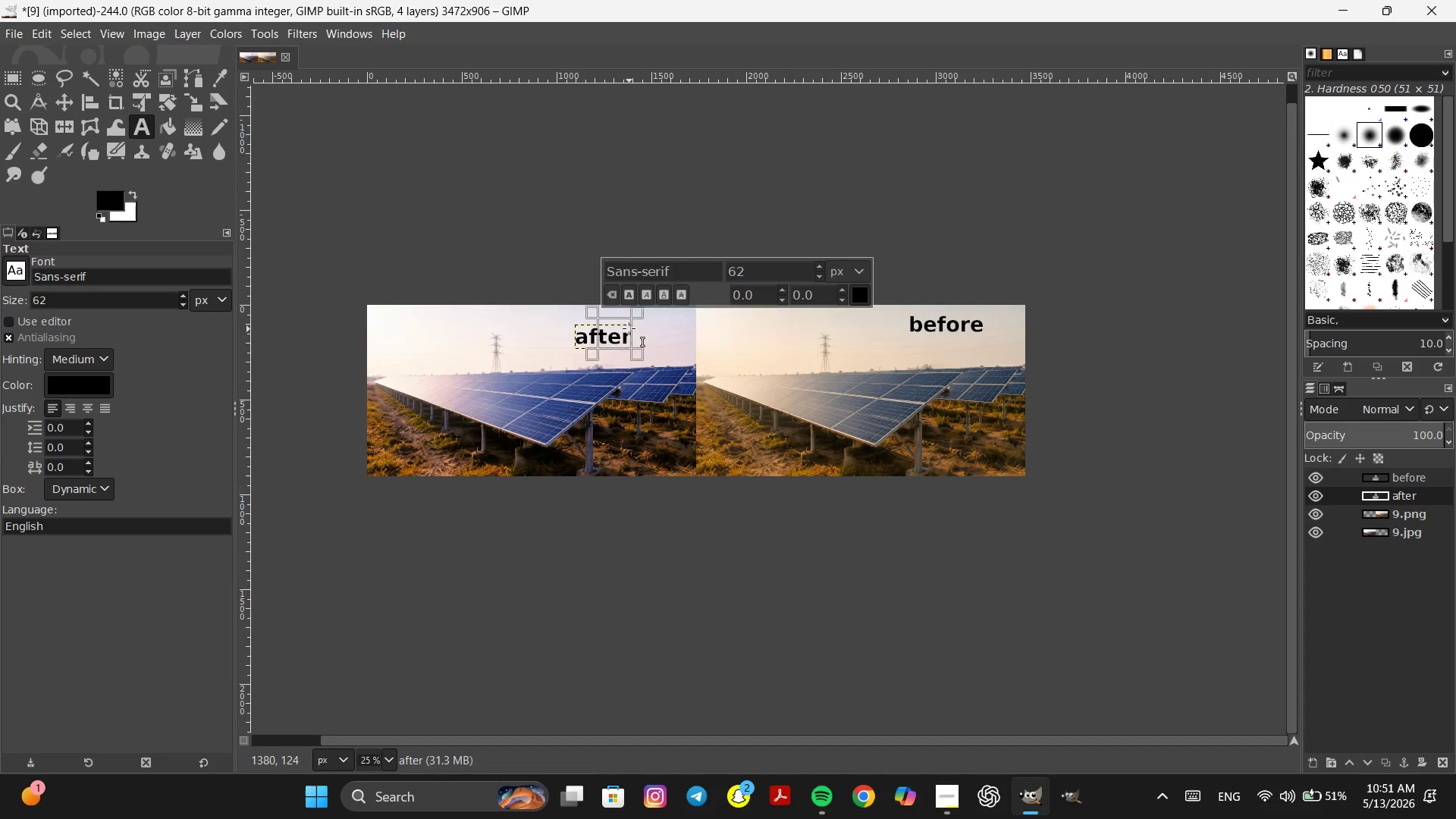 
left_click_drag(start_coordinate=[629, 330], to_coordinate=[654, 327])
 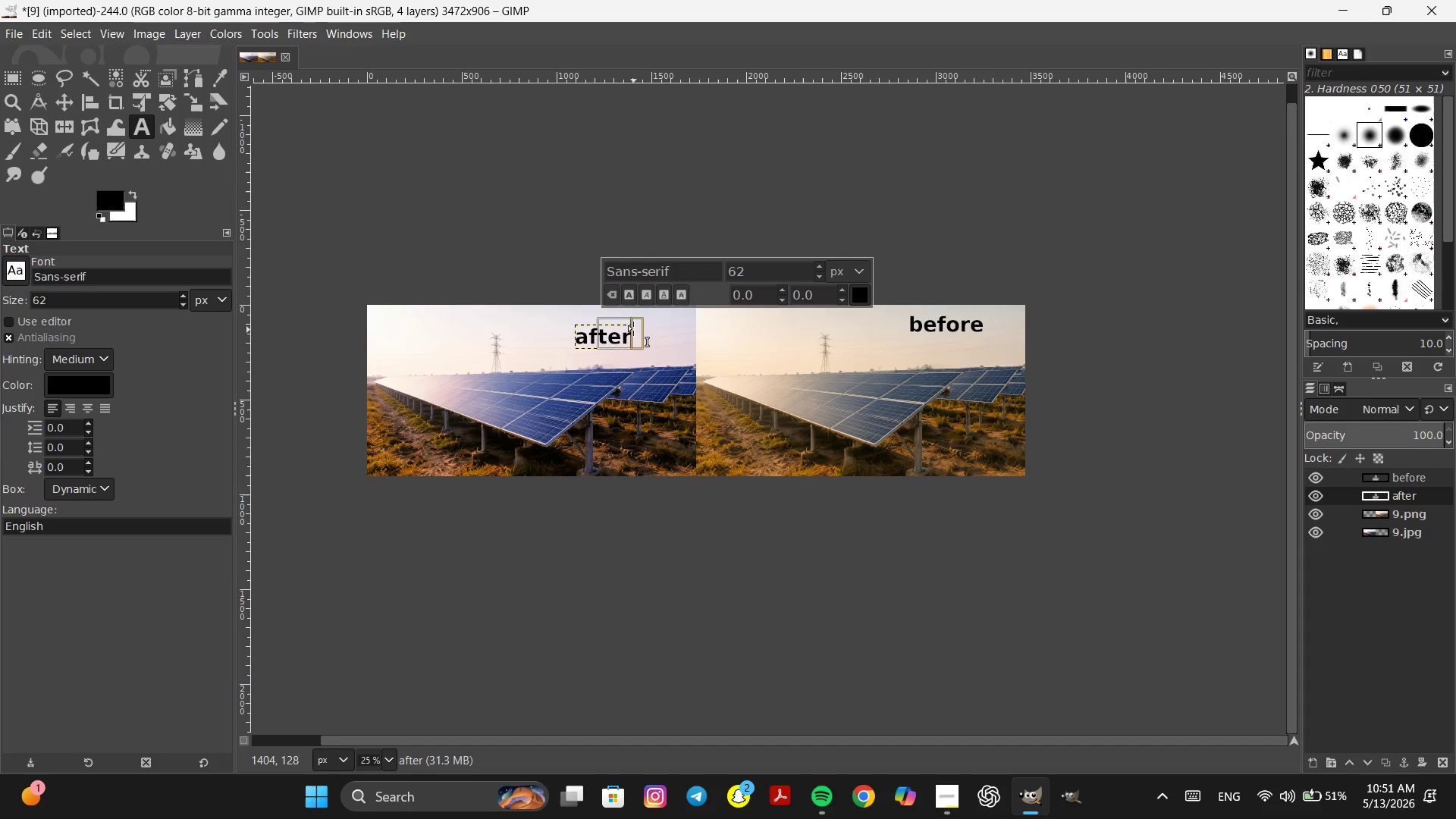 
left_click_drag(start_coordinate=[633, 328], to_coordinate=[648, 330])
 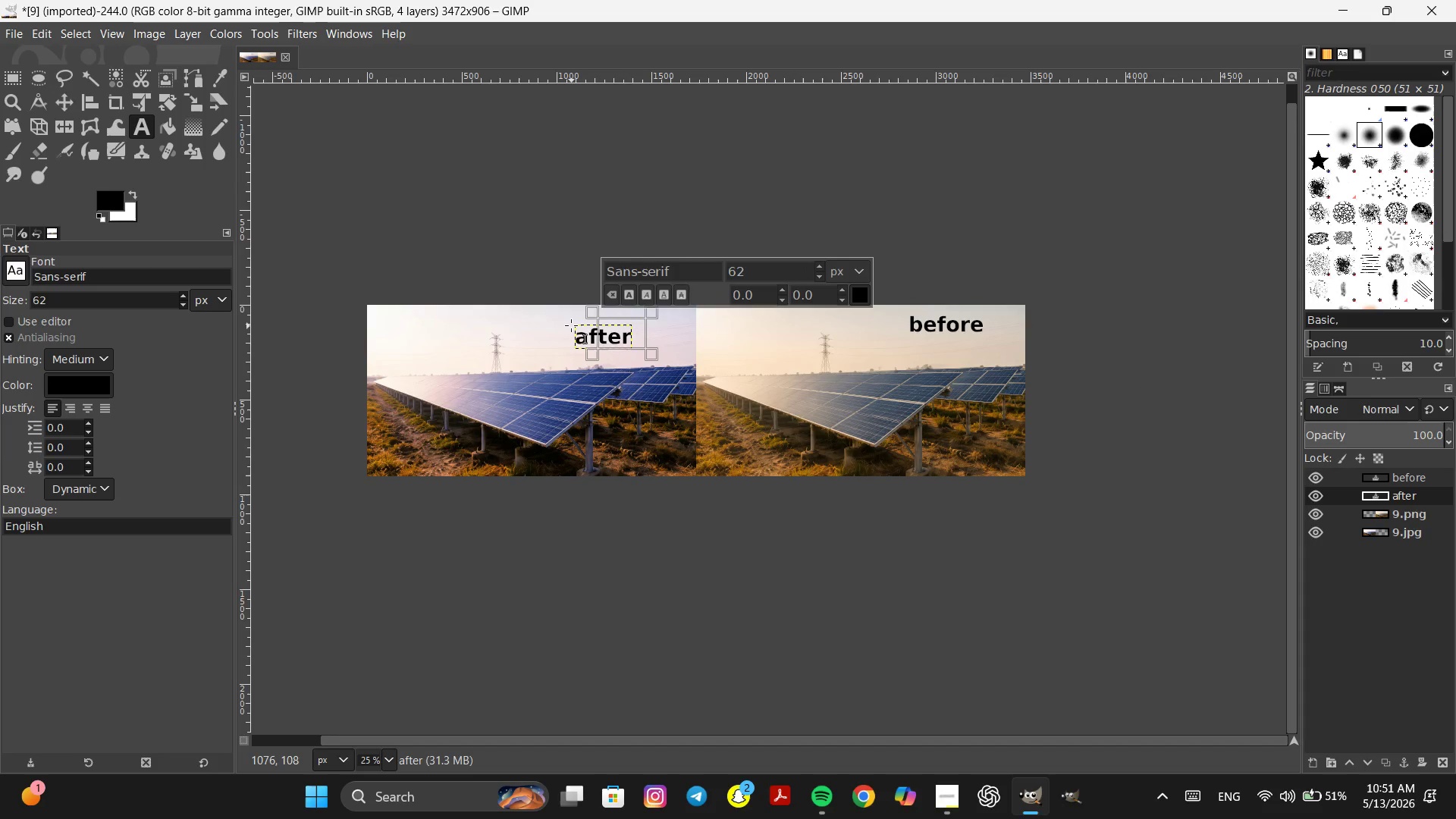 
left_click([587, 333])
 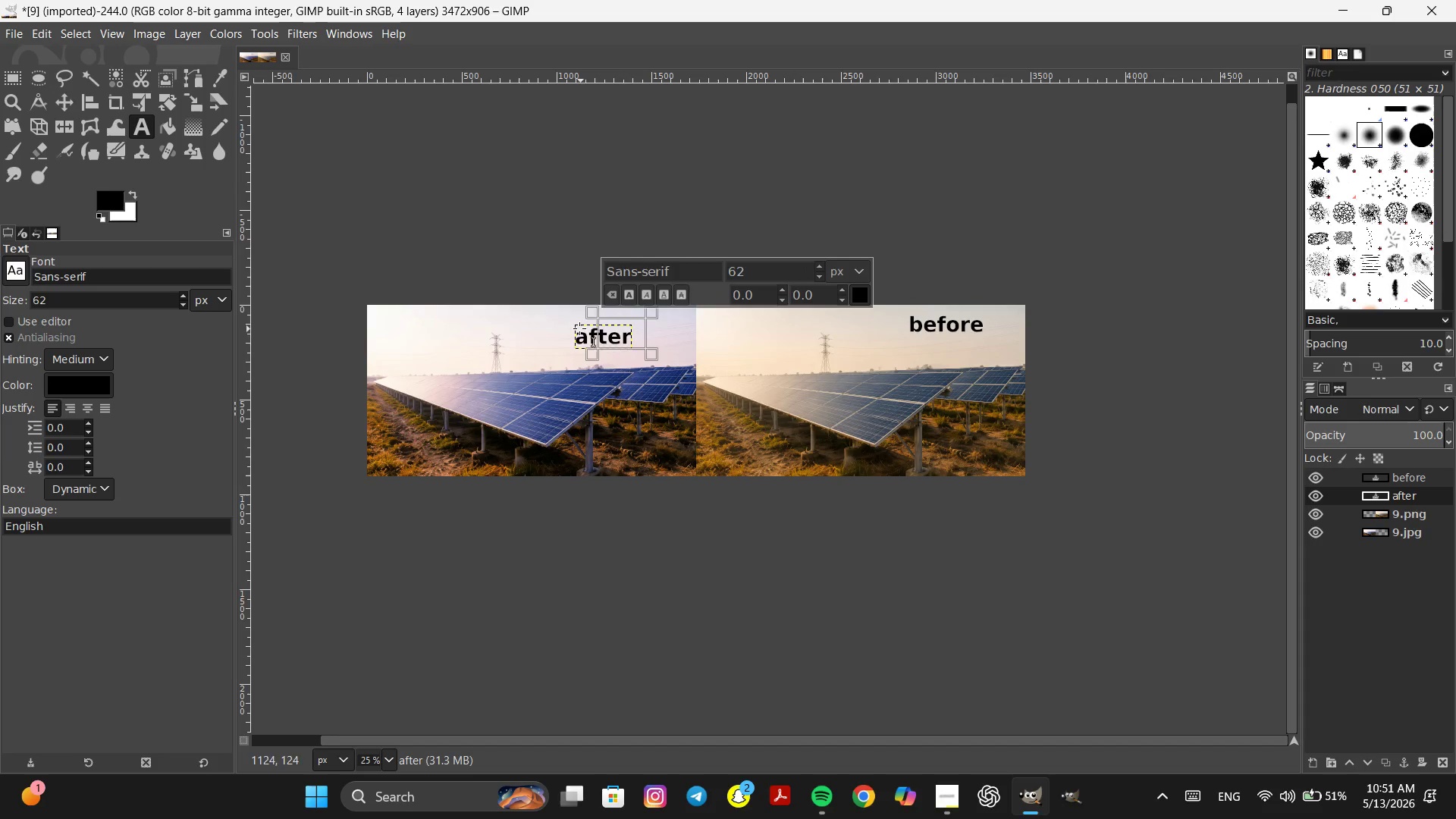 
left_click([578, 331])
 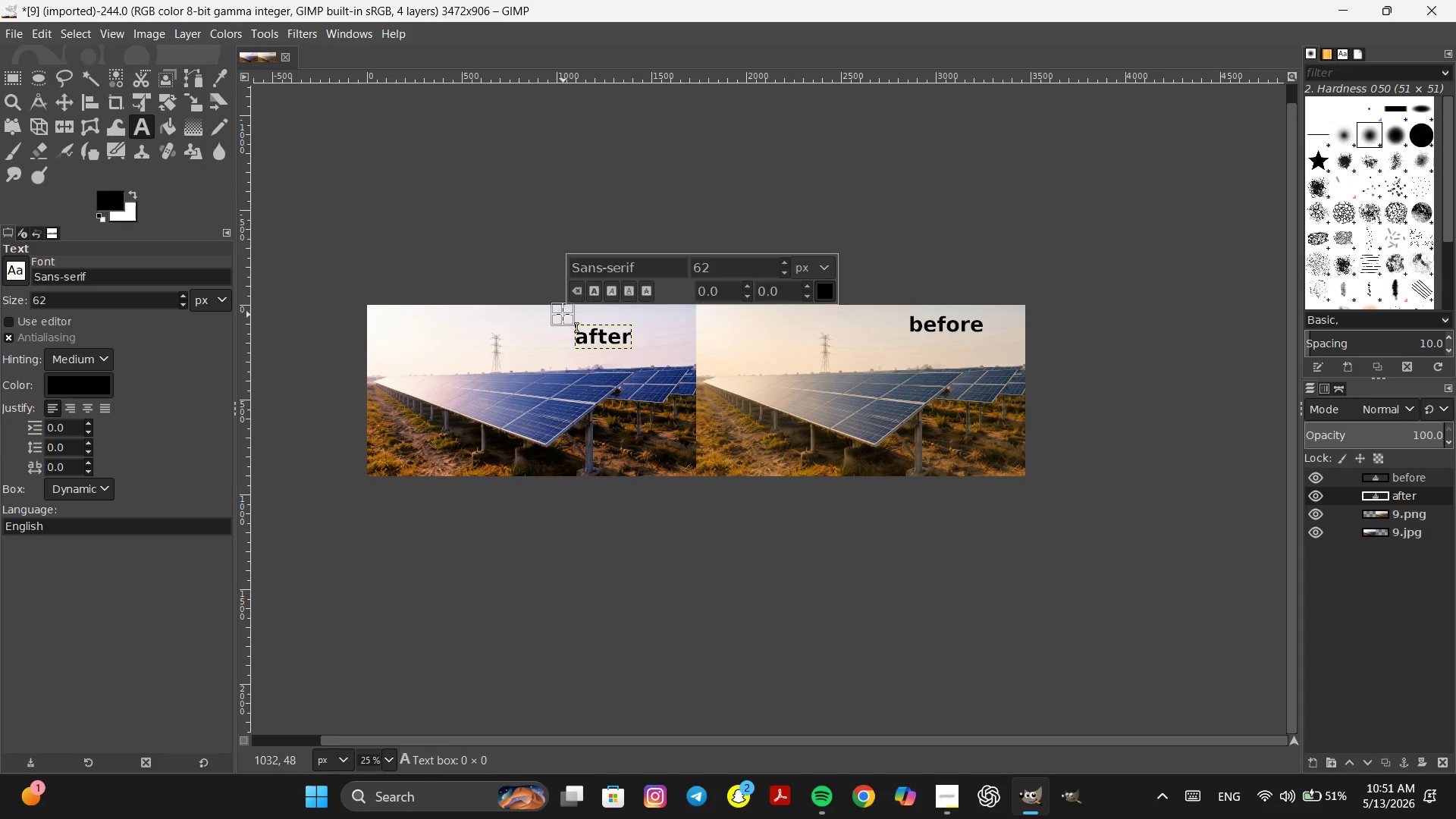 
left_click([563, 314])
 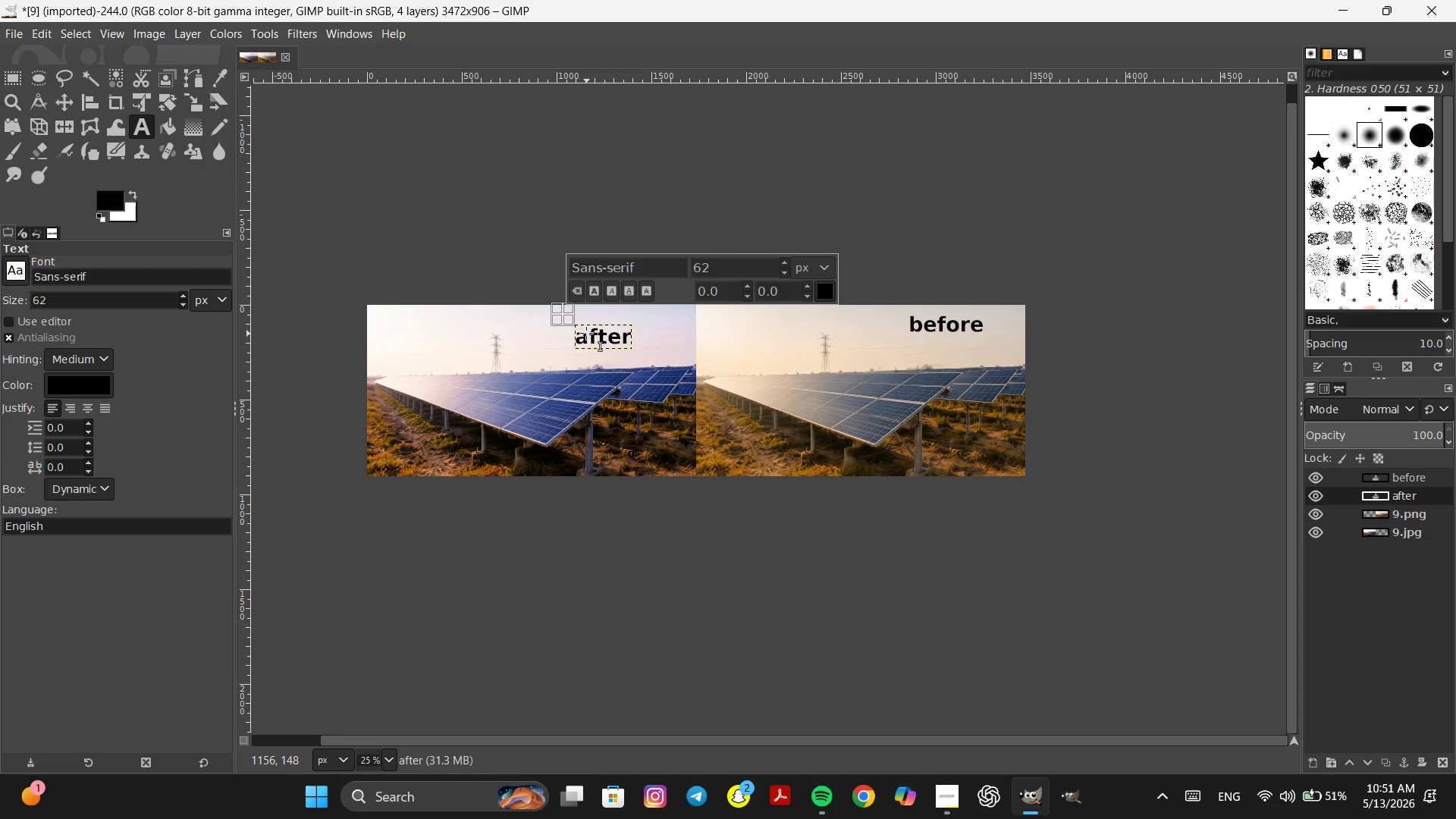 
left_click([586, 333])
 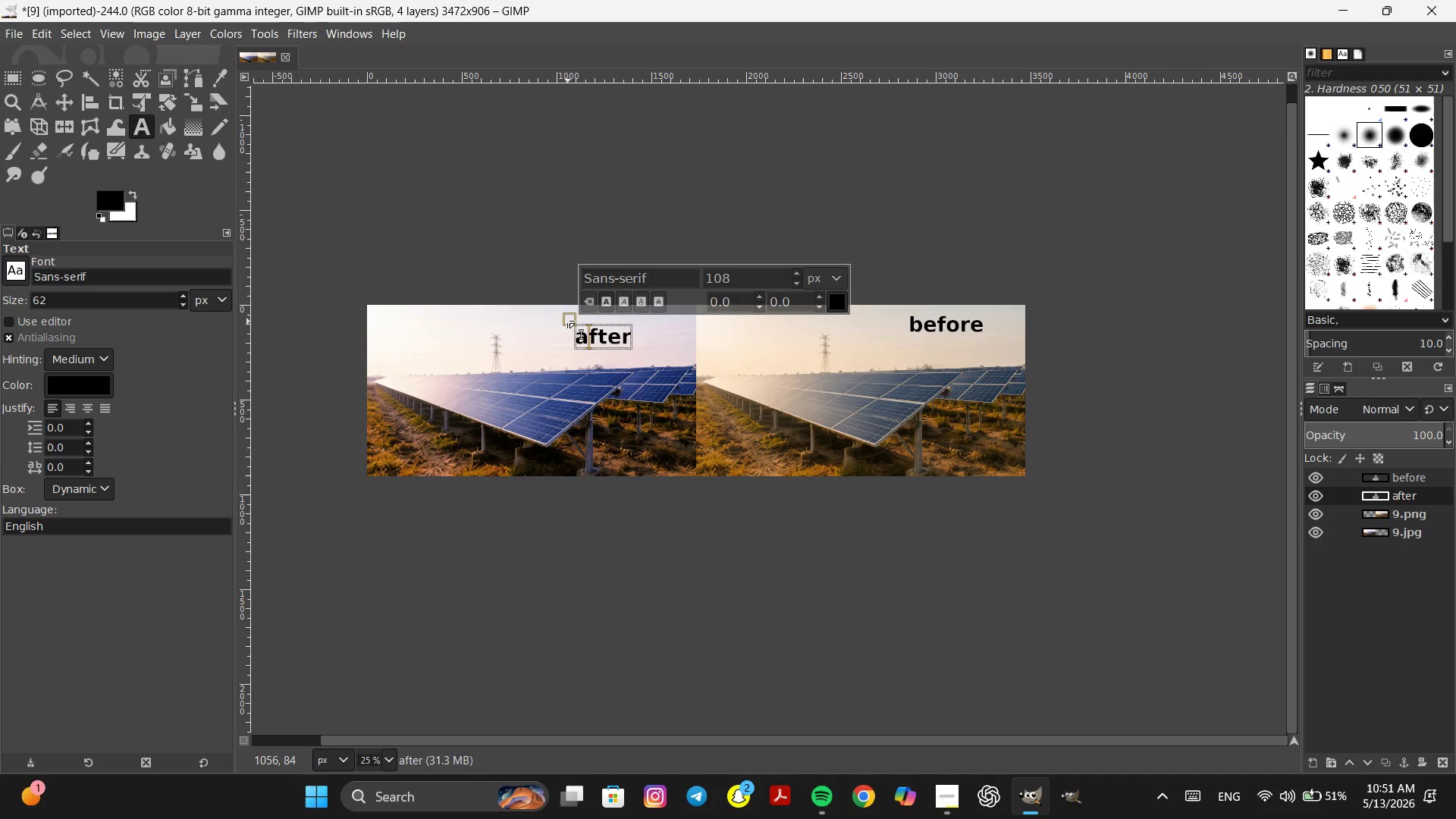 
left_click_drag(start_coordinate=[567, 318], to_coordinate=[595, 320])
 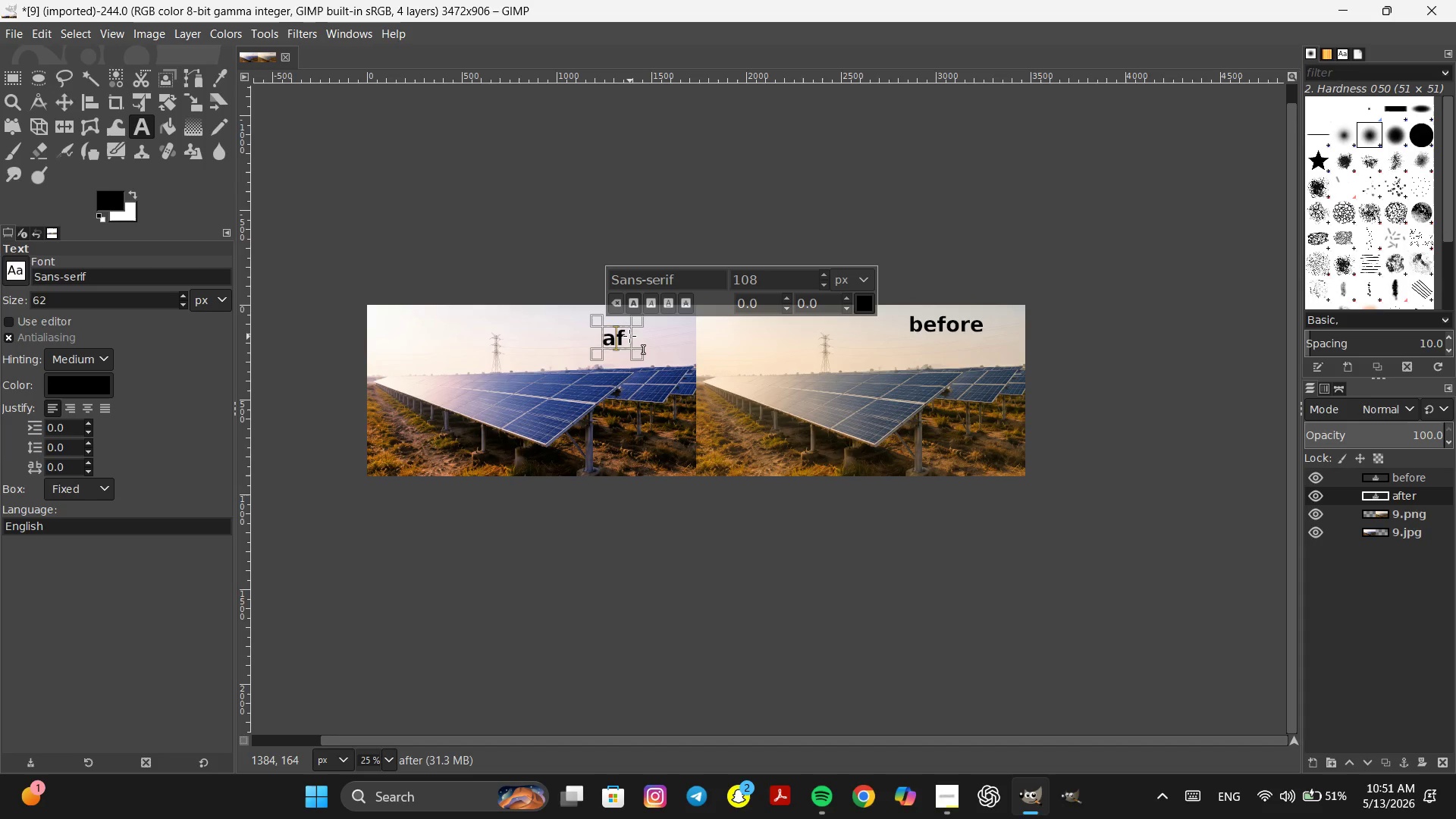 
left_click_drag(start_coordinate=[629, 336], to_coordinate=[675, 338])
 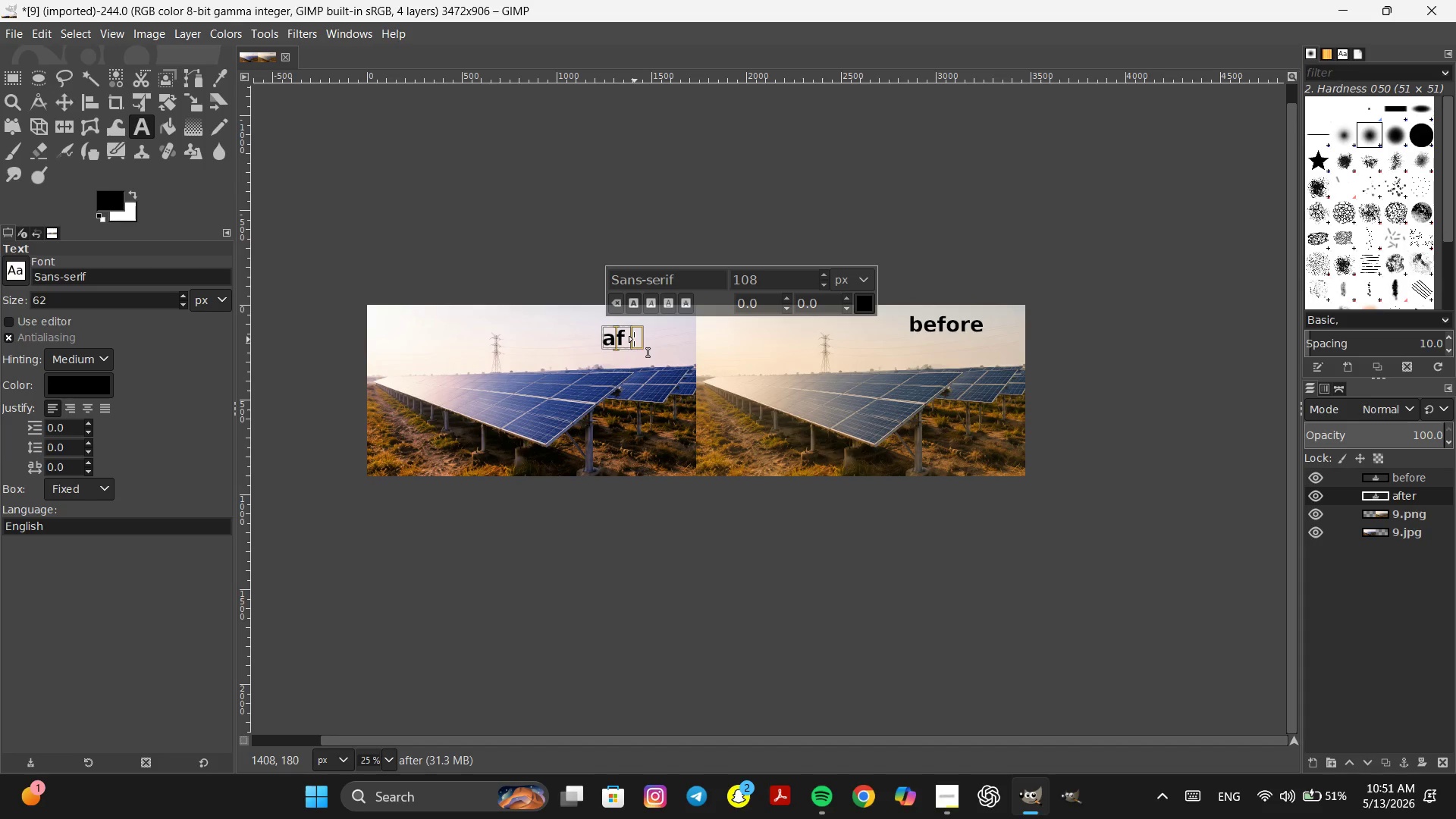 
left_click_drag(start_coordinate=[634, 339], to_coordinate=[664, 340])
 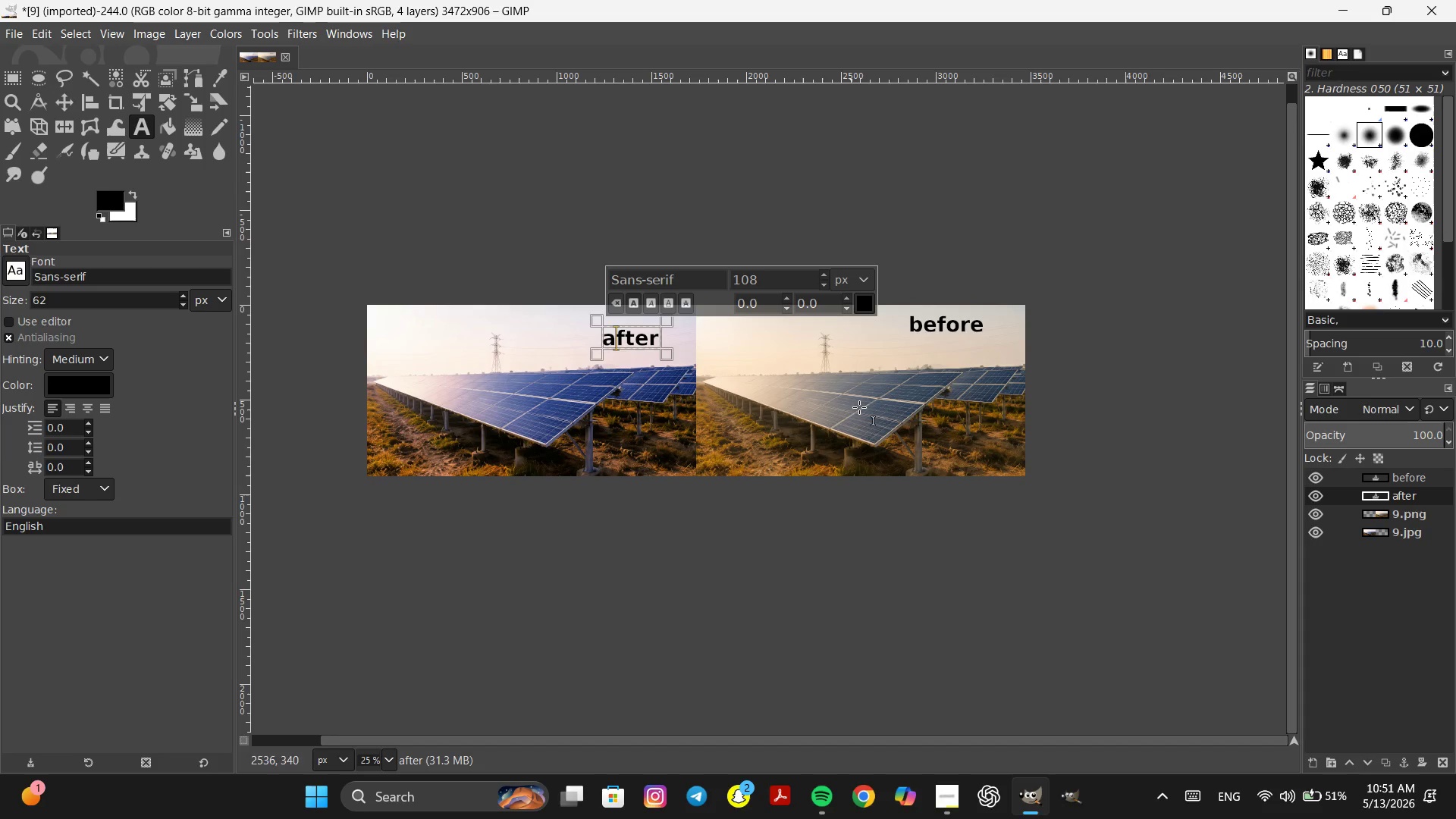 
left_click([883, 604])
 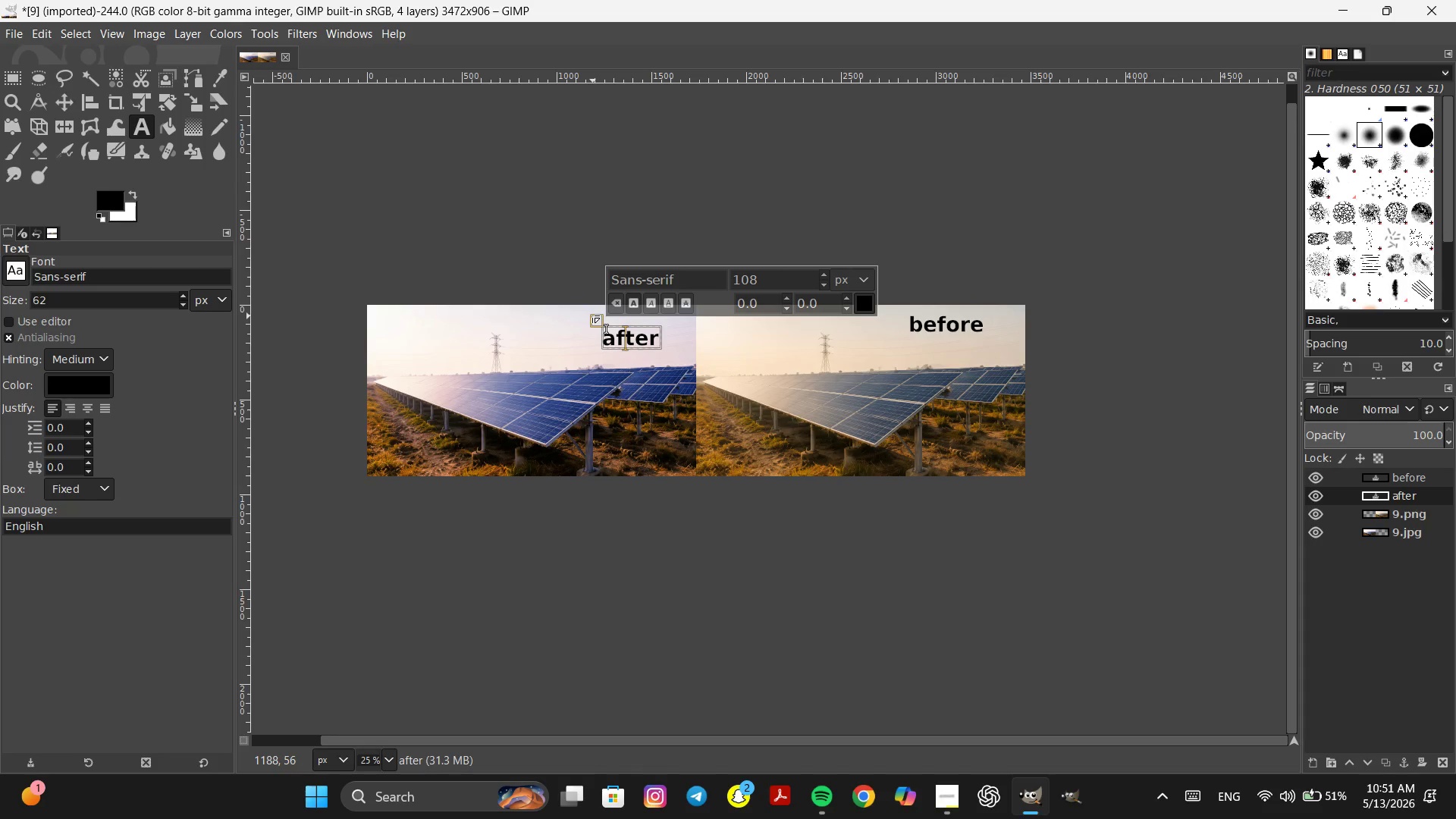 
wait(5.36)
 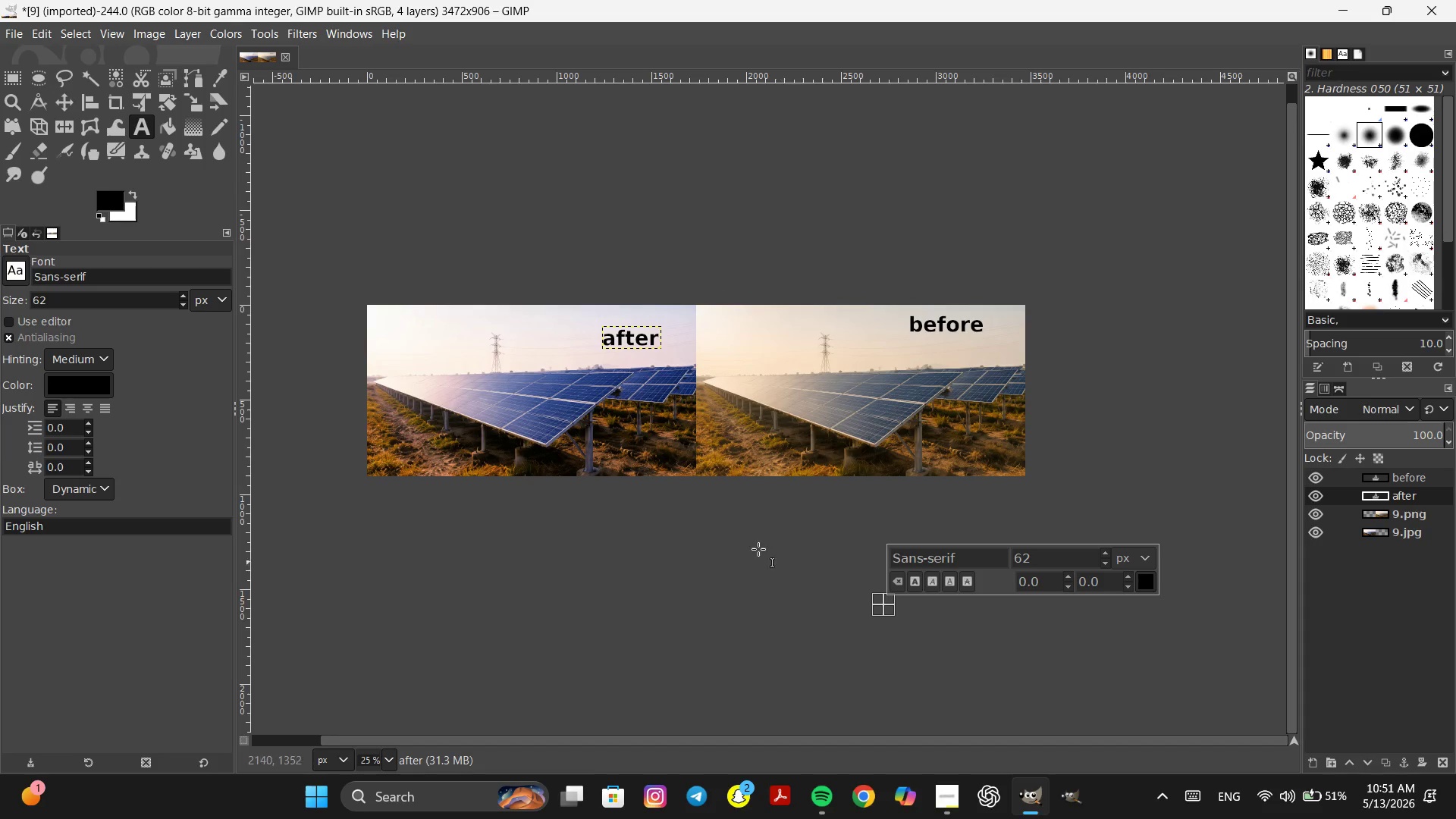 
left_click_drag(start_coordinate=[593, 318], to_coordinate=[594, 311])
 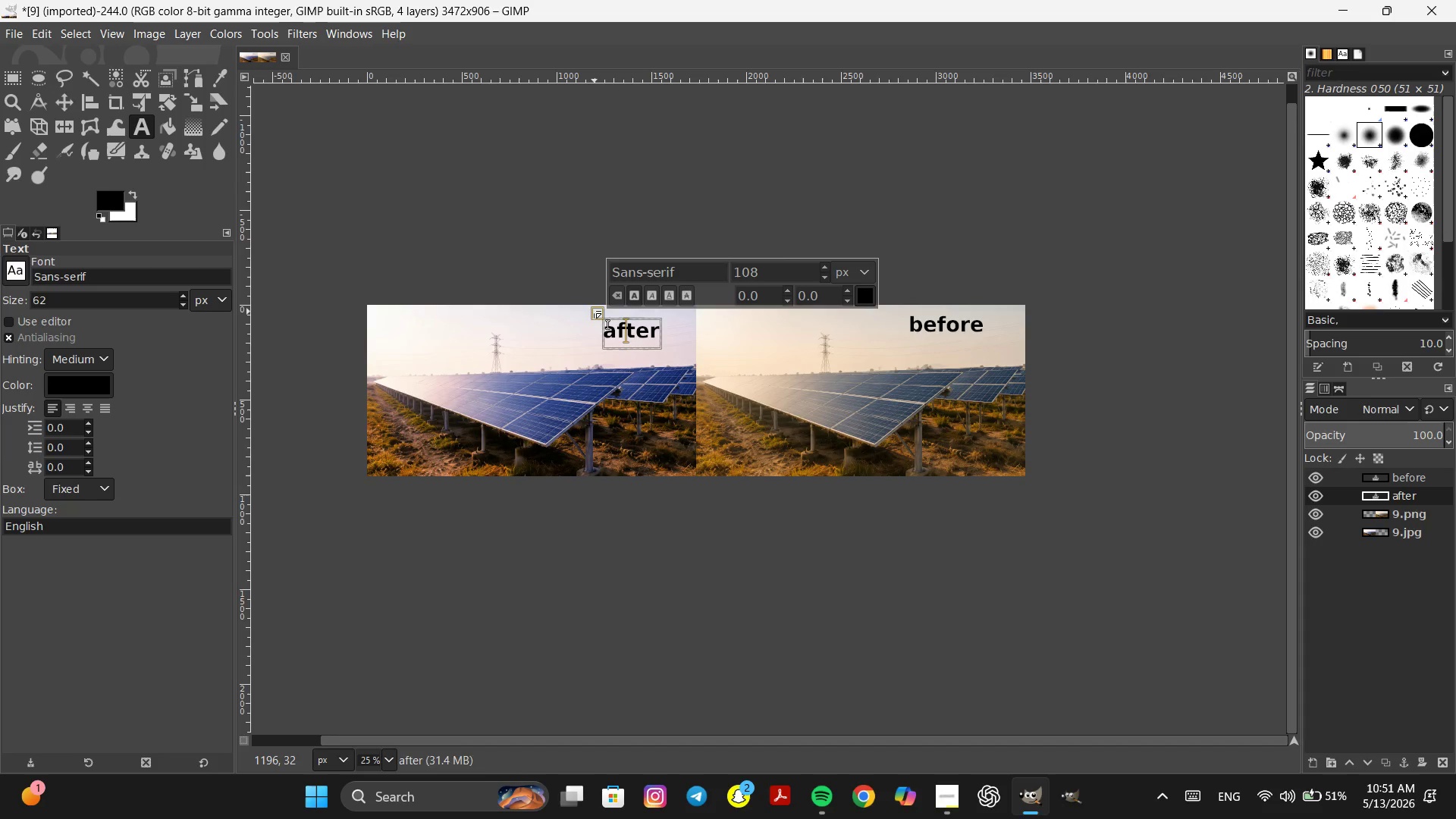 
left_click_drag(start_coordinate=[594, 311], to_coordinate=[594, 305])
 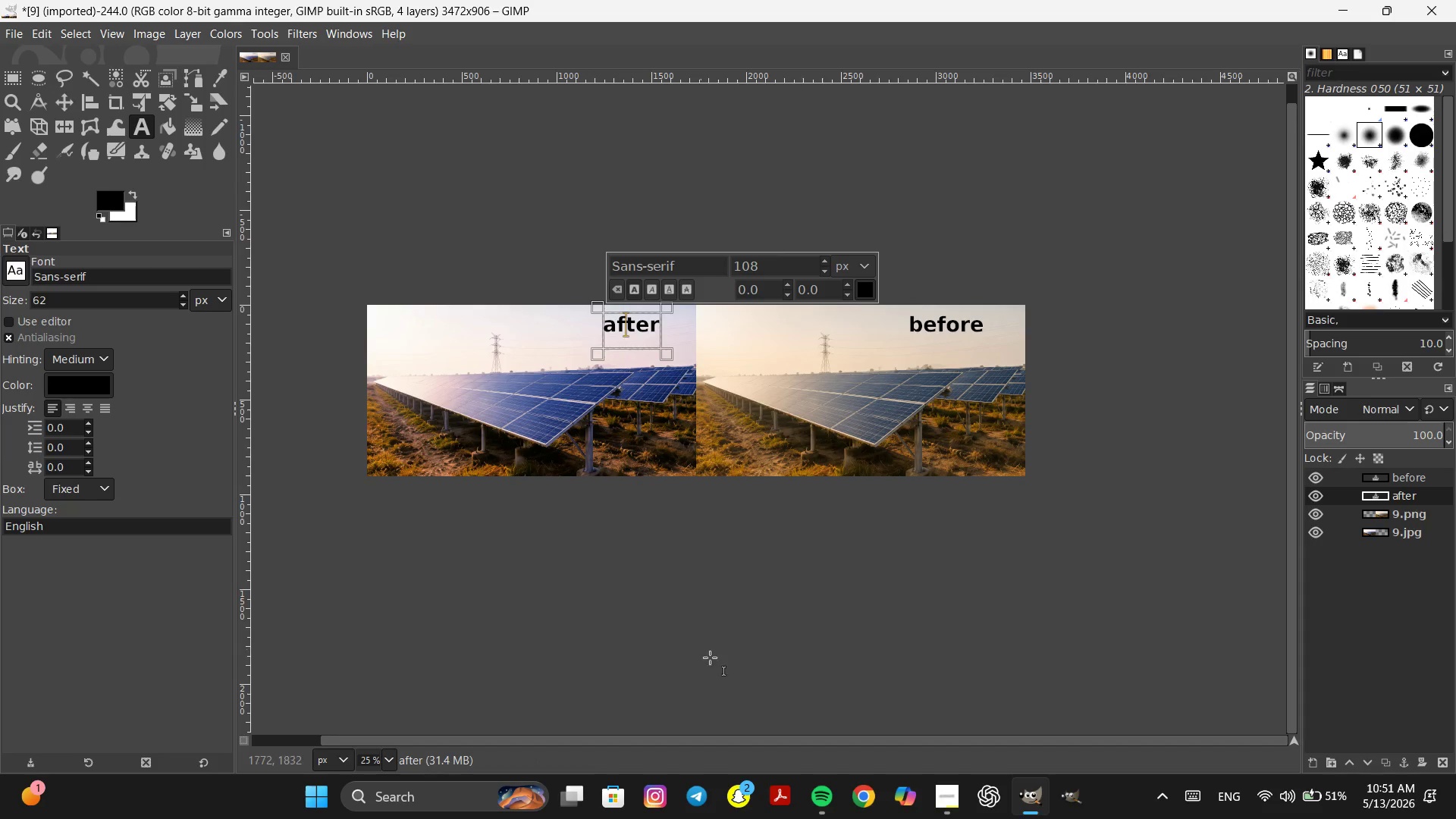 
left_click([717, 656])
 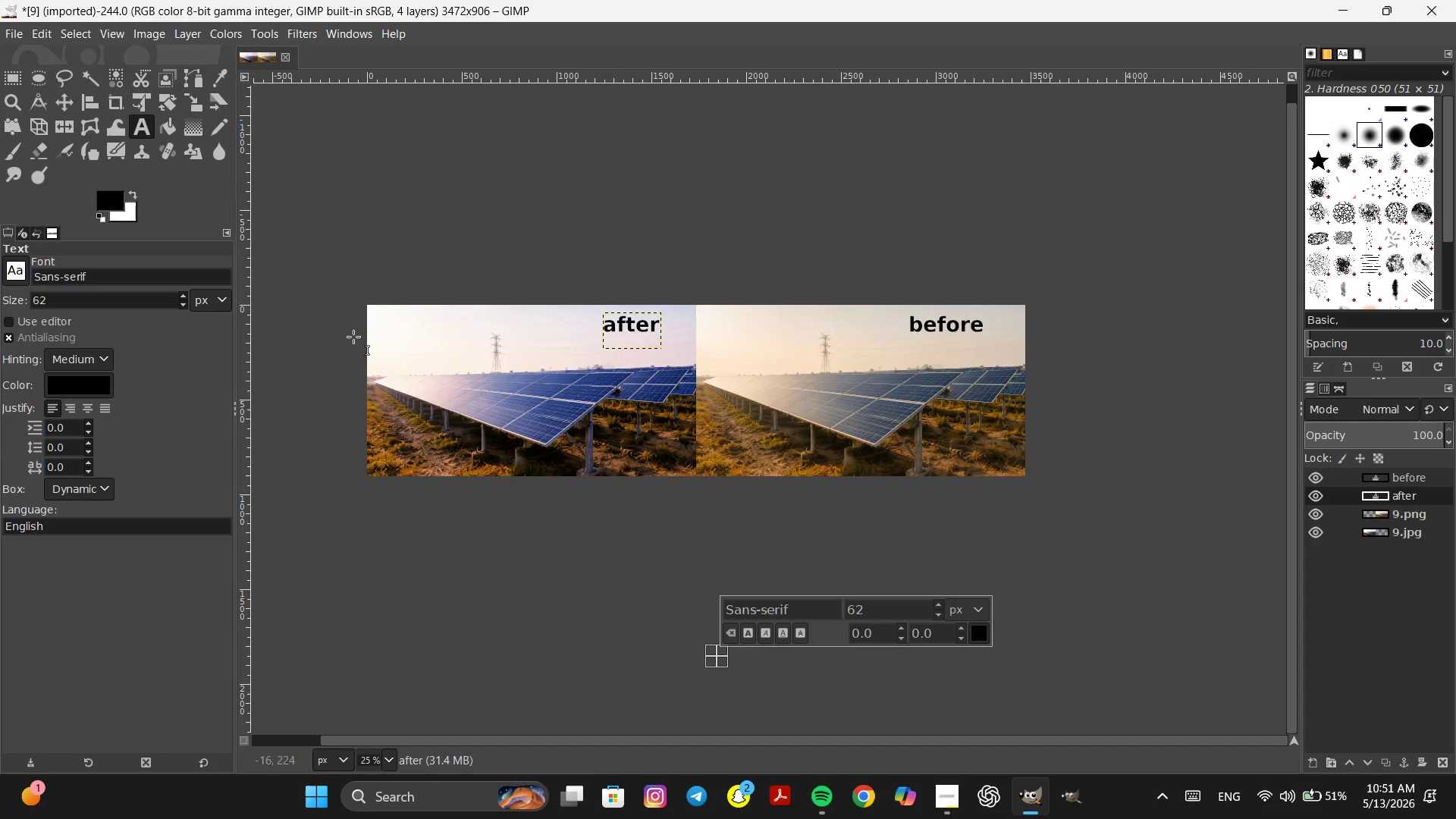 
left_click([13, 34])
 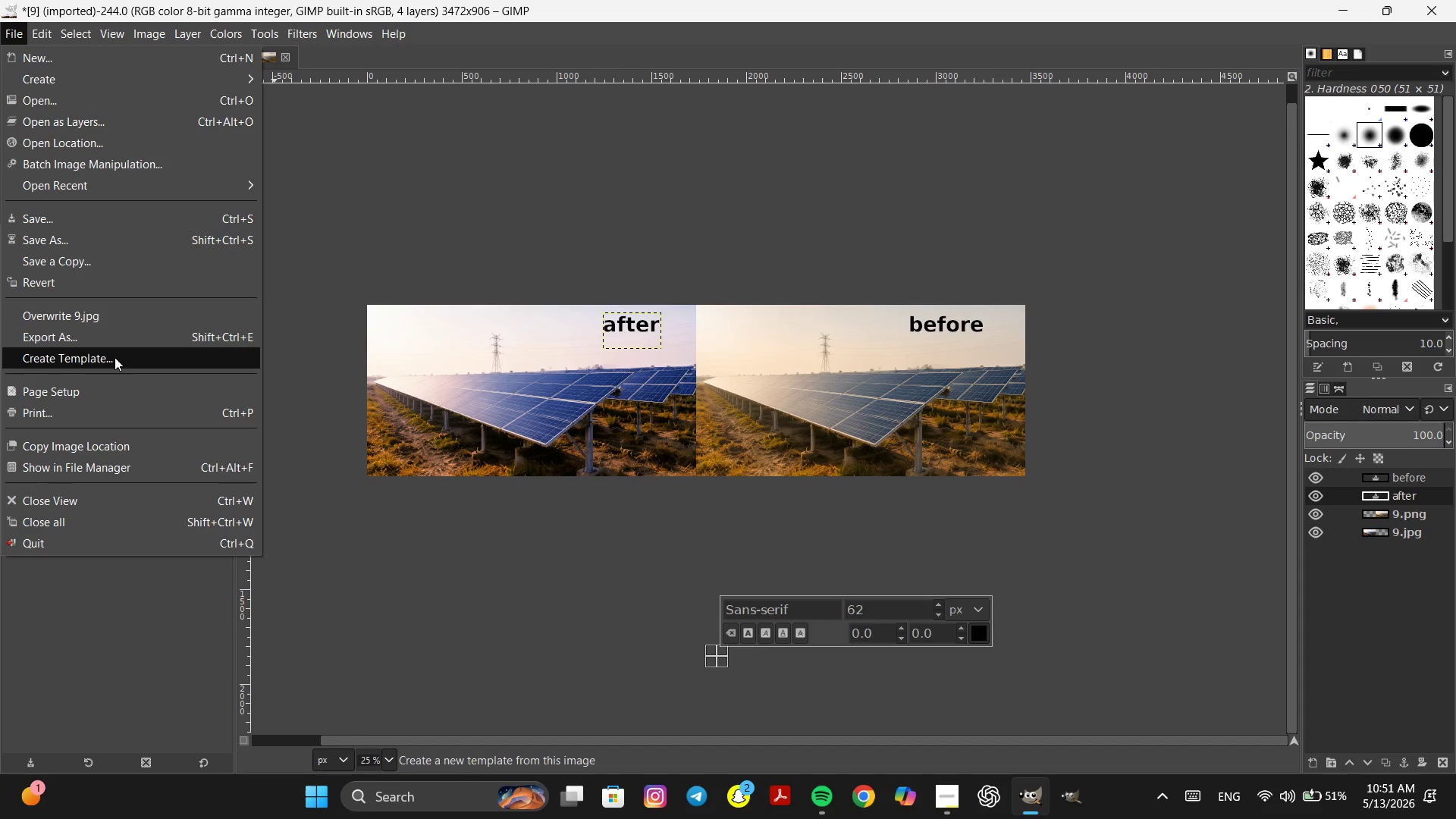 
left_click([118, 340])
 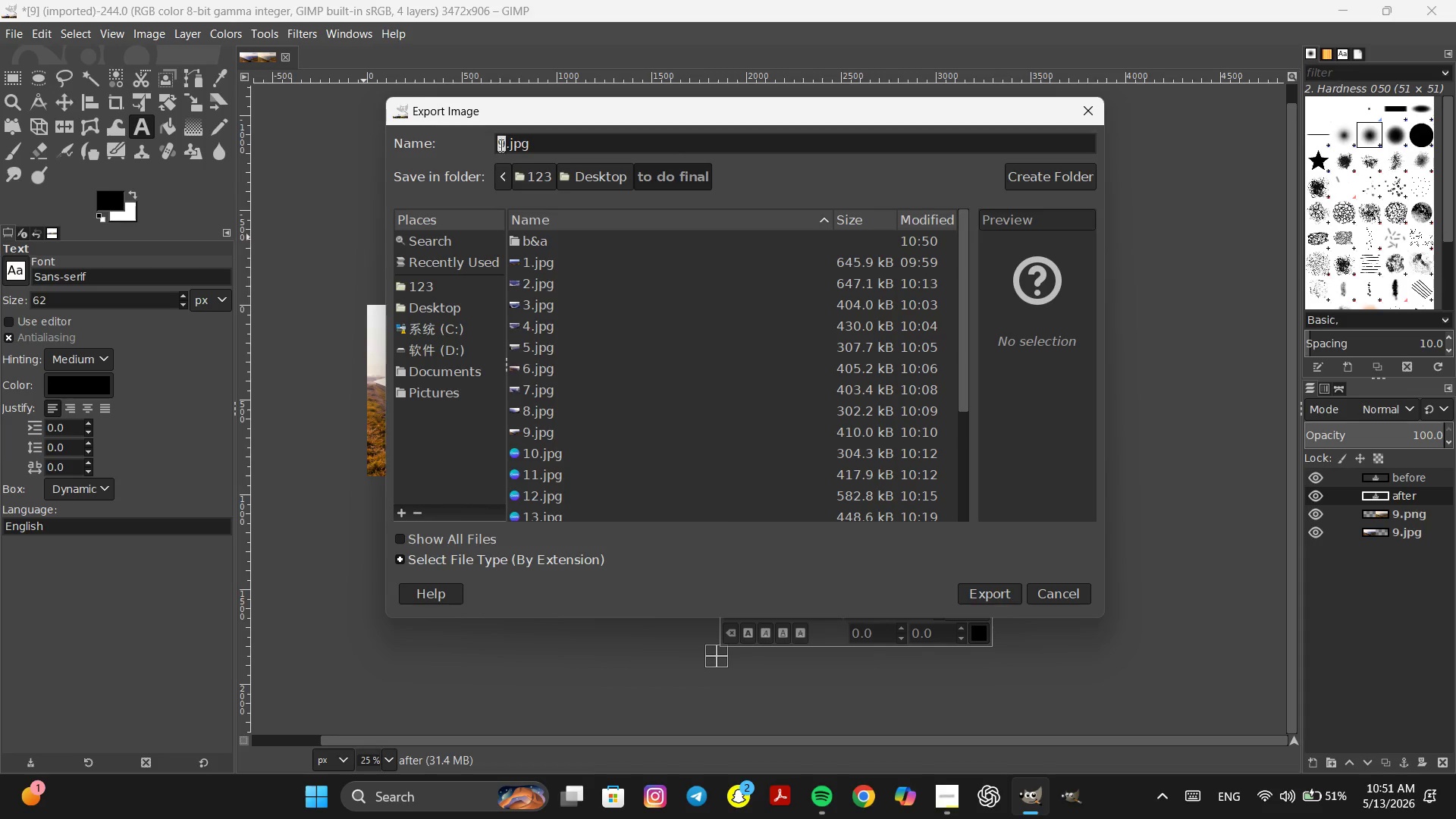 
left_click([500, 145])
 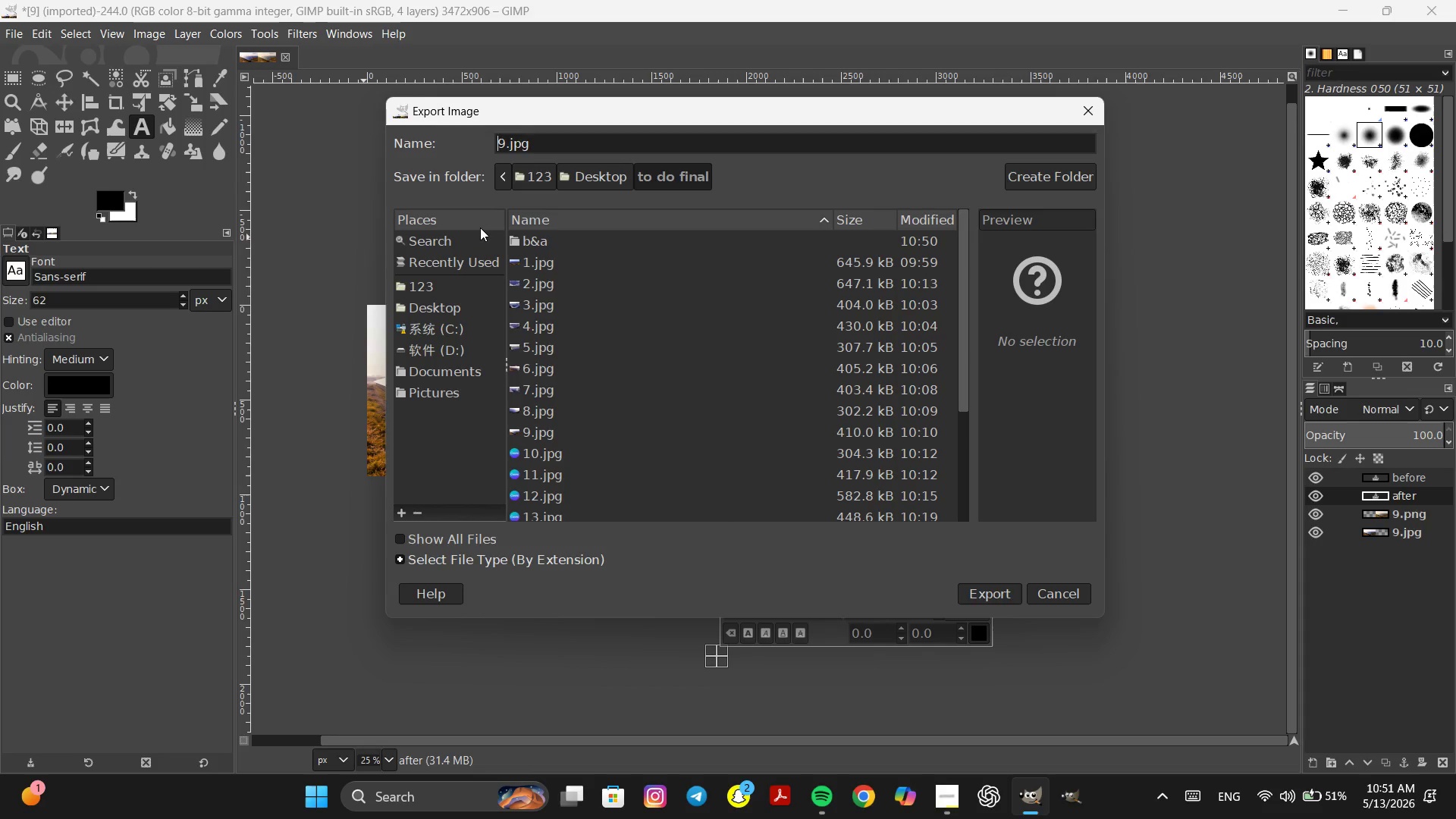 
type(ba)
 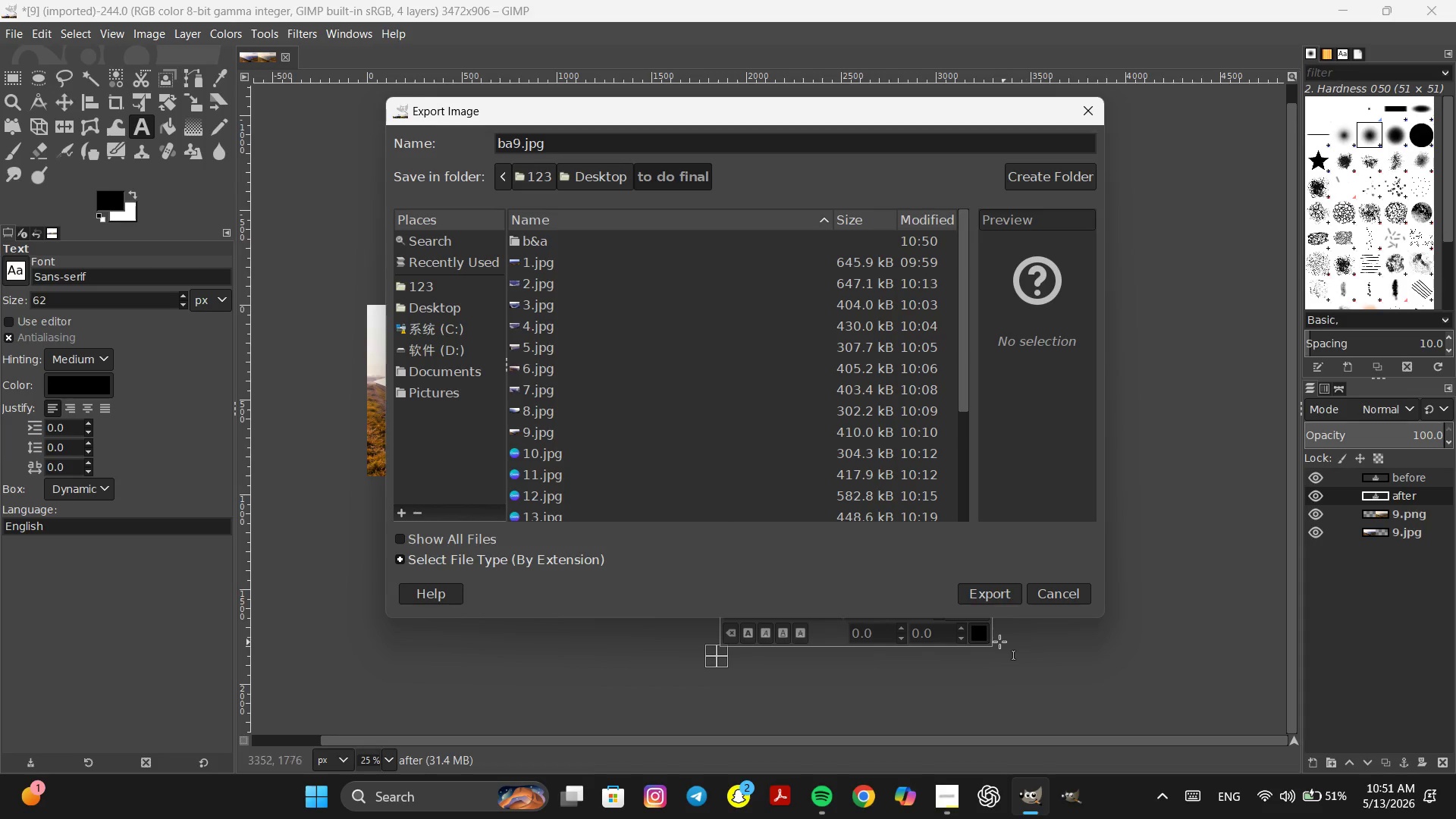 
left_click([1003, 593])
 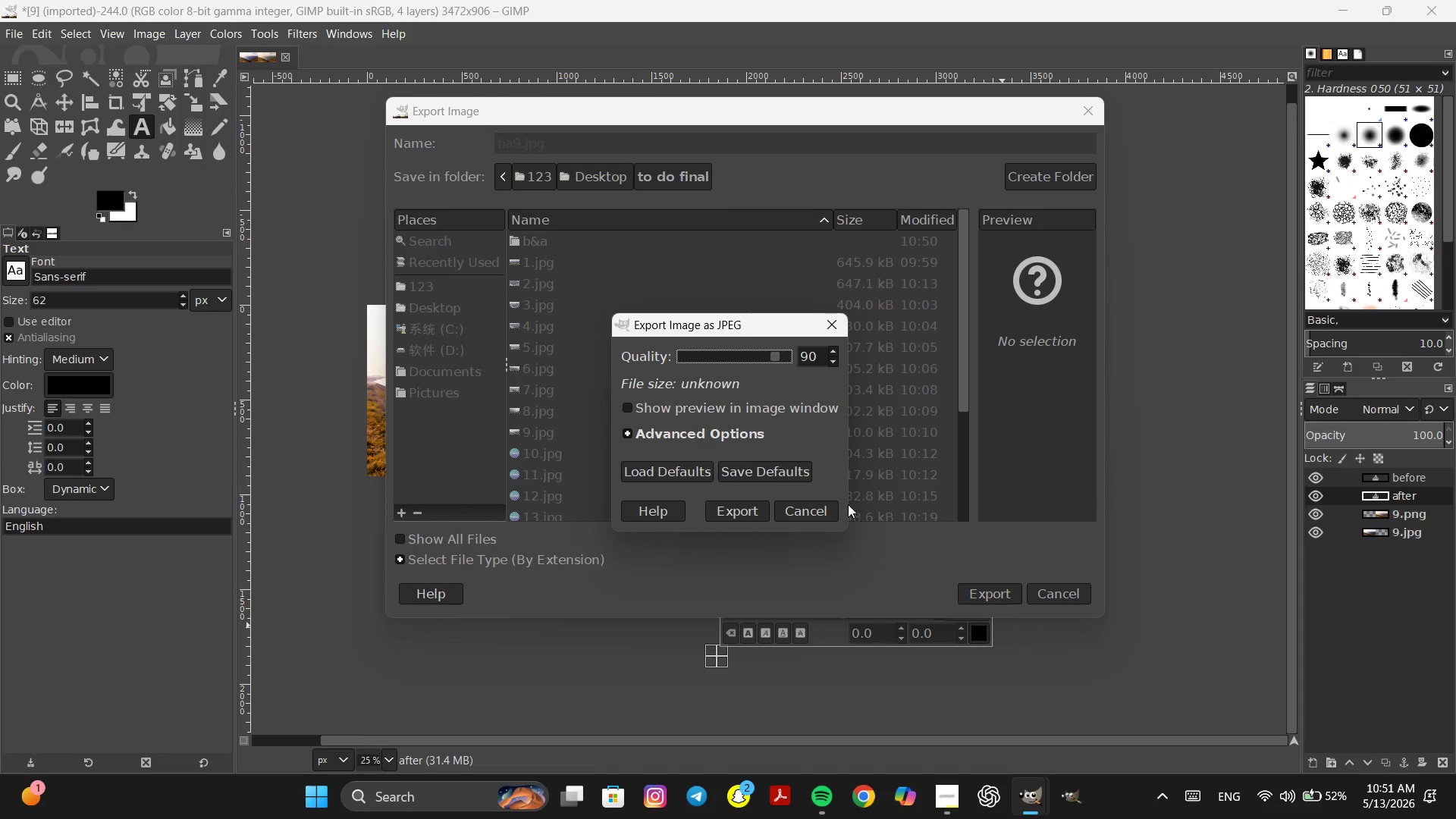 
left_click([810, 504])
 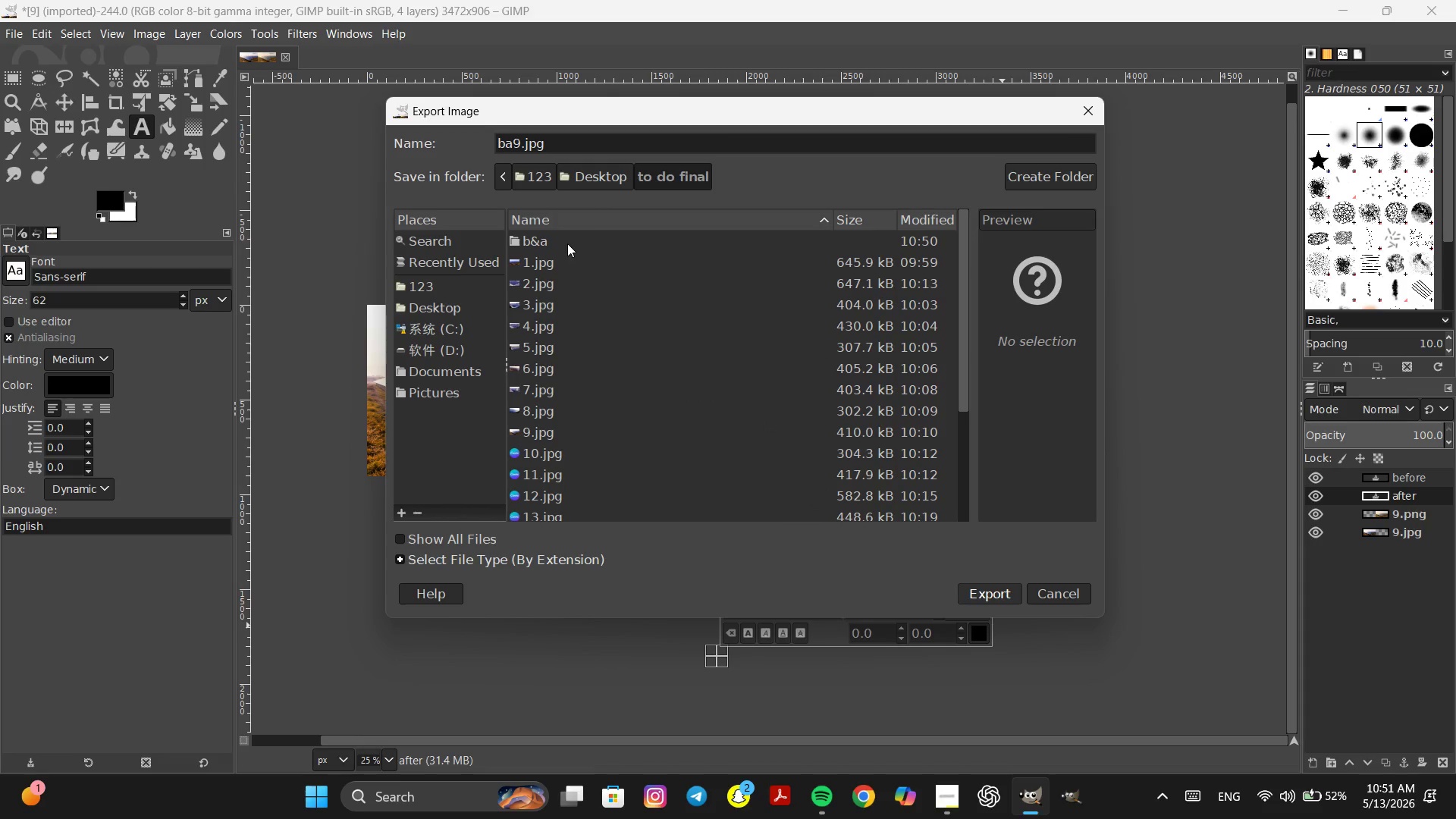 
double_click([567, 243])
 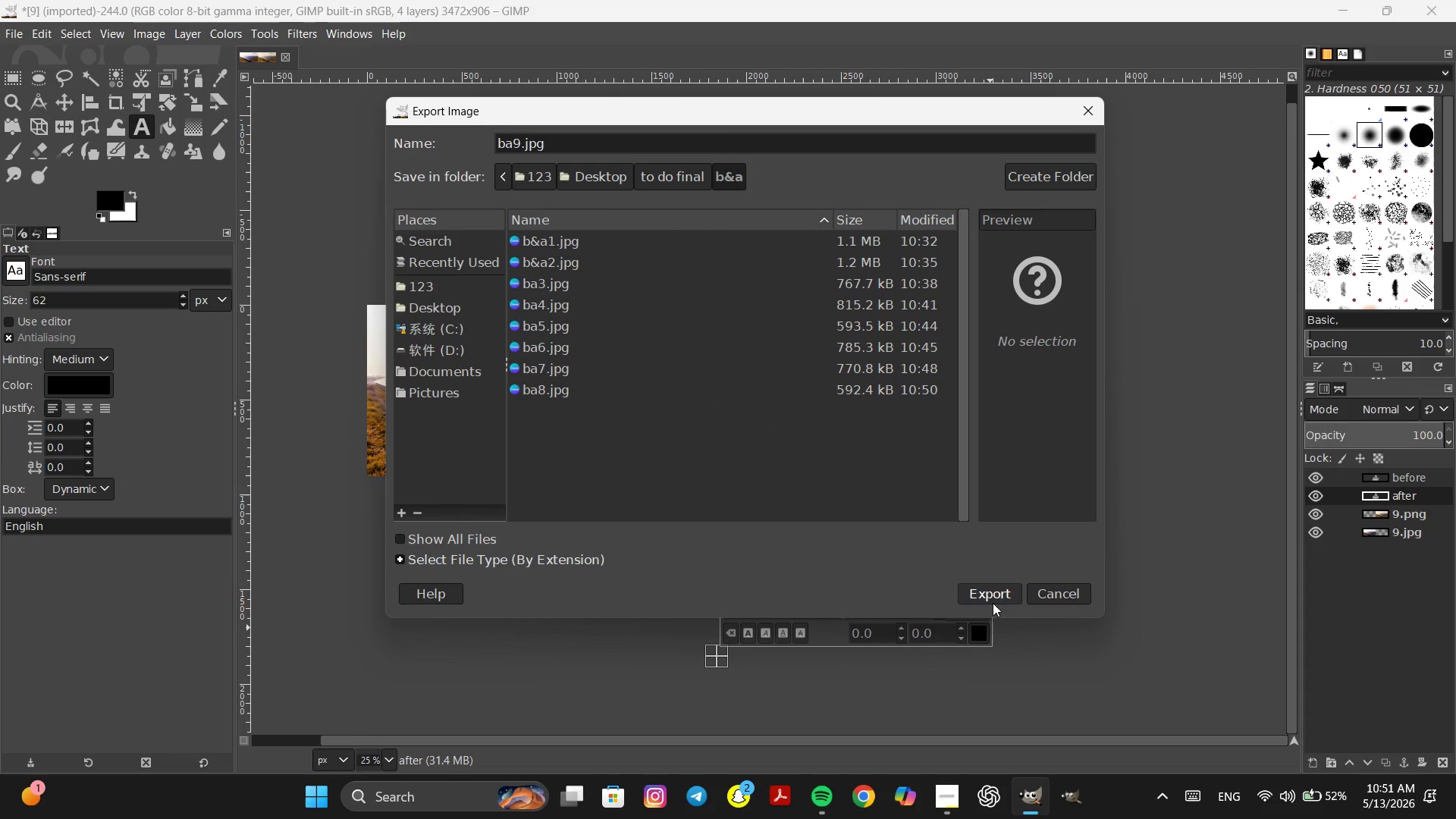 
left_click([993, 595])
 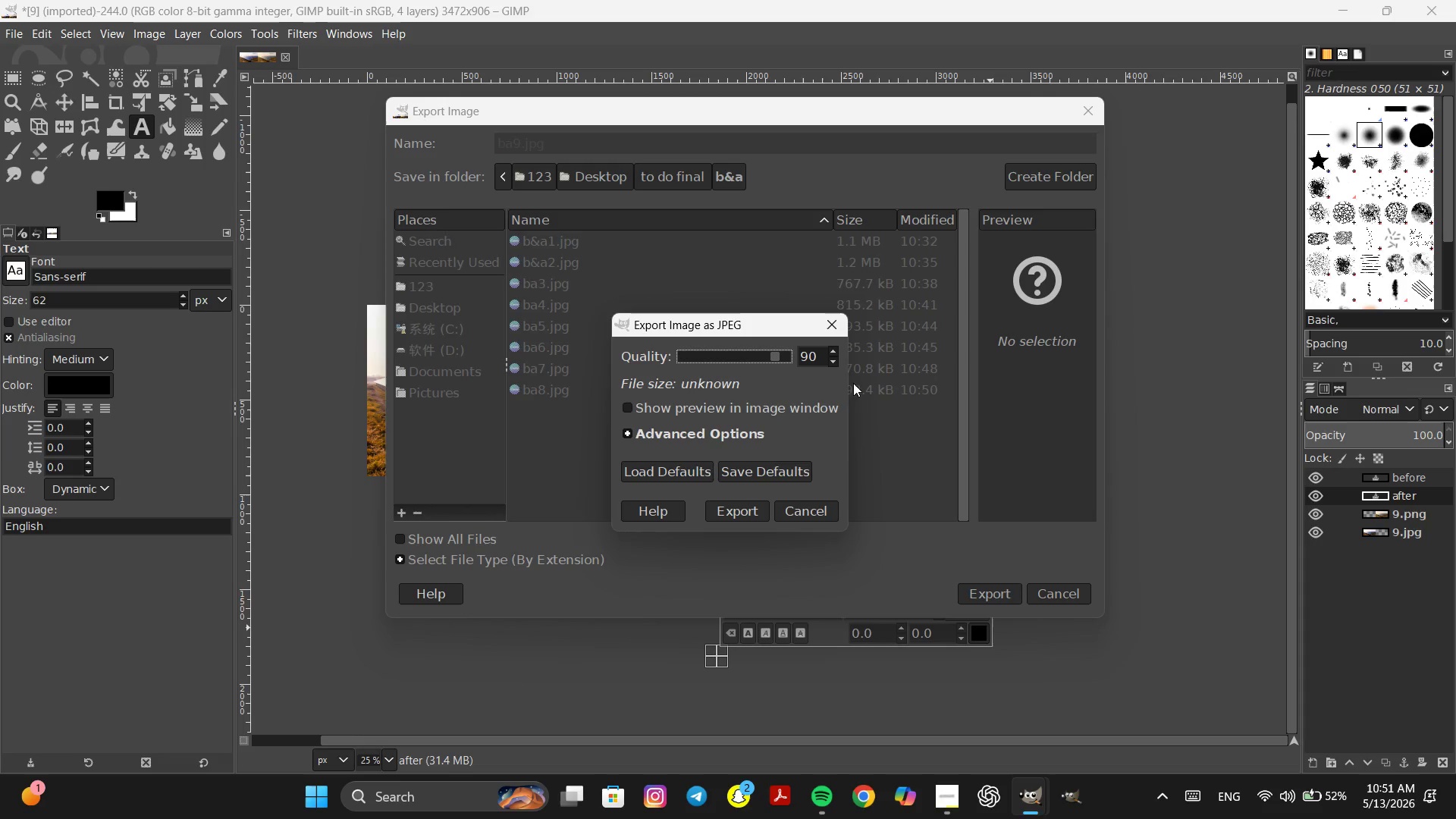 
double_click([832, 362])
 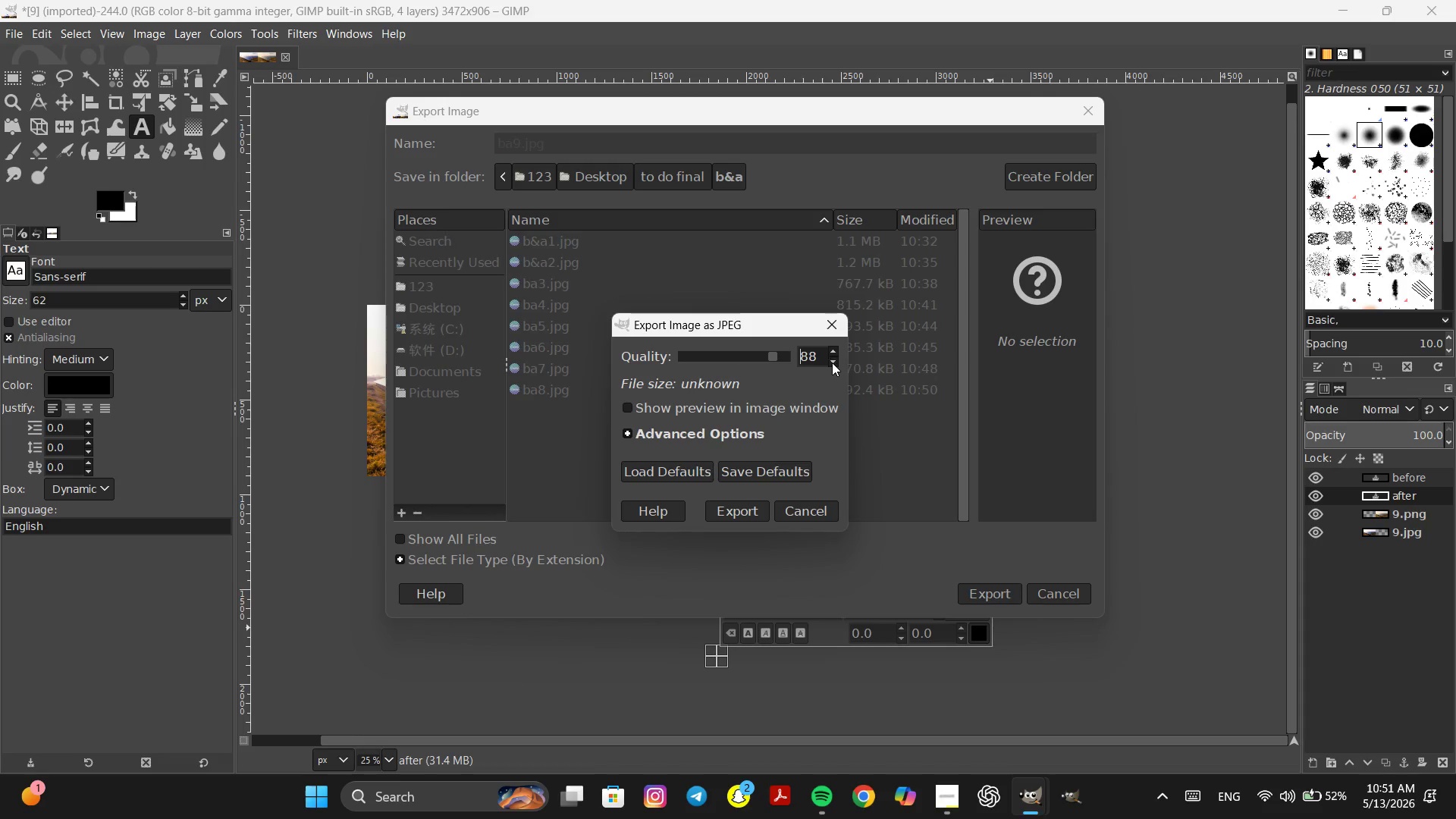 
triple_click([832, 362])
 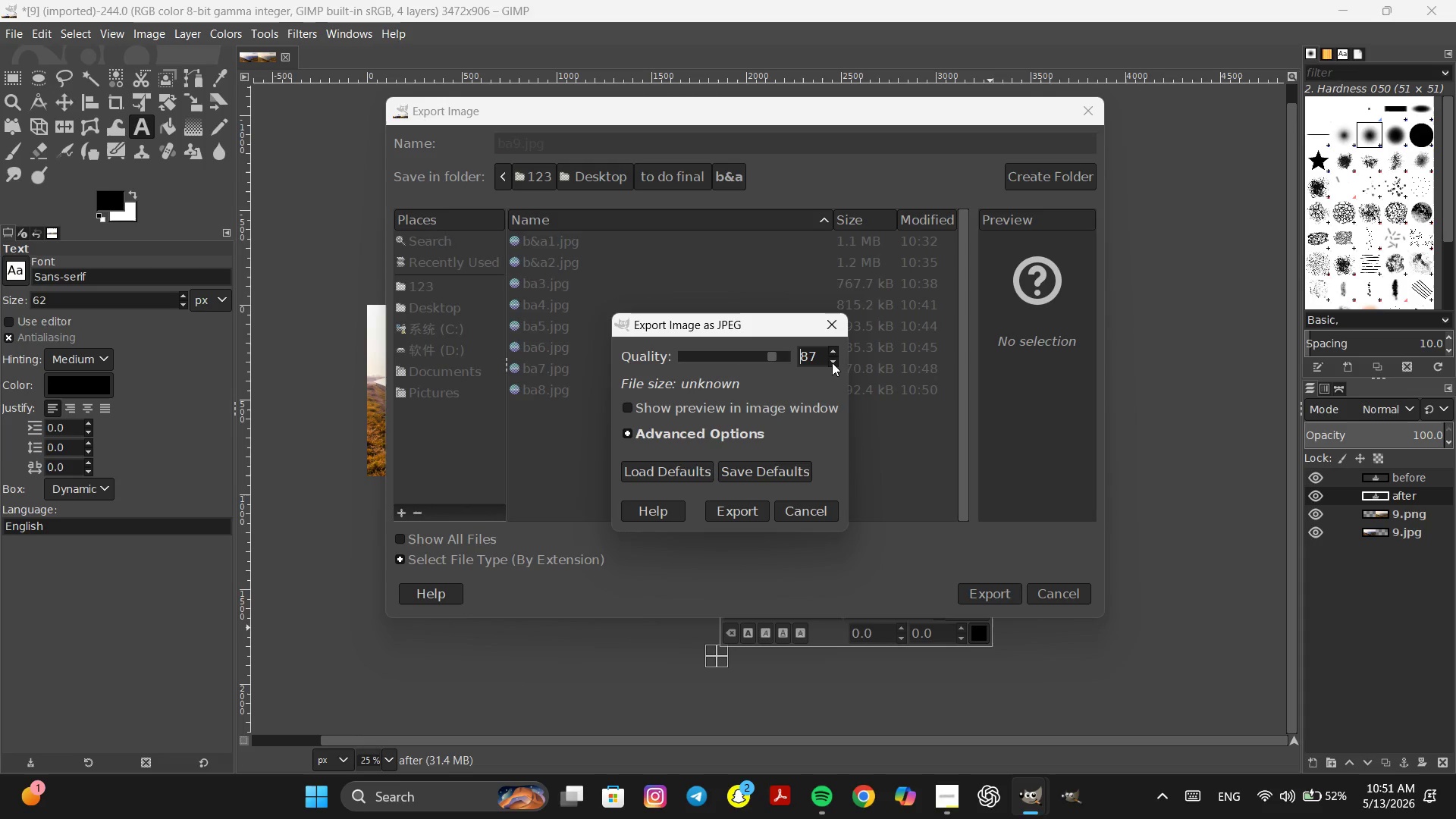 
triple_click([832, 362])
 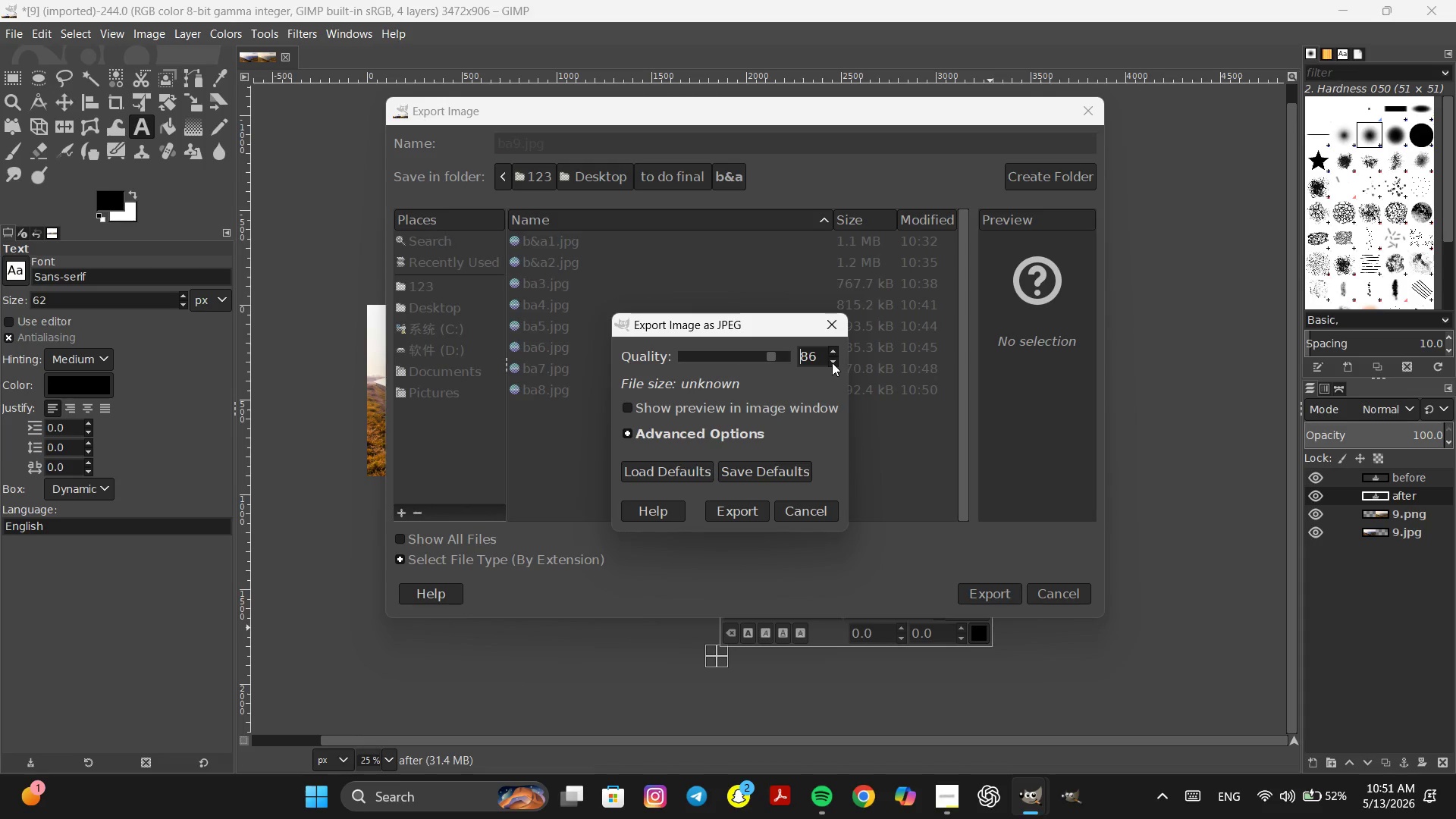 
triple_click([832, 362])
 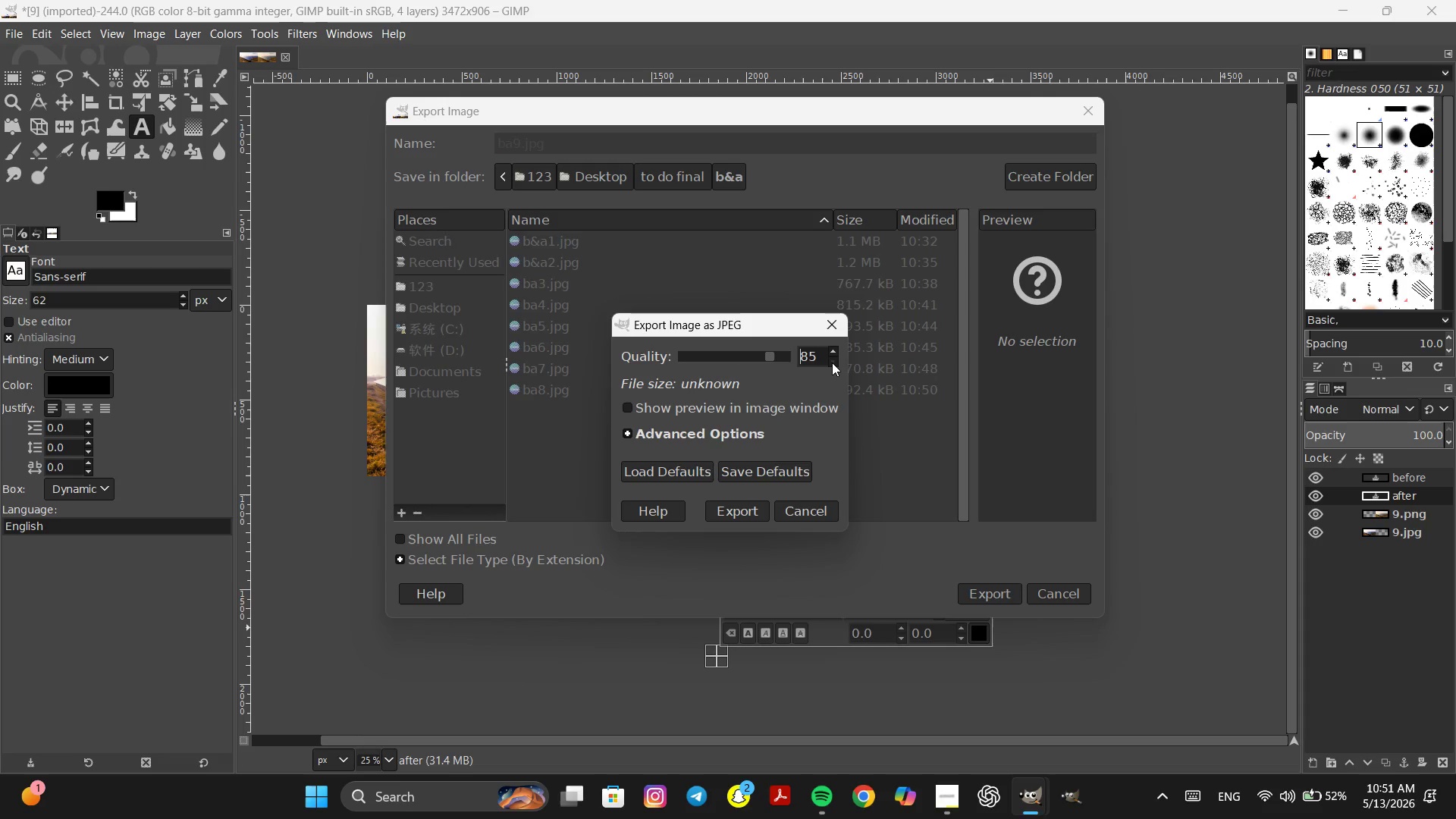 
triple_click([832, 362])
 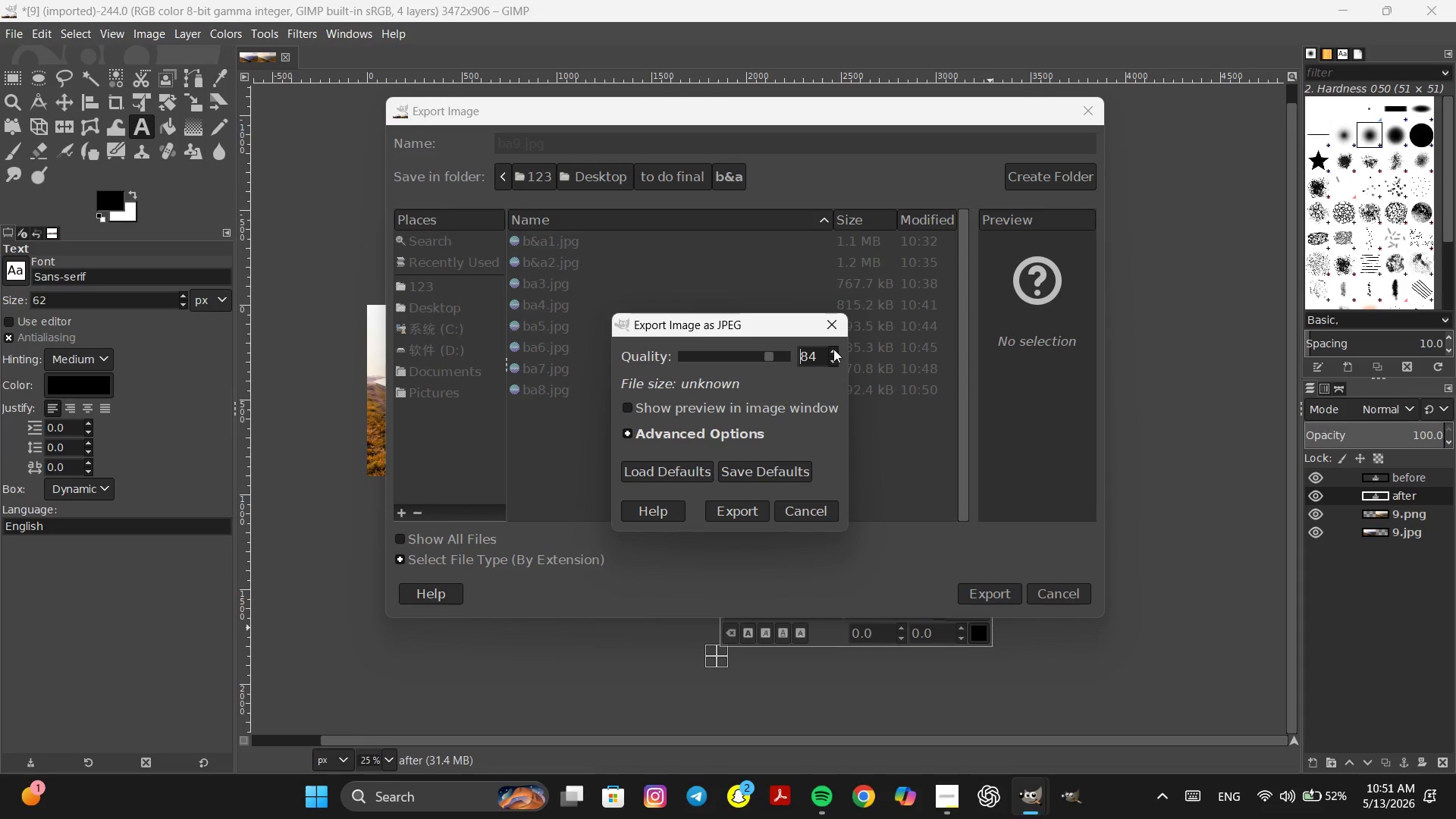 
left_click([833, 349])
 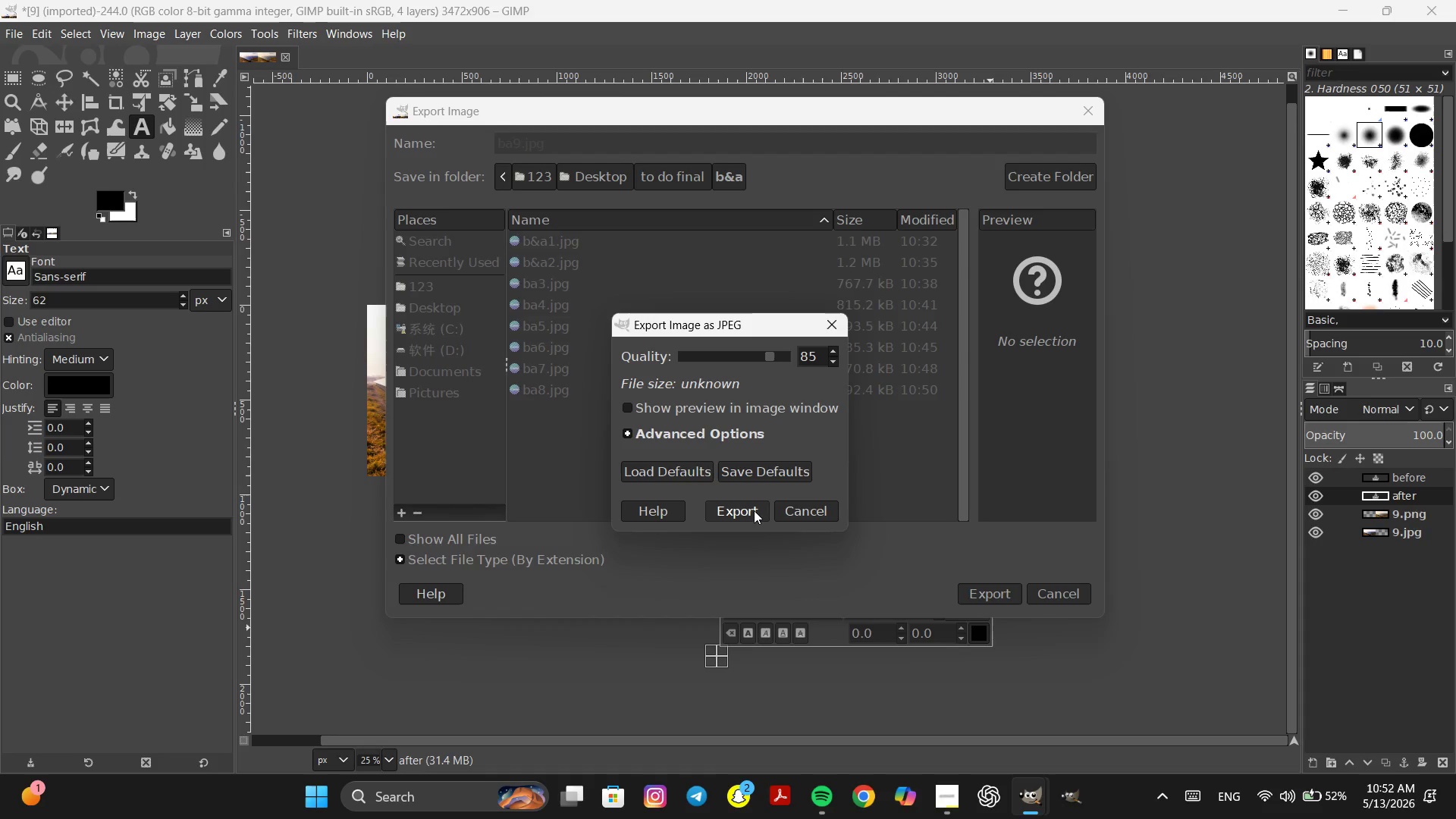 
left_click([753, 510])
 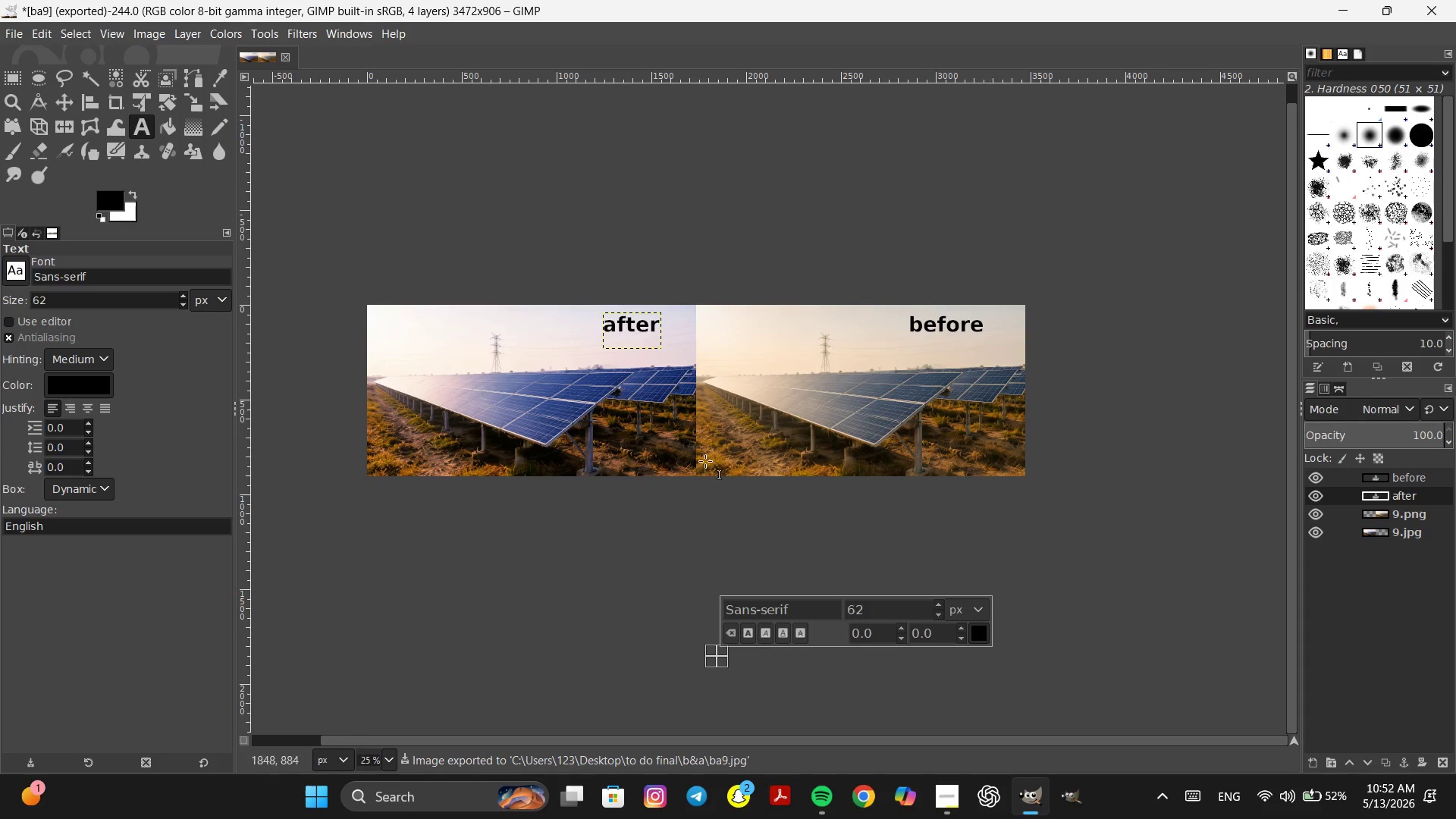 
left_click([286, 55])
 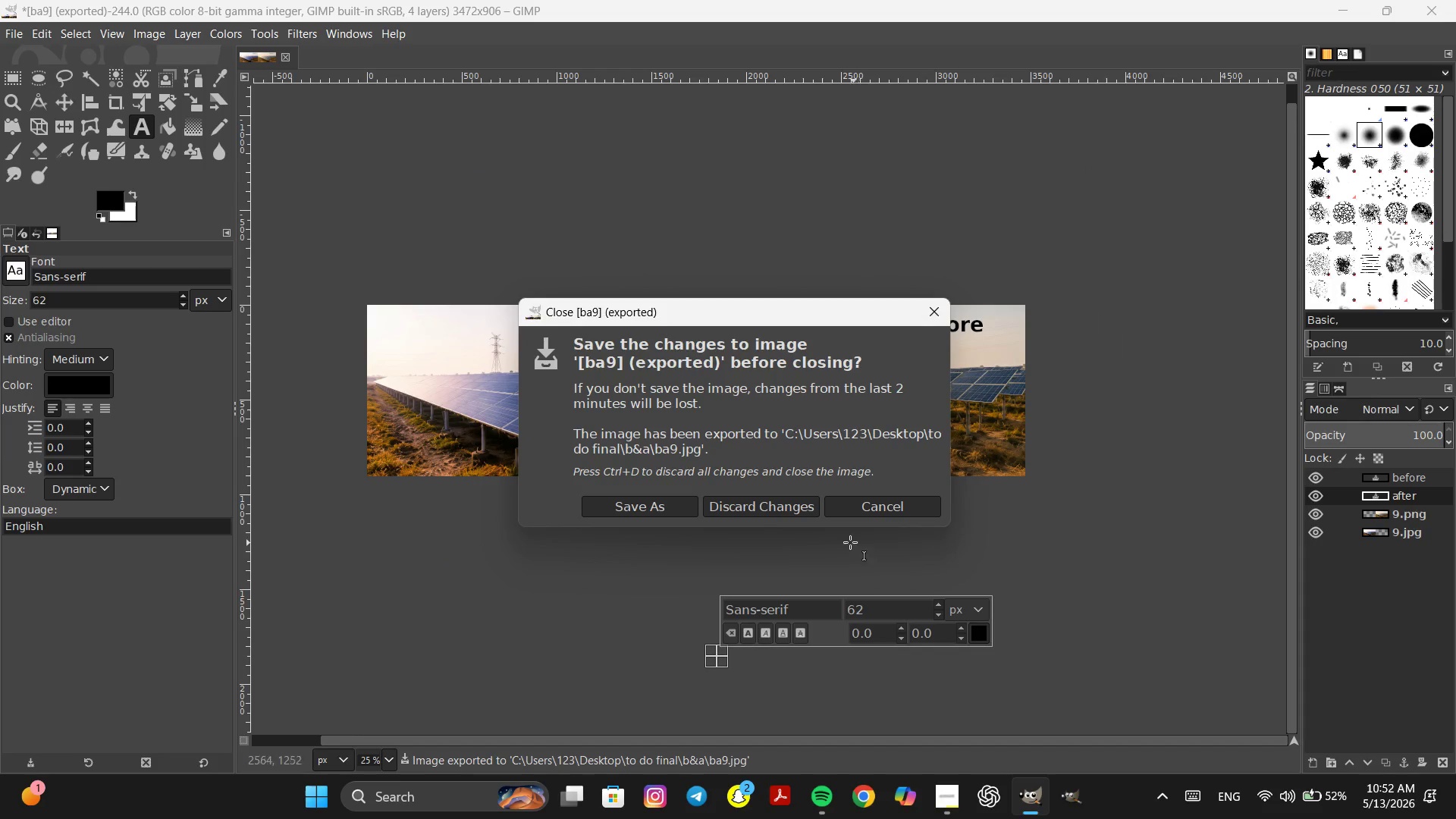 
left_click([768, 510])
 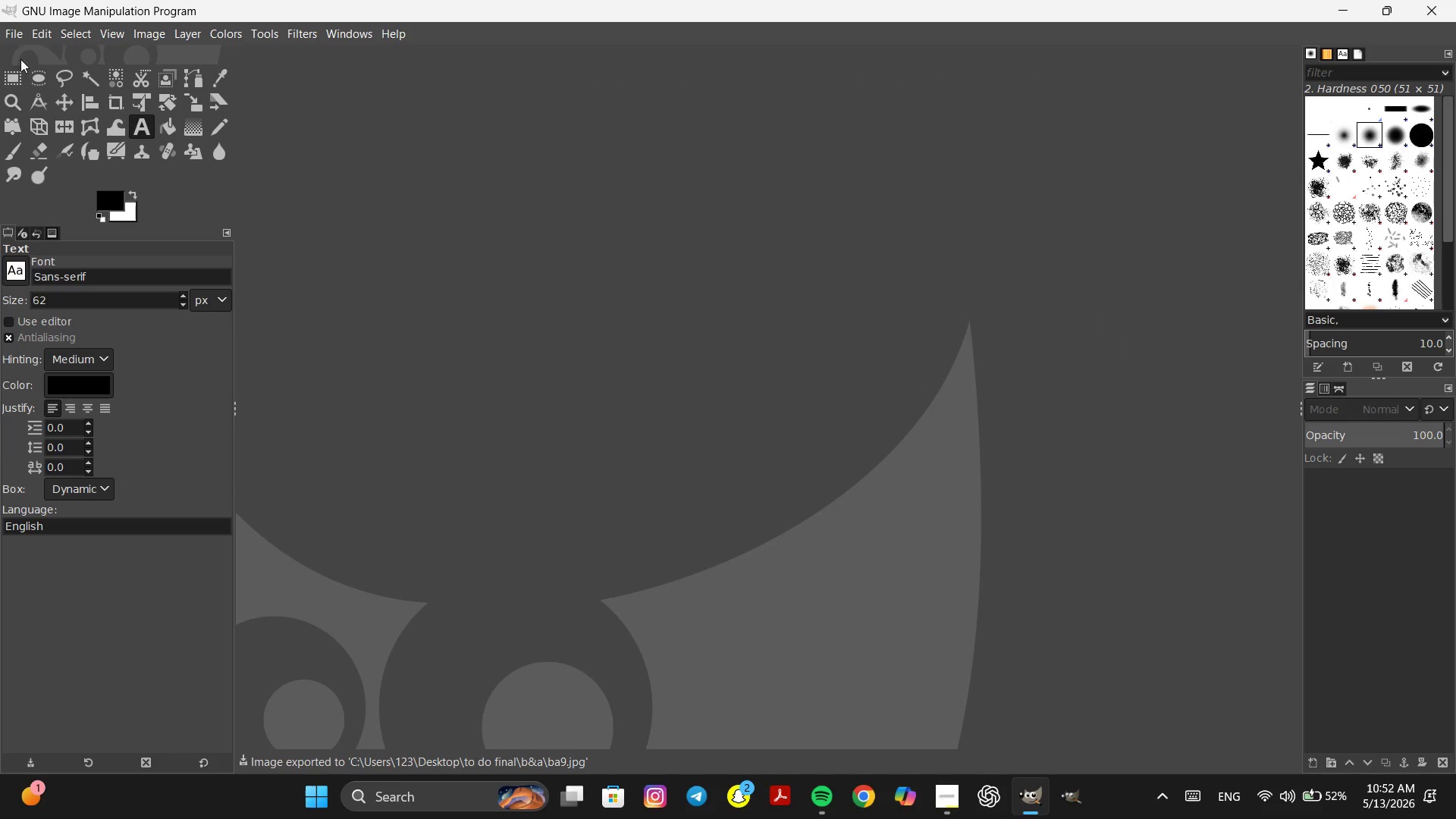 
left_click([20, 28])
 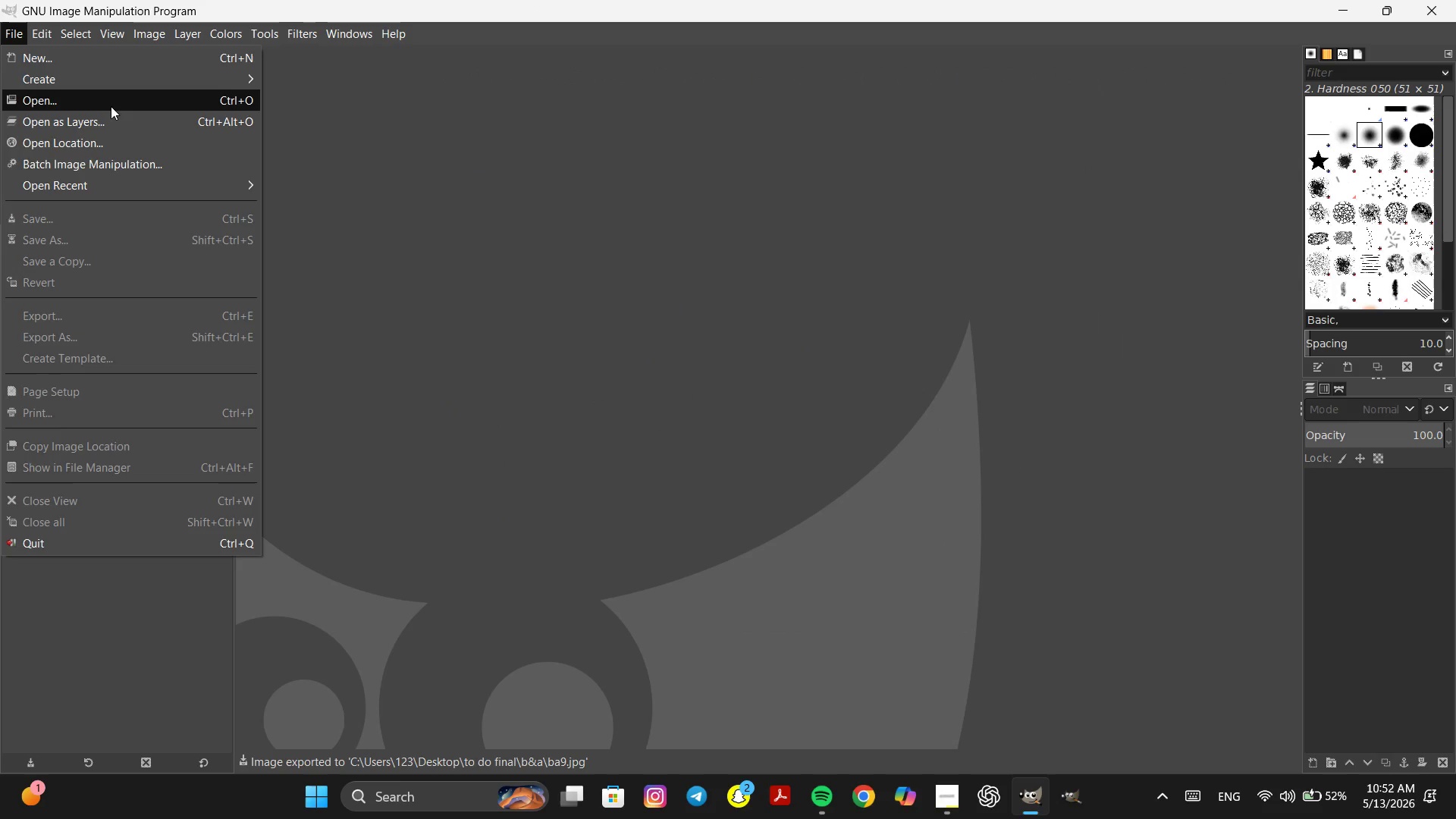 
left_click([111, 105])
 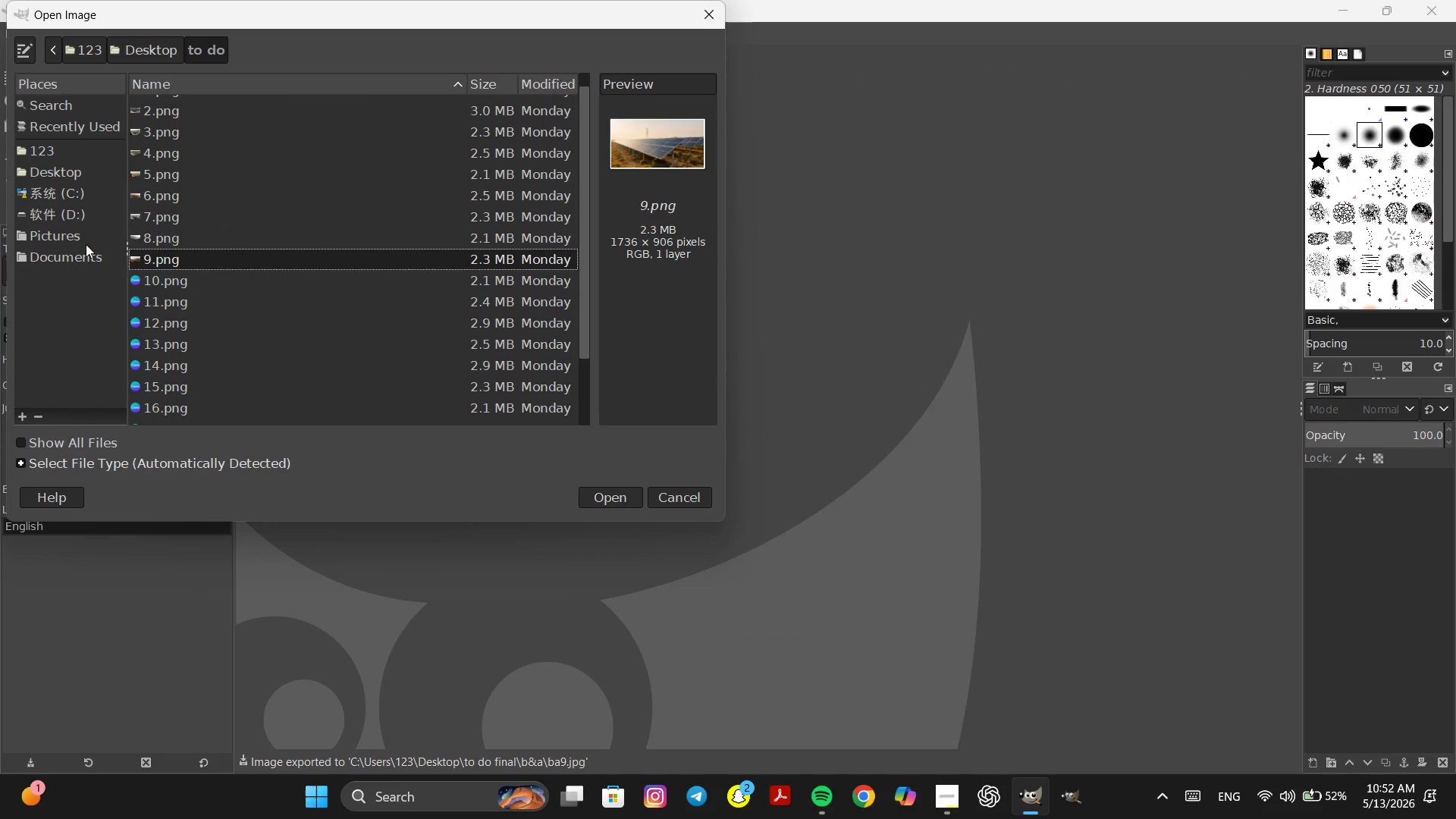 
left_click([53, 174])
 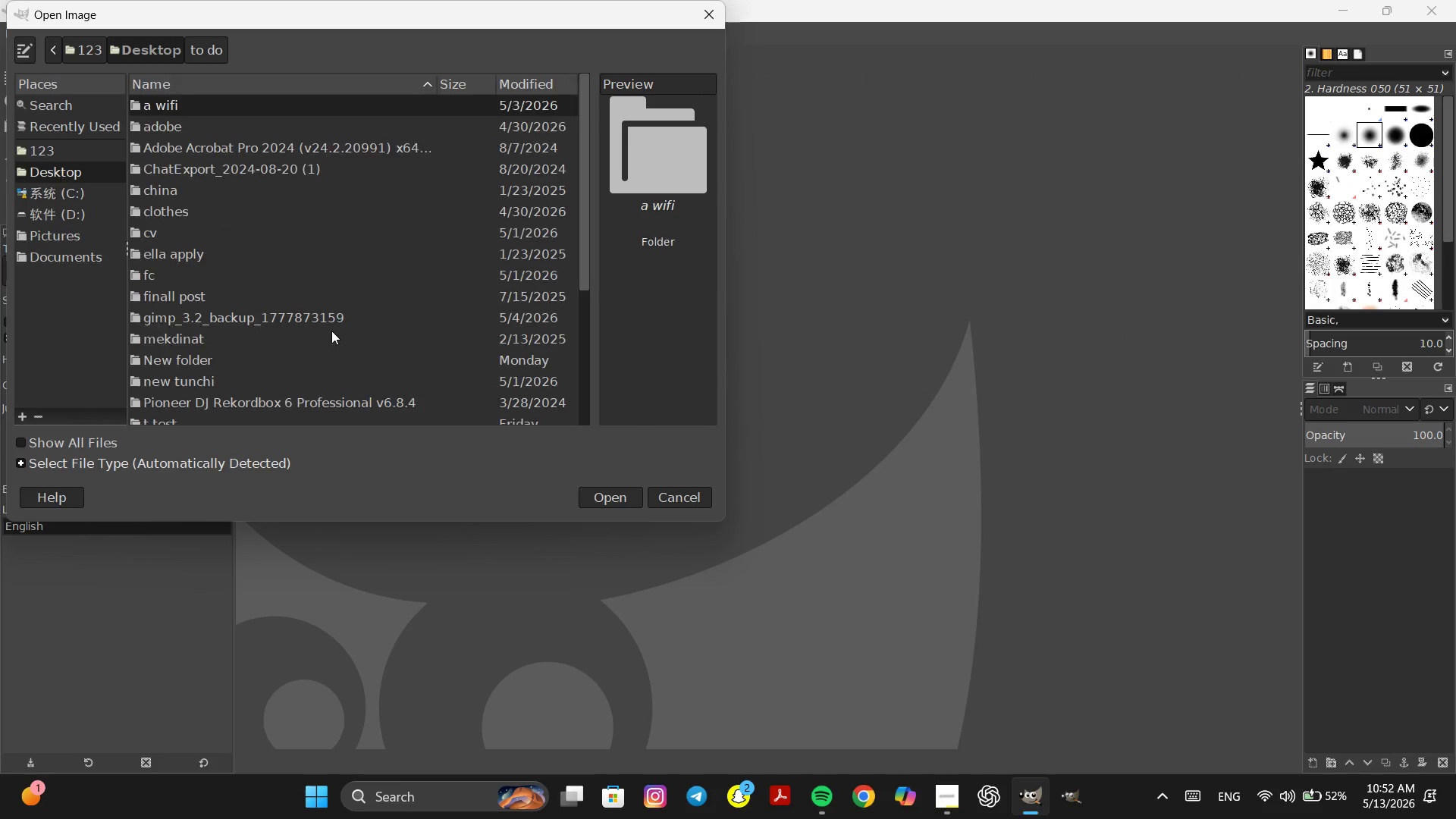 
scroll: coordinate [326, 337], scroll_direction: down, amount: 9.0
 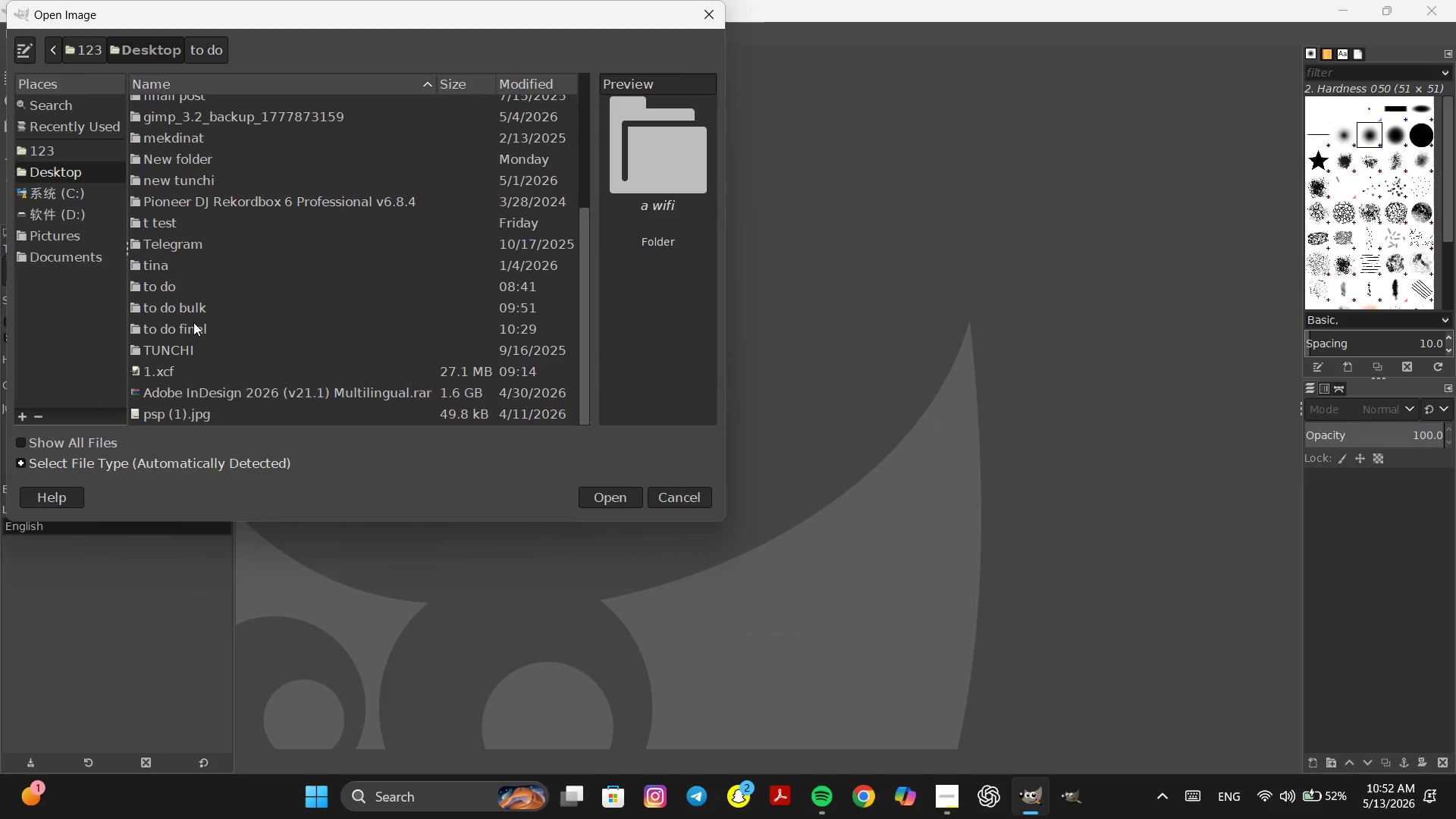 
left_click([193, 322])
 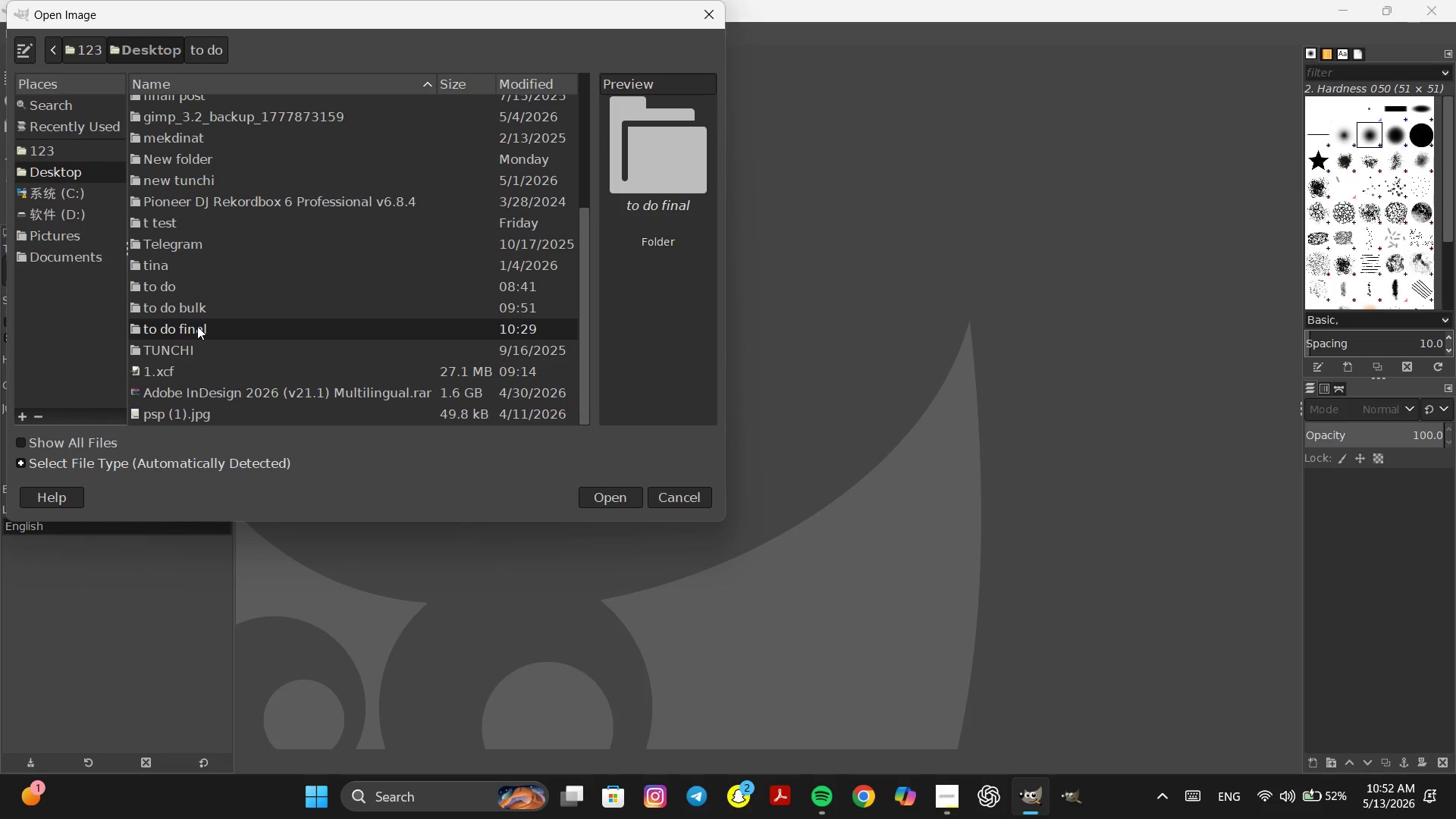 
double_click([197, 326])
 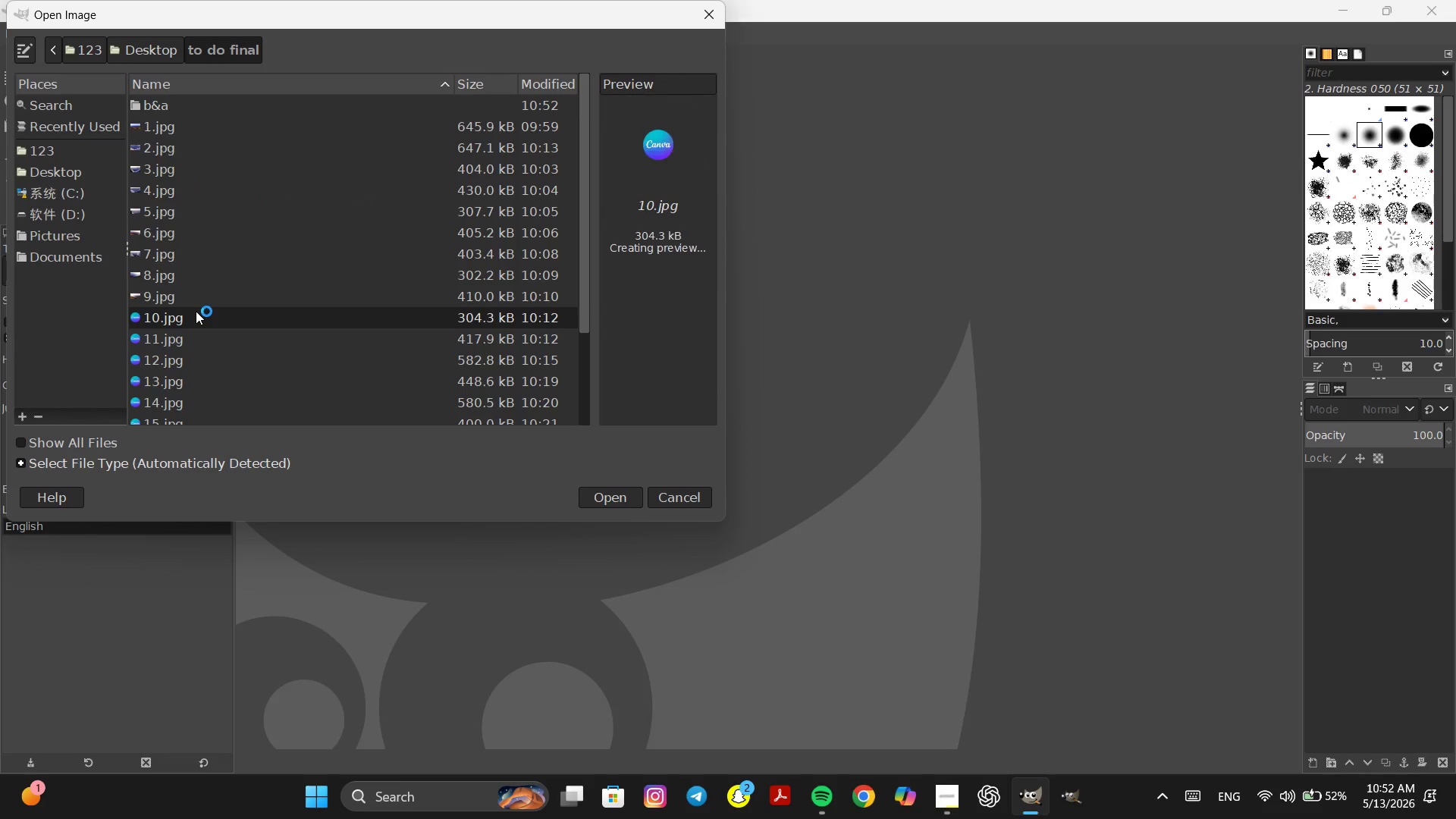 
double_click([196, 311])
 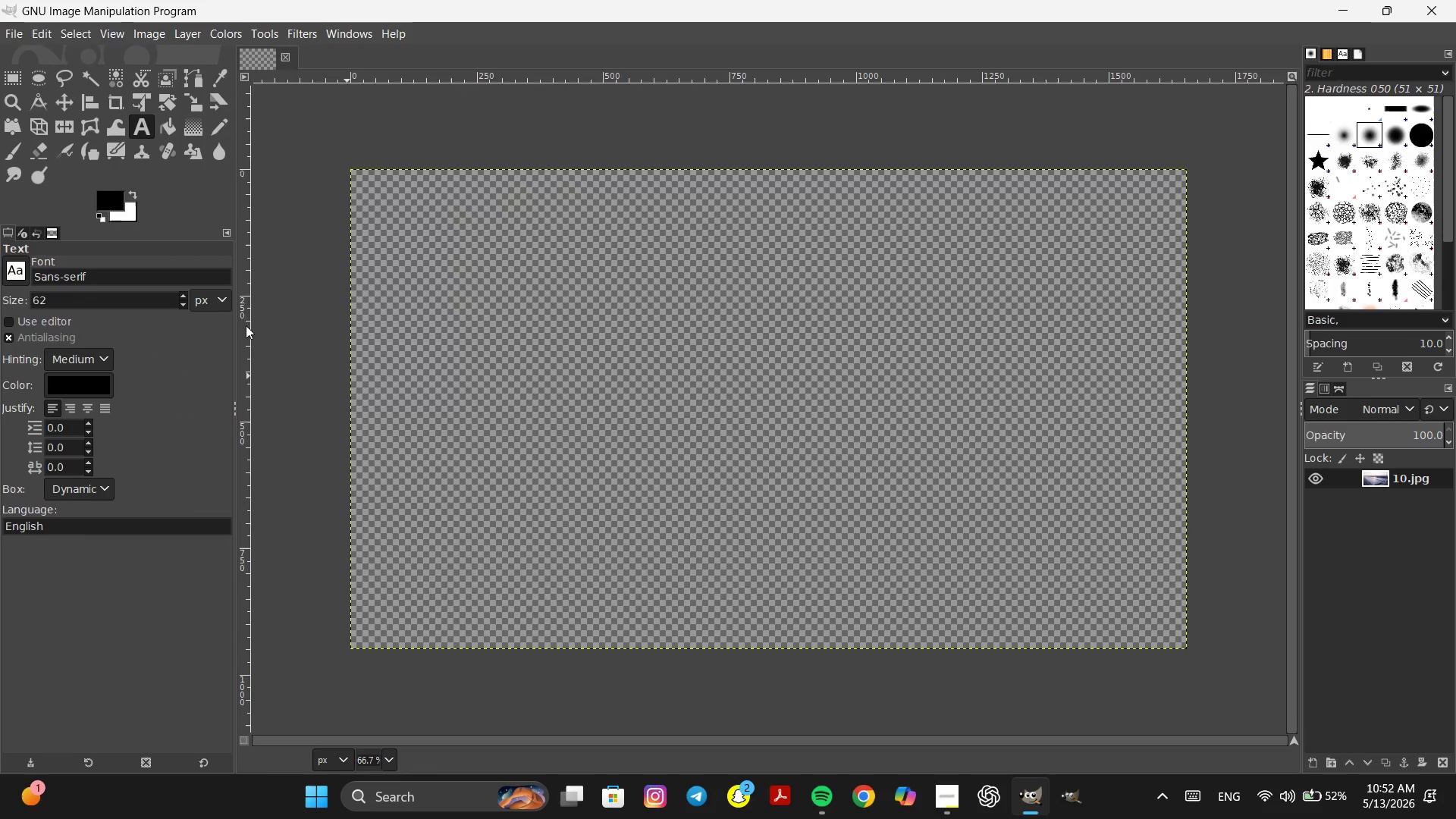 
hold_key(key=ControlLeft, duration=0.56)
scroll: coordinate [700, 441], scroll_direction: down, amount: 1.0
 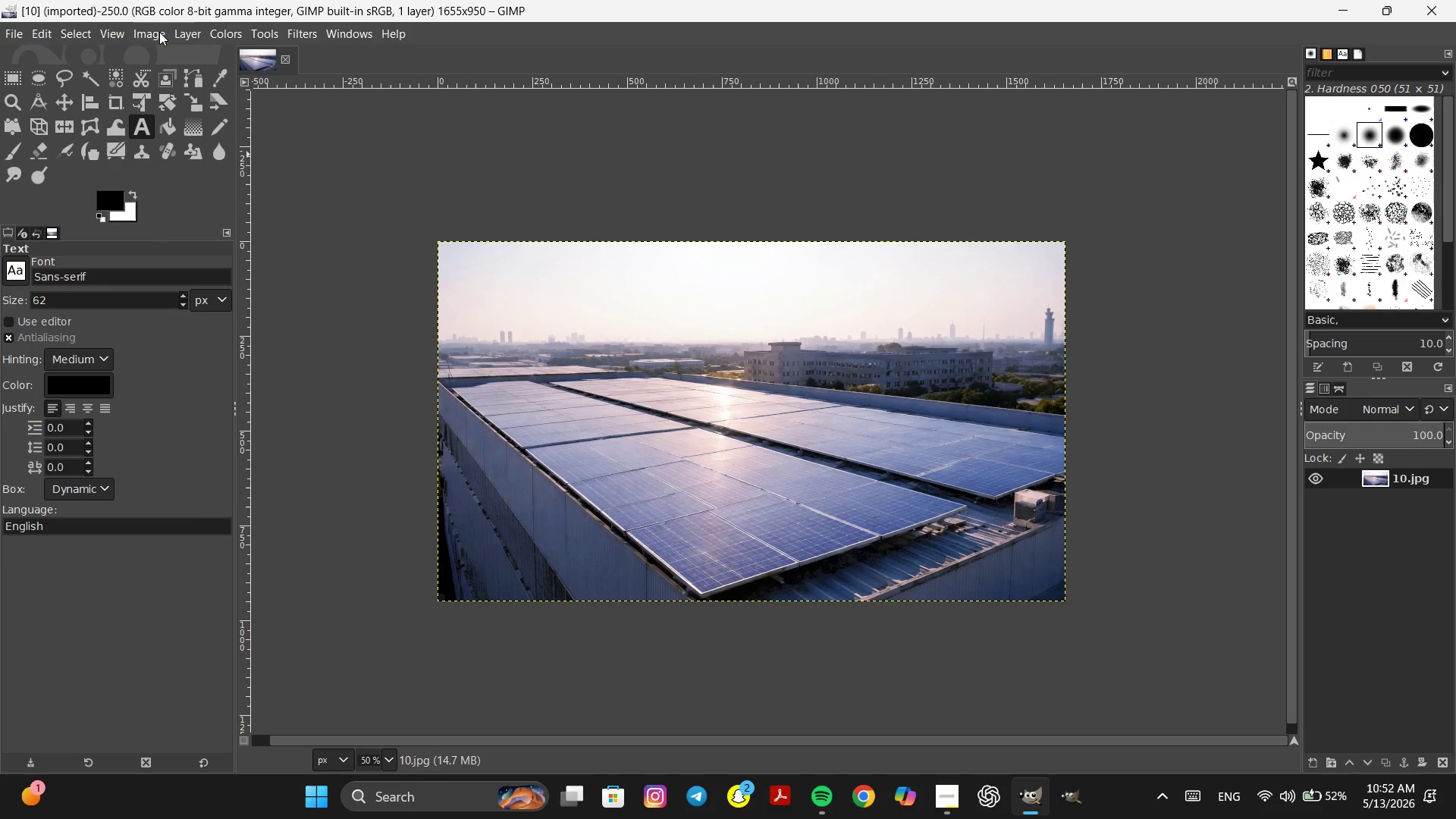 
left_click([220, 32])
 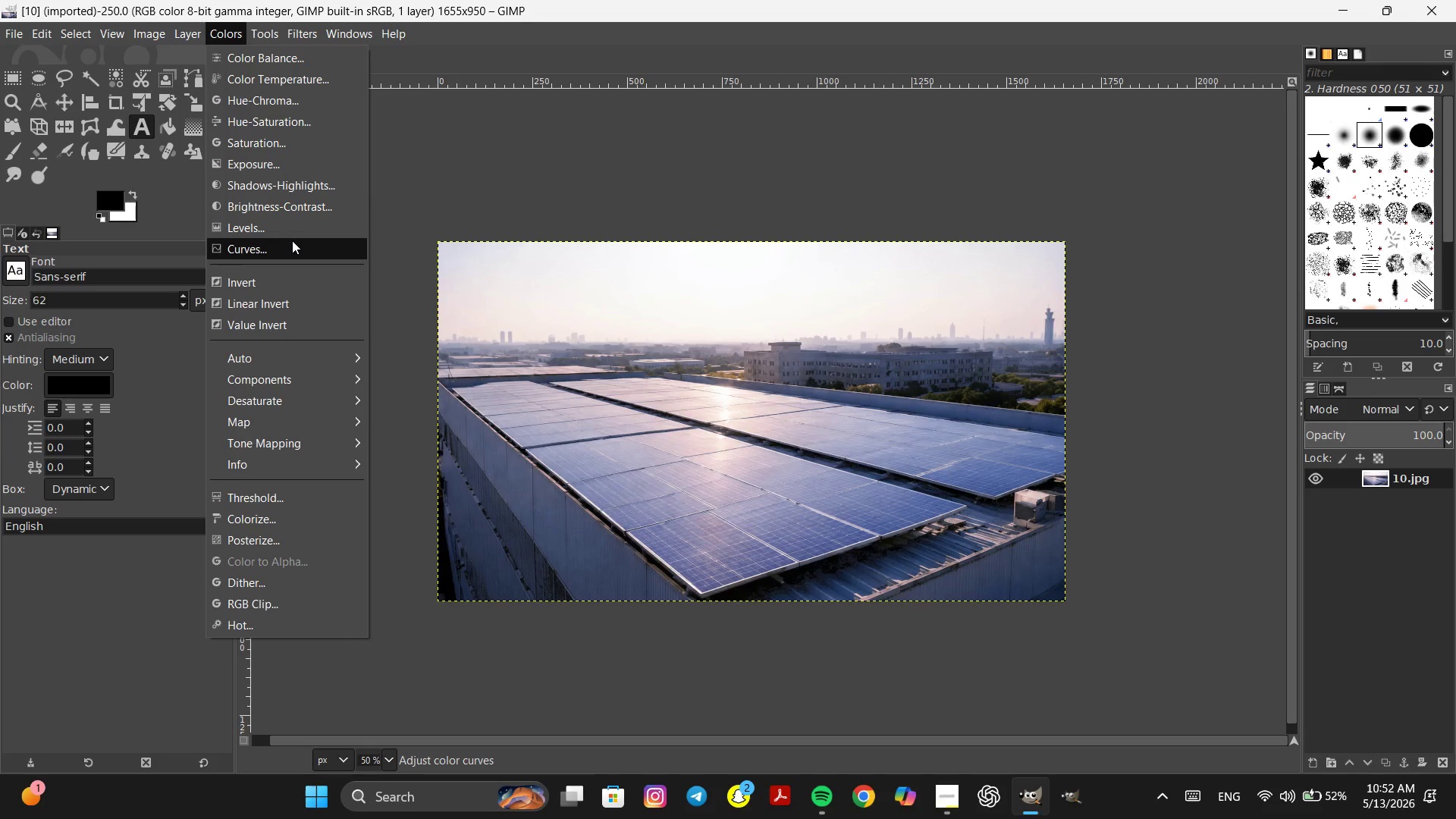 
wait(10.08)
 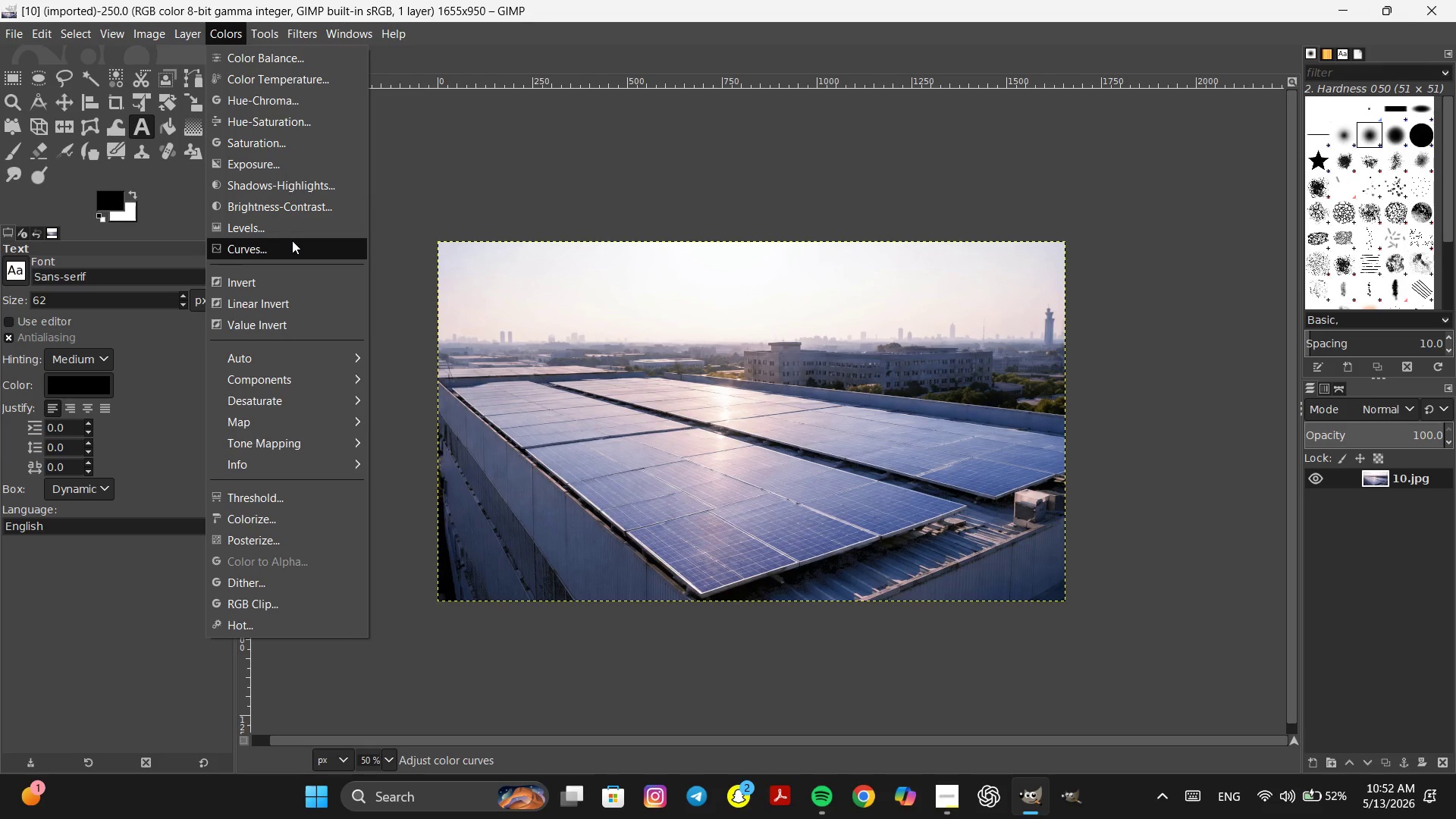 
left_click([237, 130])
 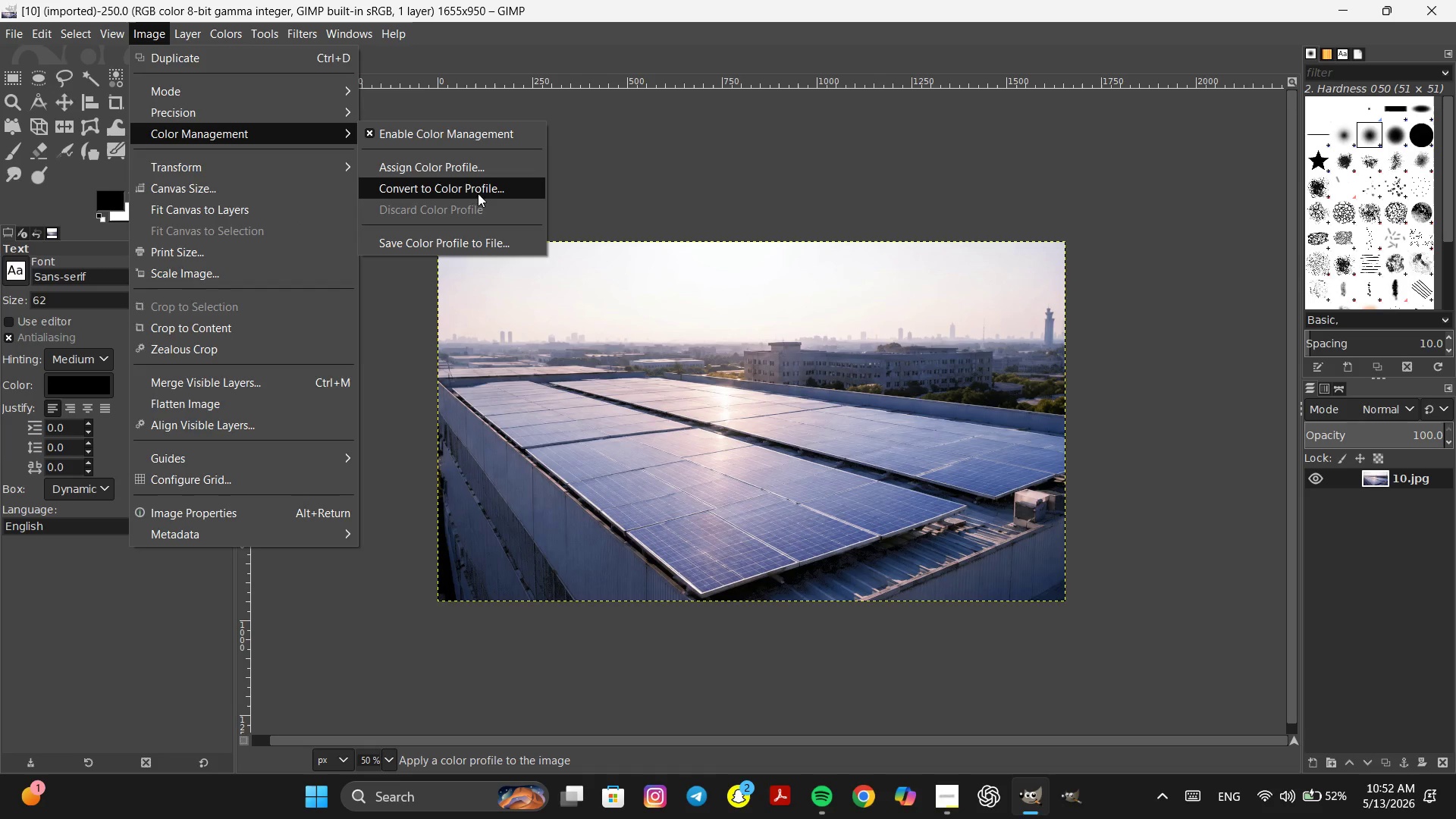 
left_click([478, 190])
 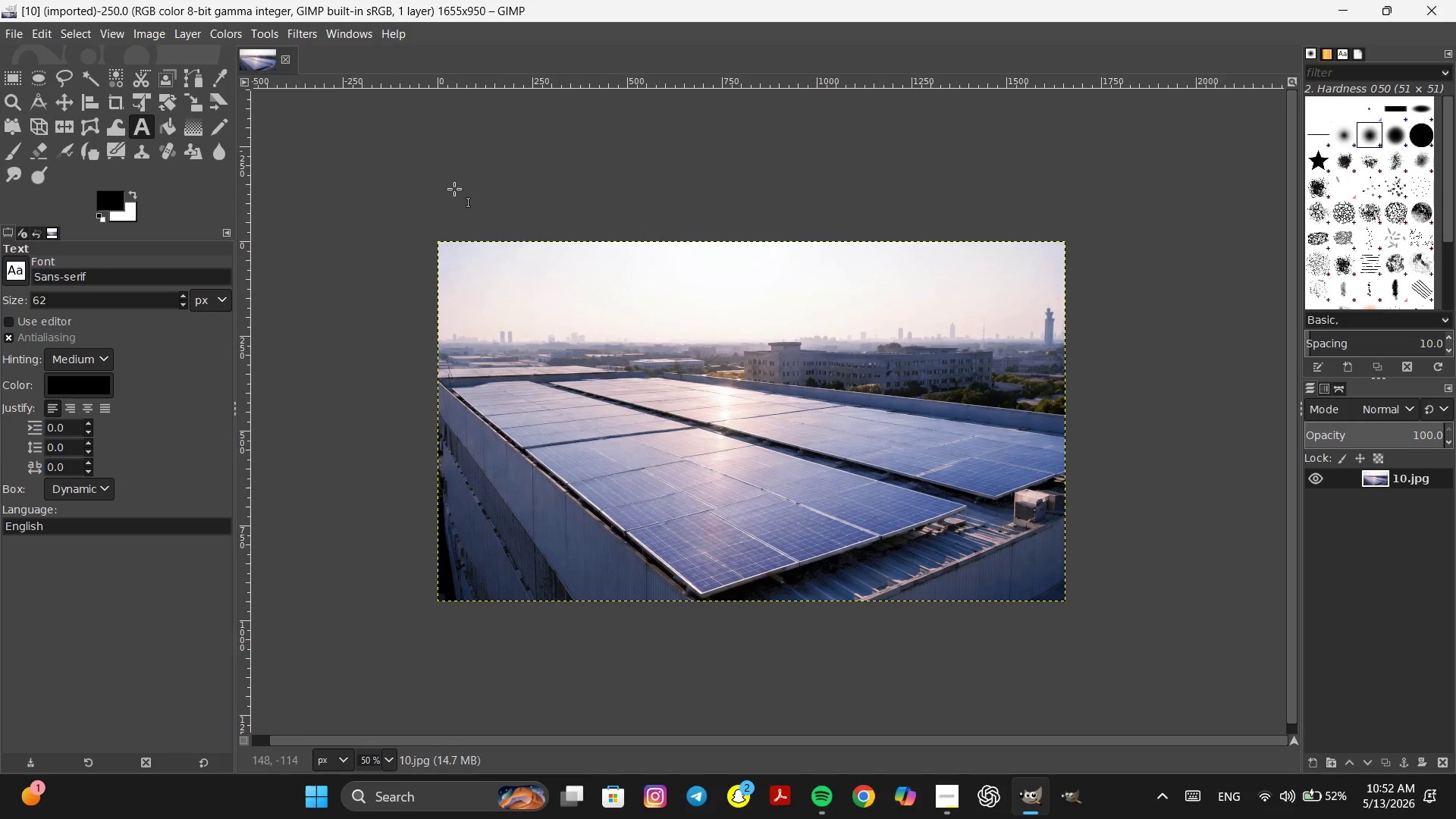 
left_click([140, 29])
 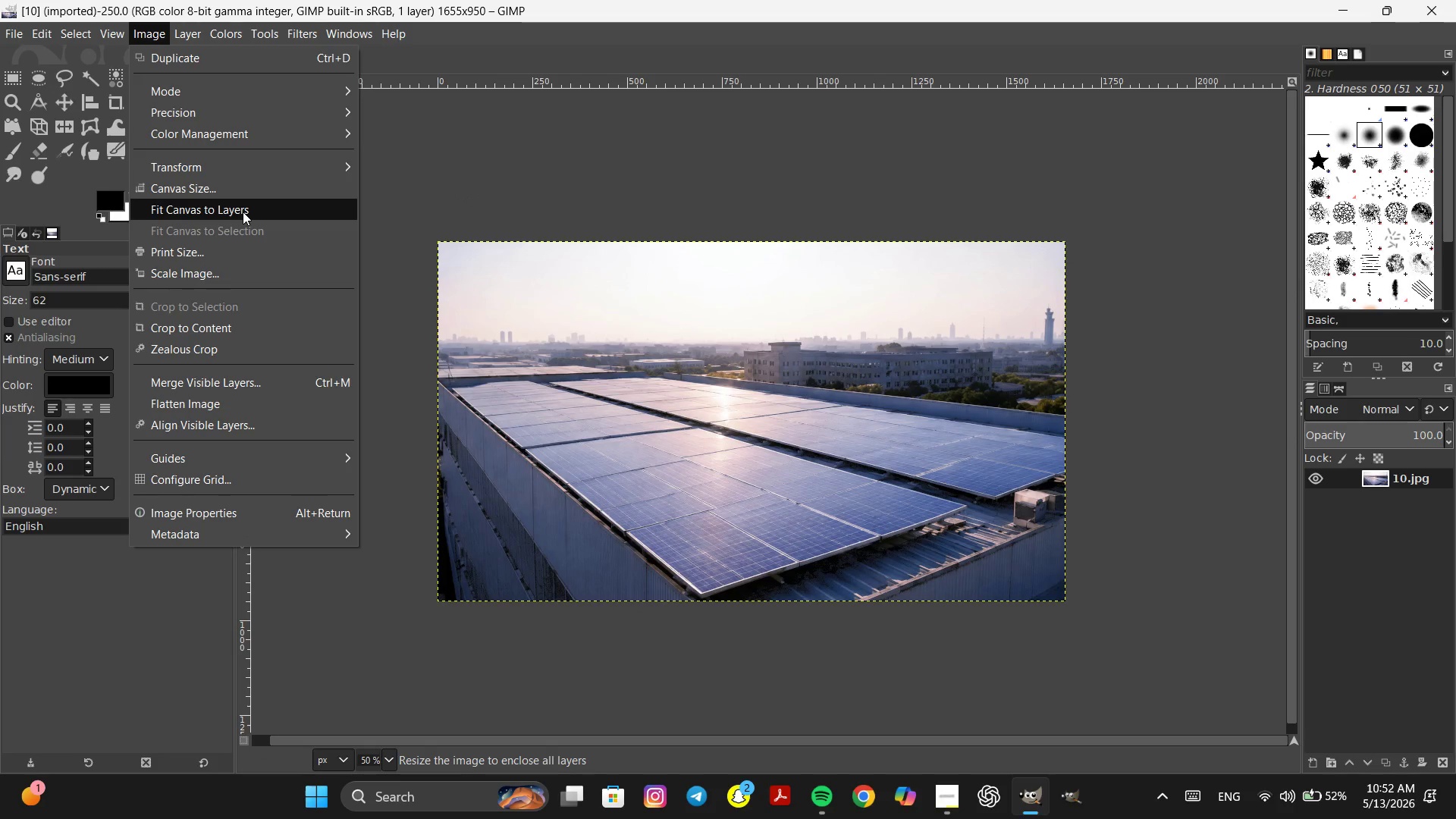 
left_click([246, 190])
 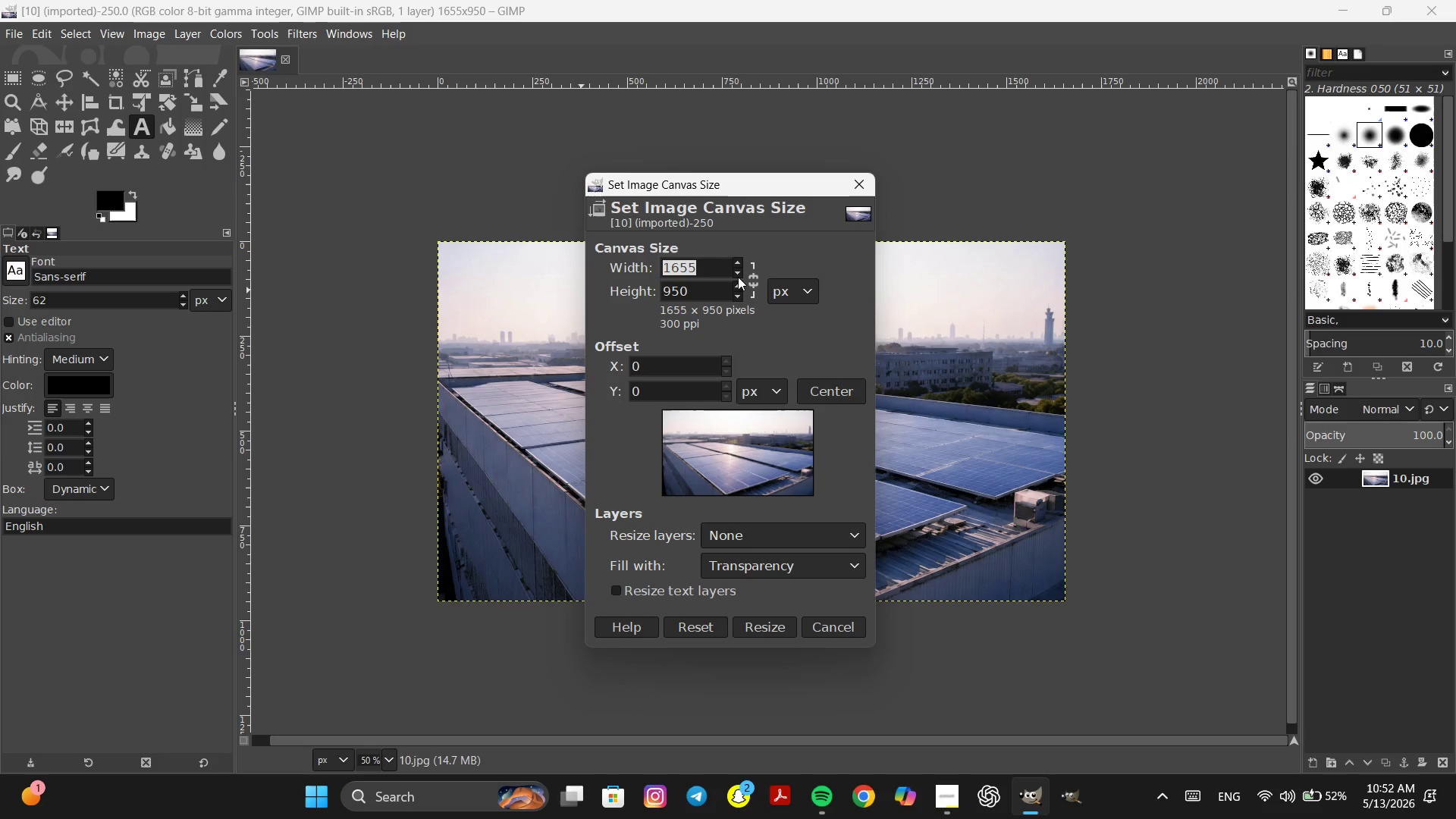 
left_click([705, 265])
 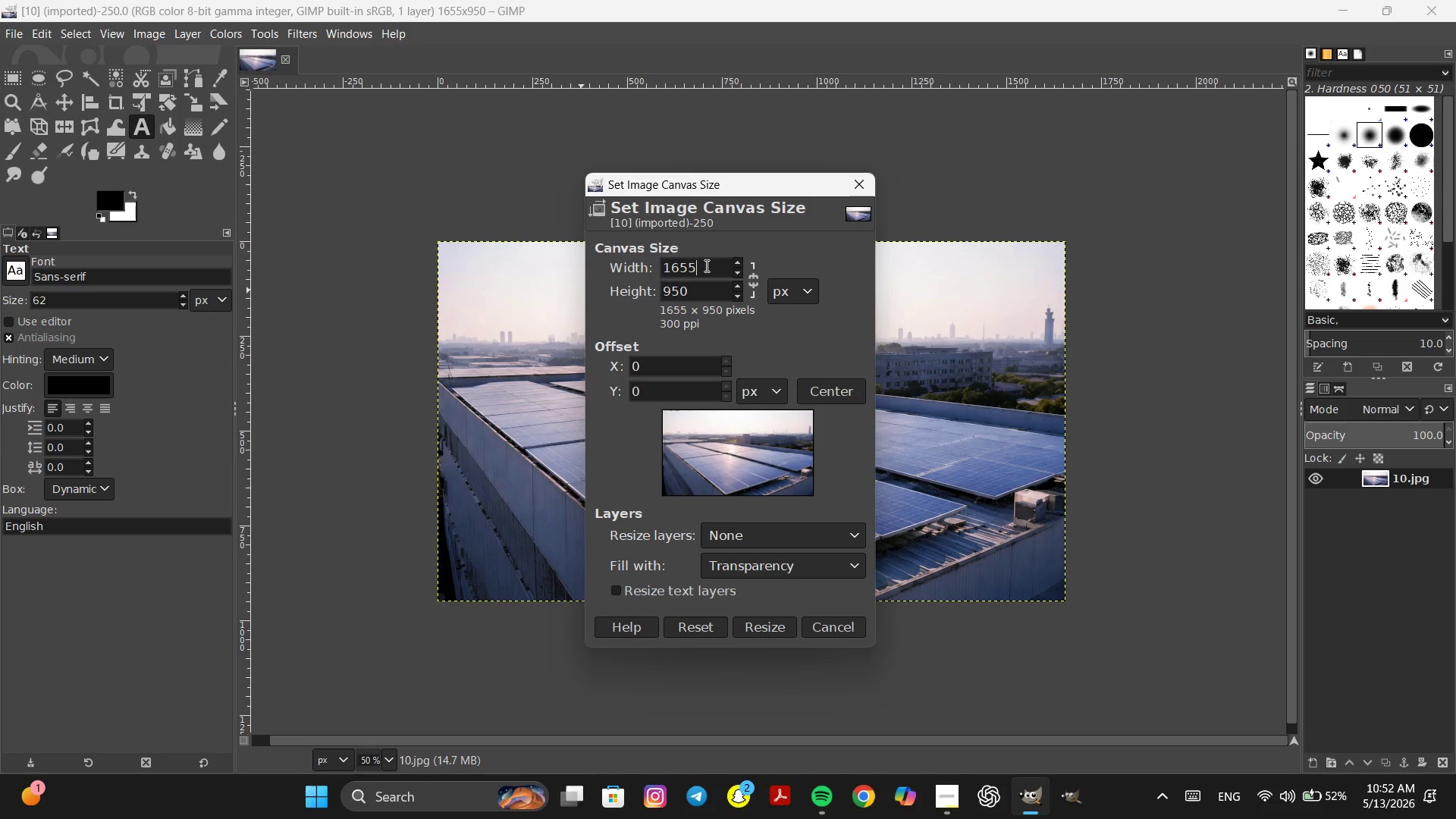 
type(*2)
 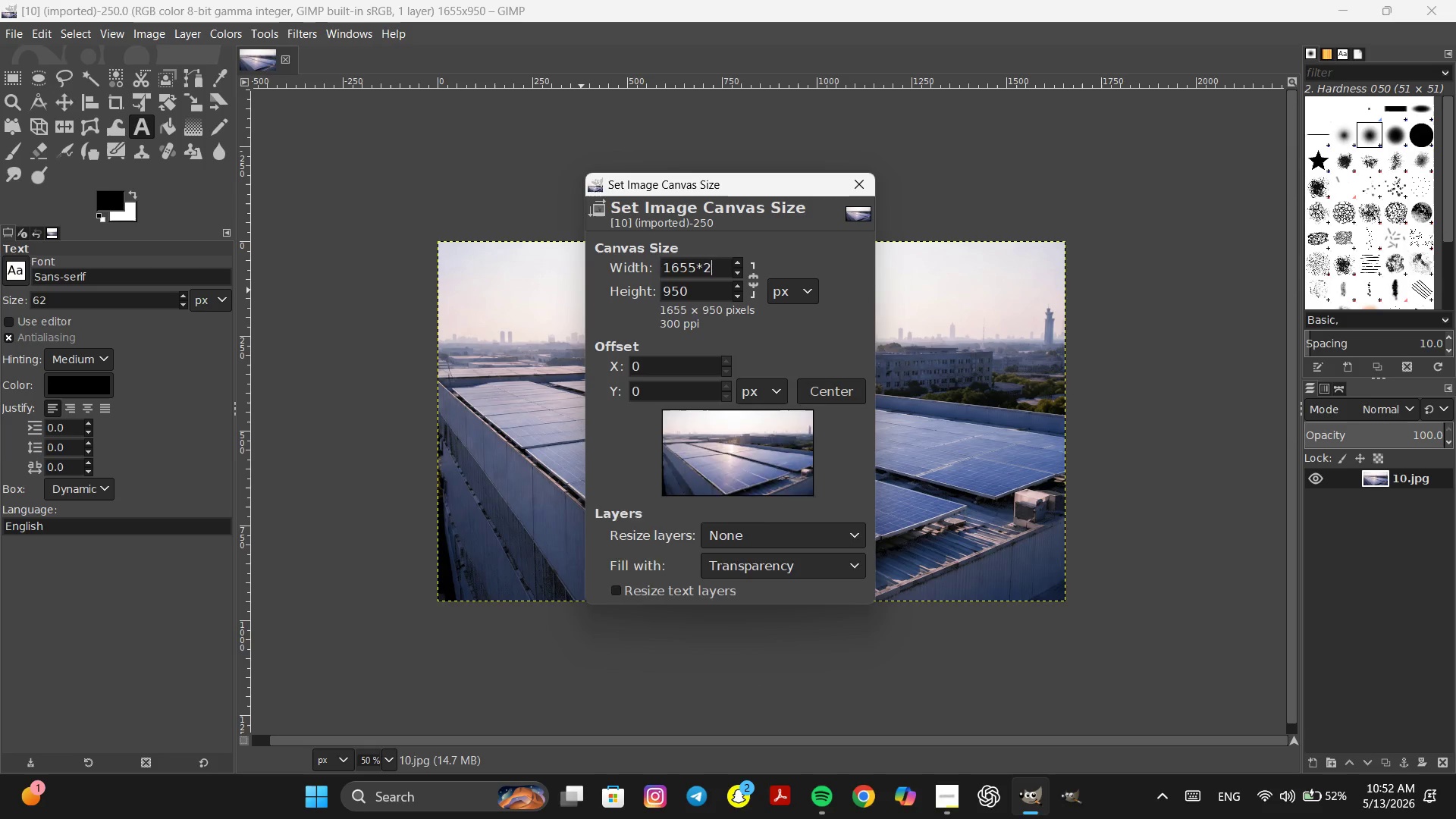 
key(Enter)
 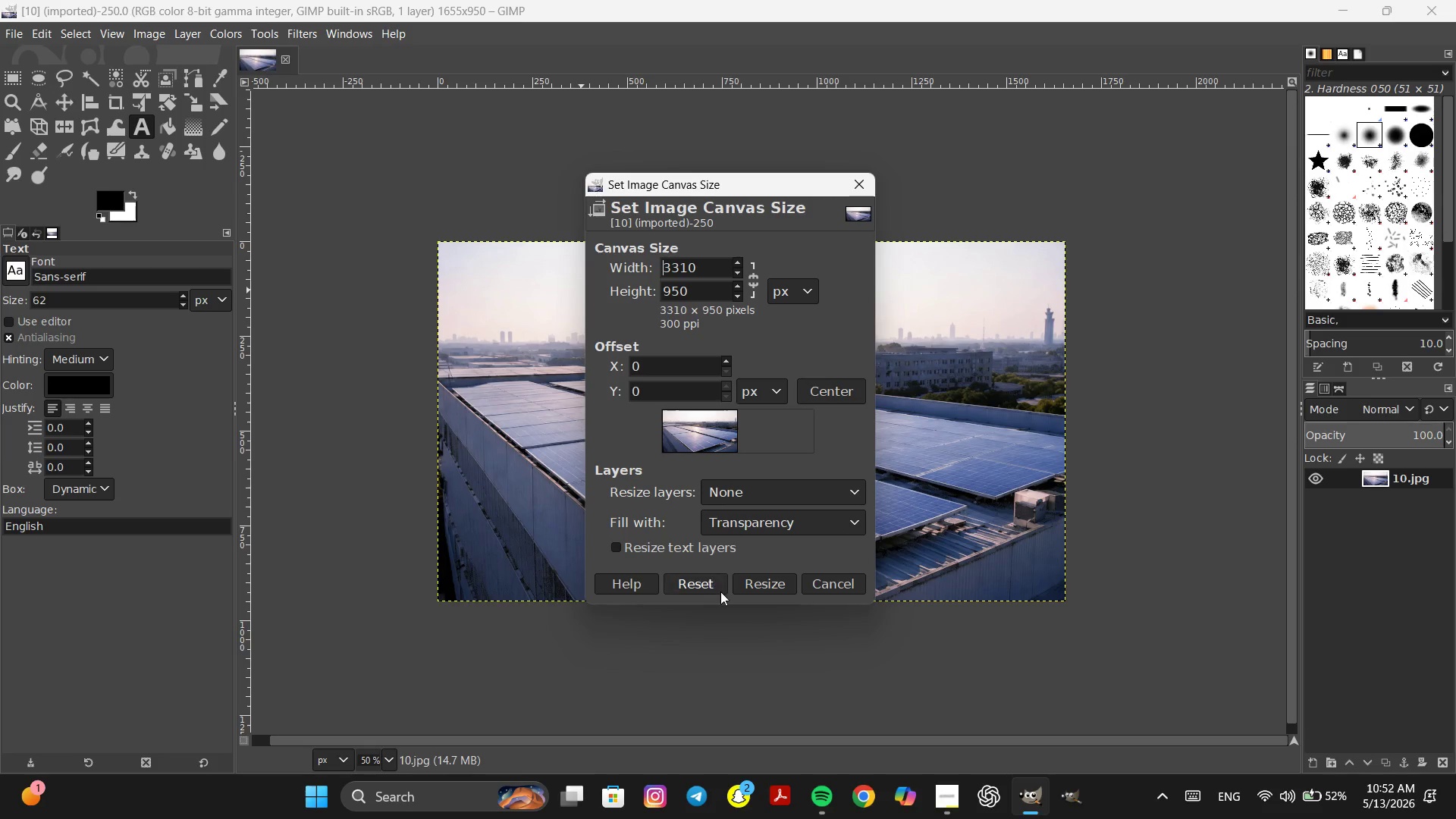 
left_click([761, 576])
 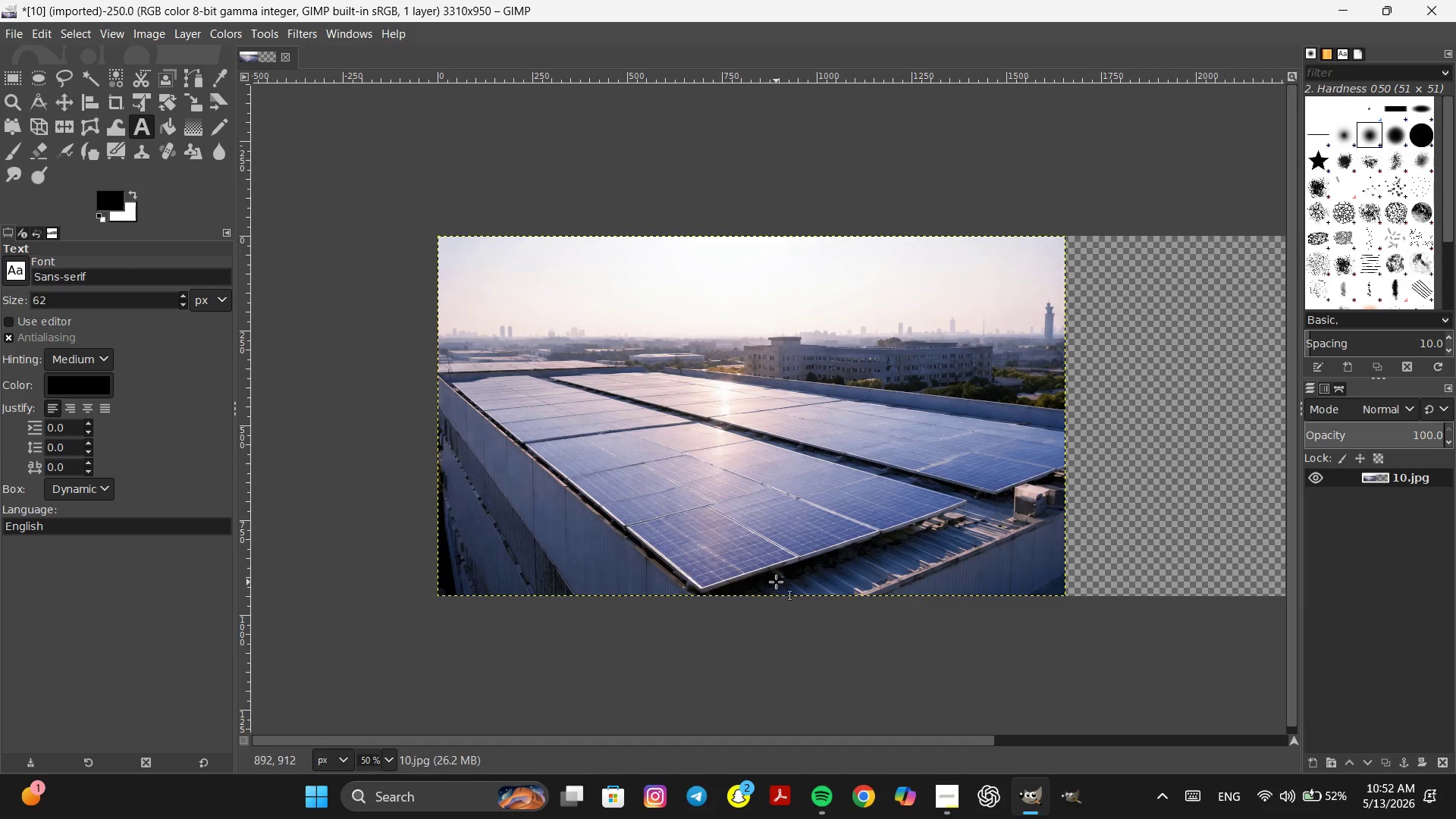 
key(Control+ControlLeft)
 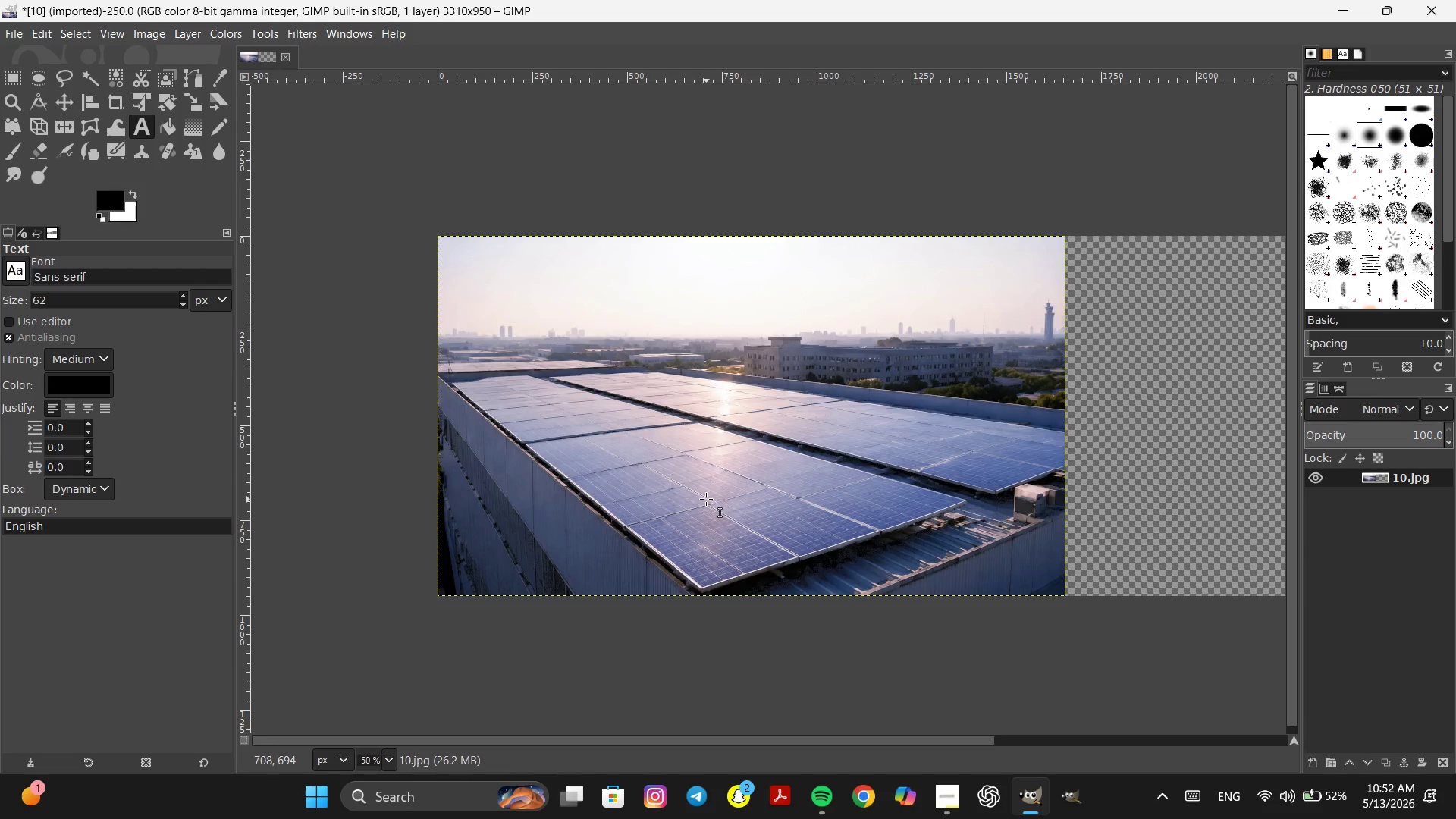 
key(Space)
 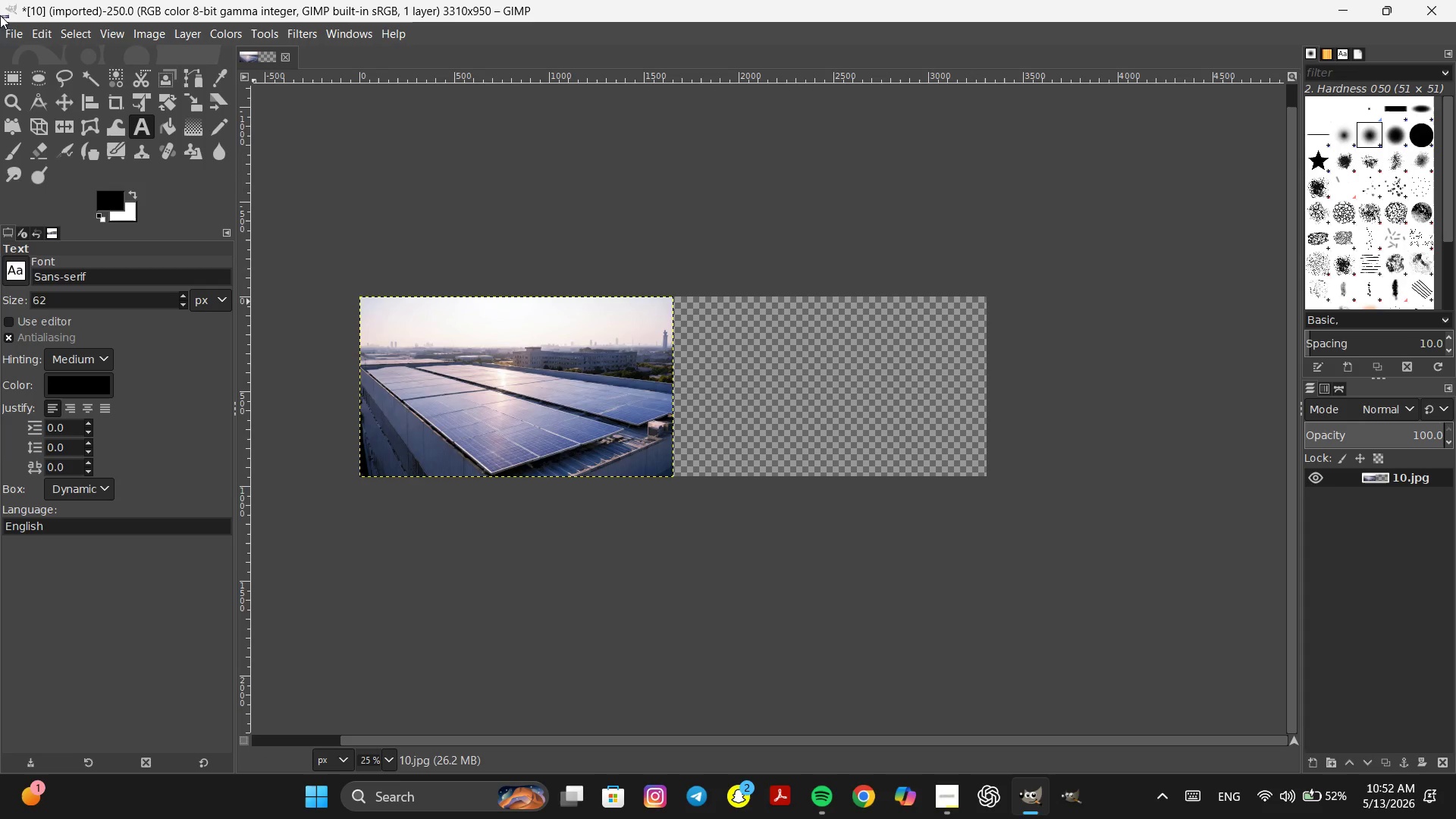 
scroll: coordinate [705, 499], scroll_direction: down, amount: 2.0
 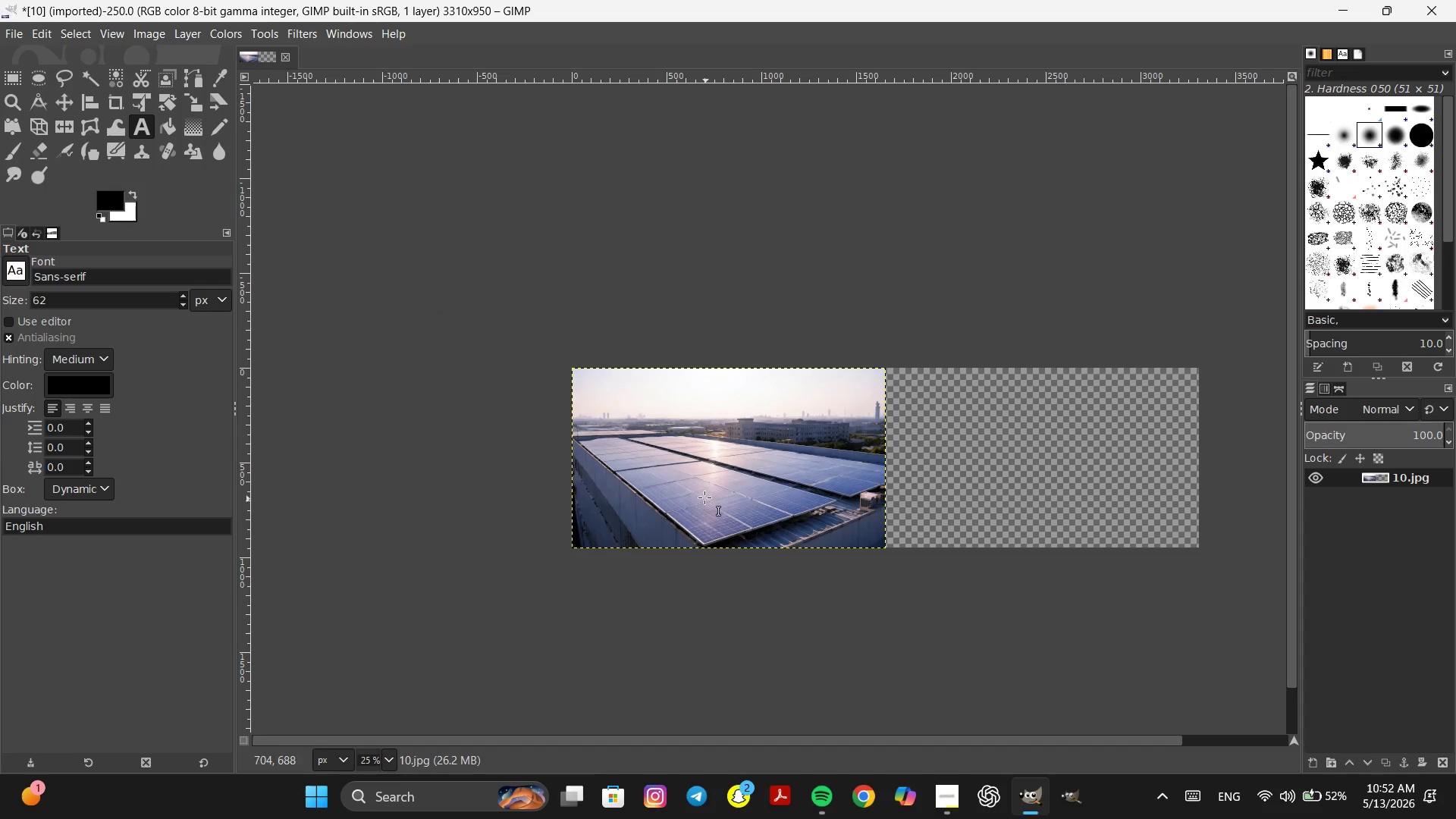 
left_click([7, 27])
 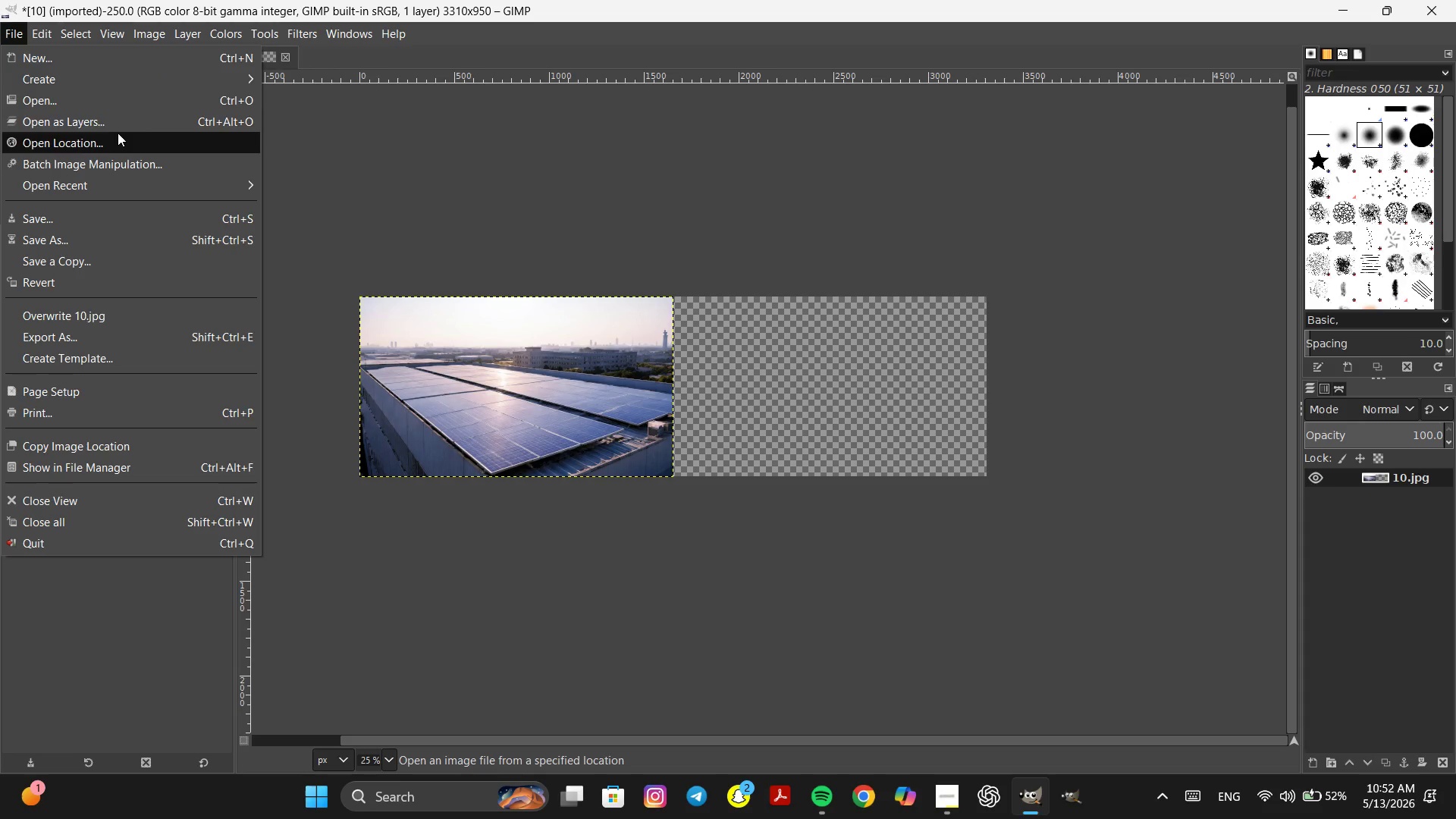 
left_click([118, 124])
 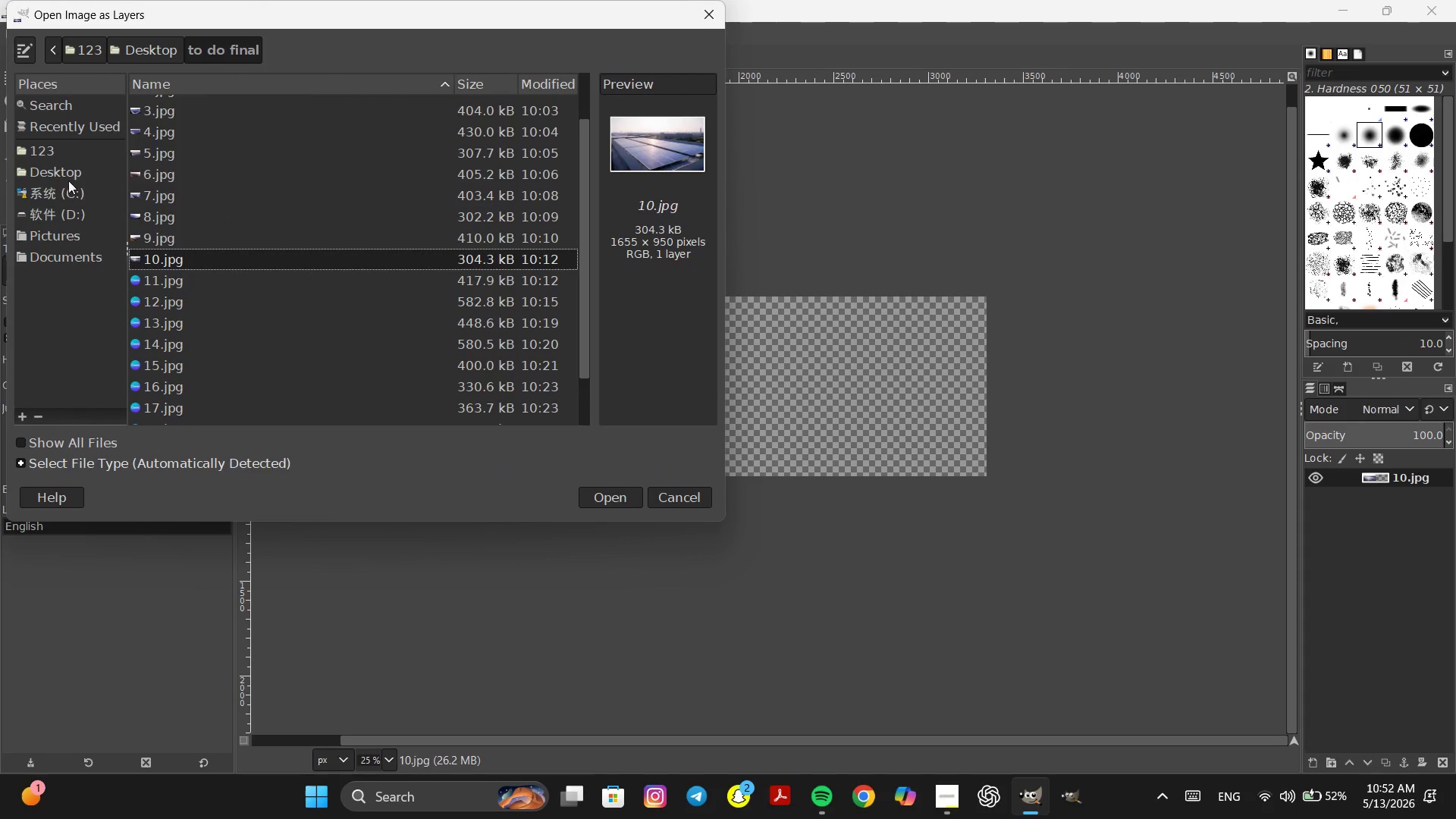 
left_click([68, 173])
 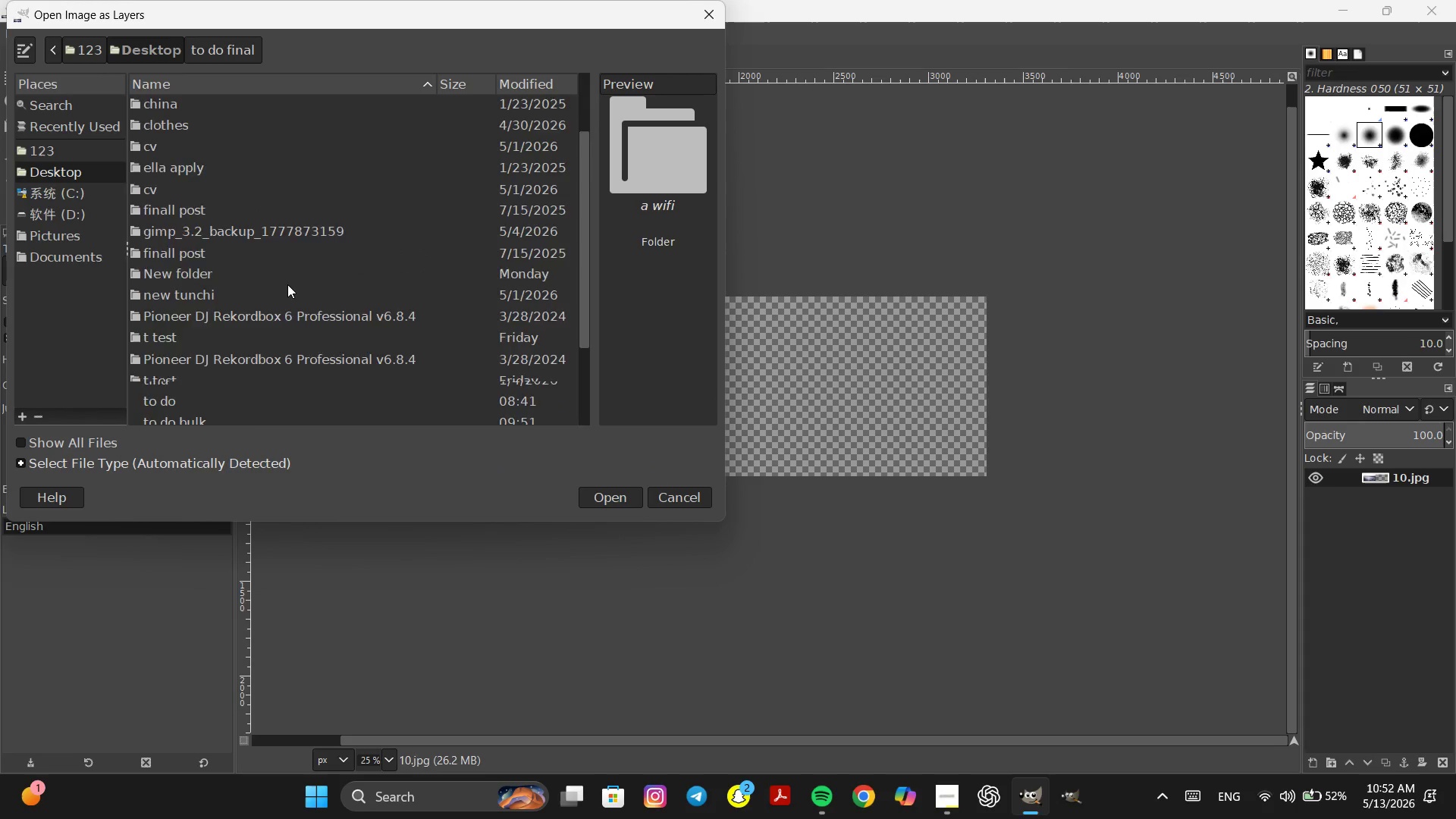 
left_click([180, 283])
 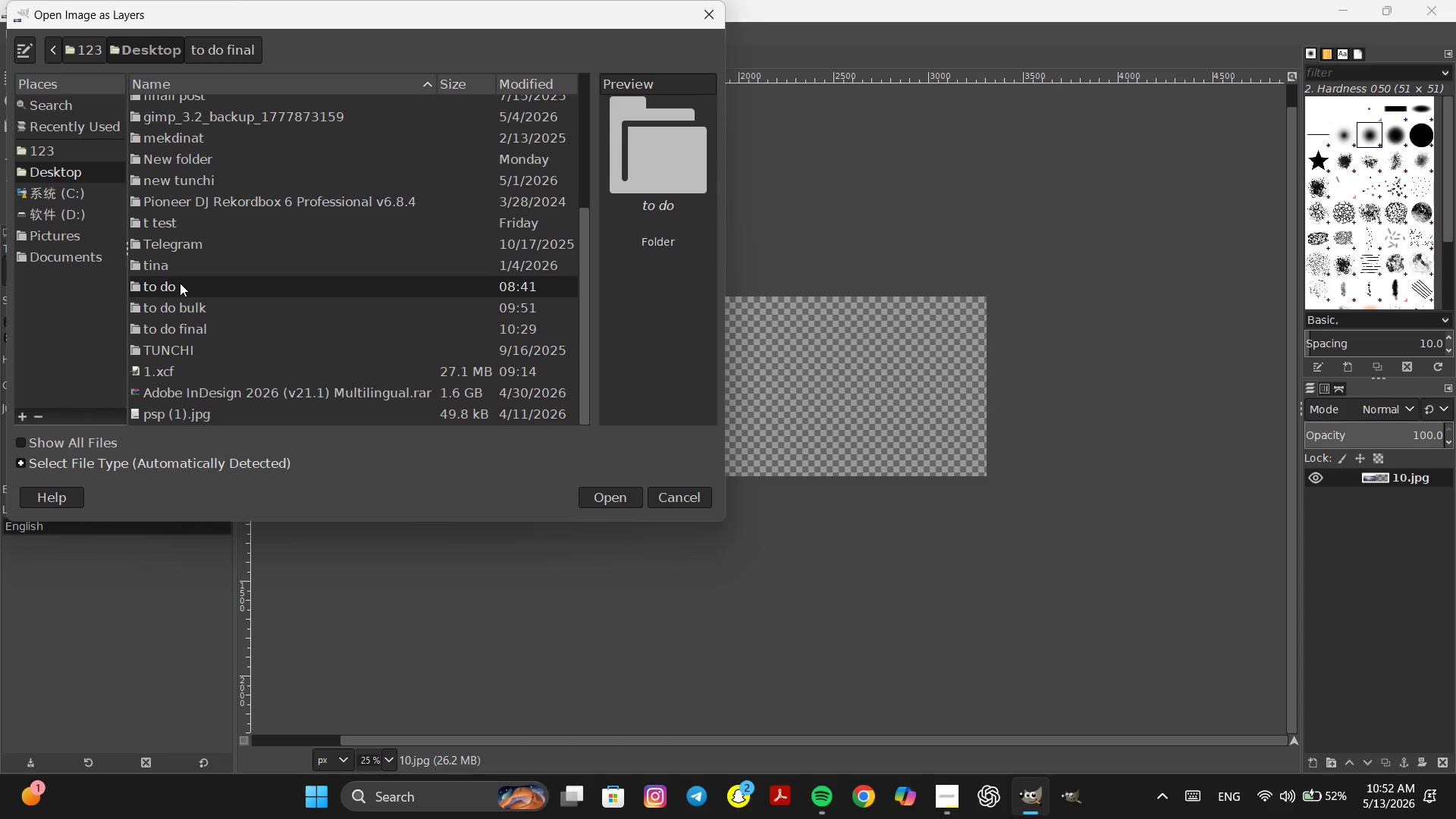 
scroll: coordinate [262, 303], scroll_direction: down, amount: 8.0
 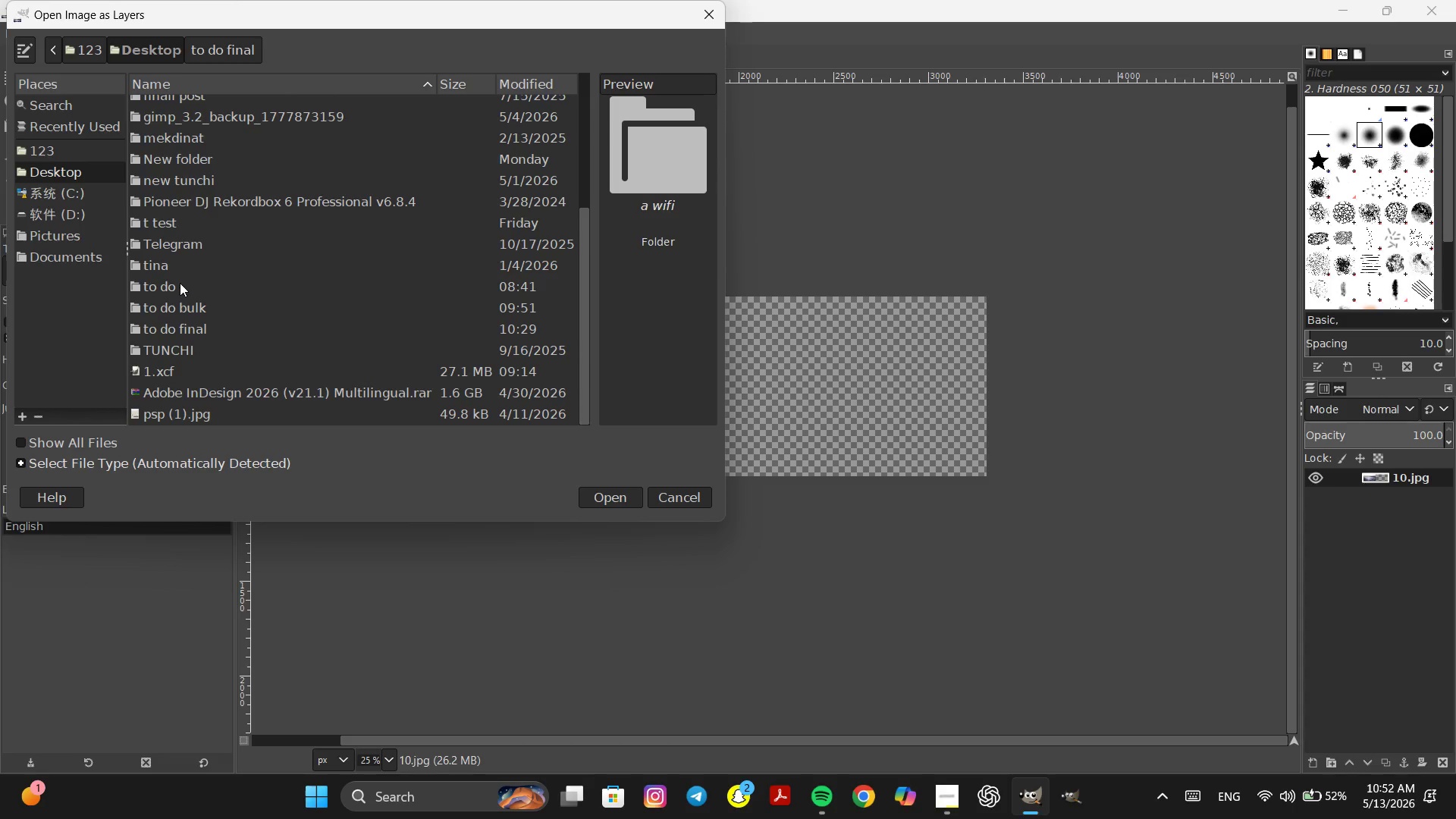 
double_click([180, 283])
 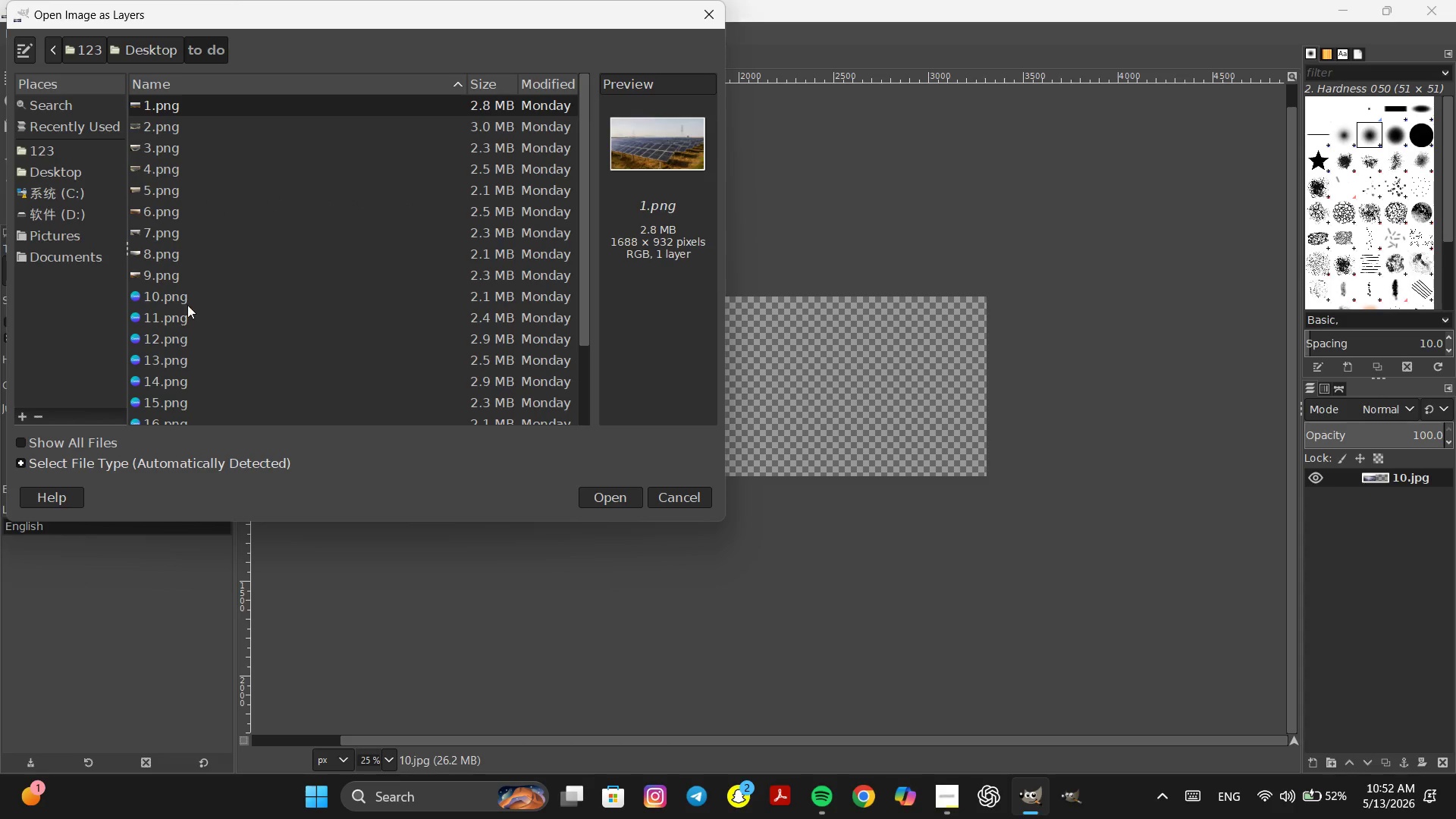 
double_click([187, 301])
 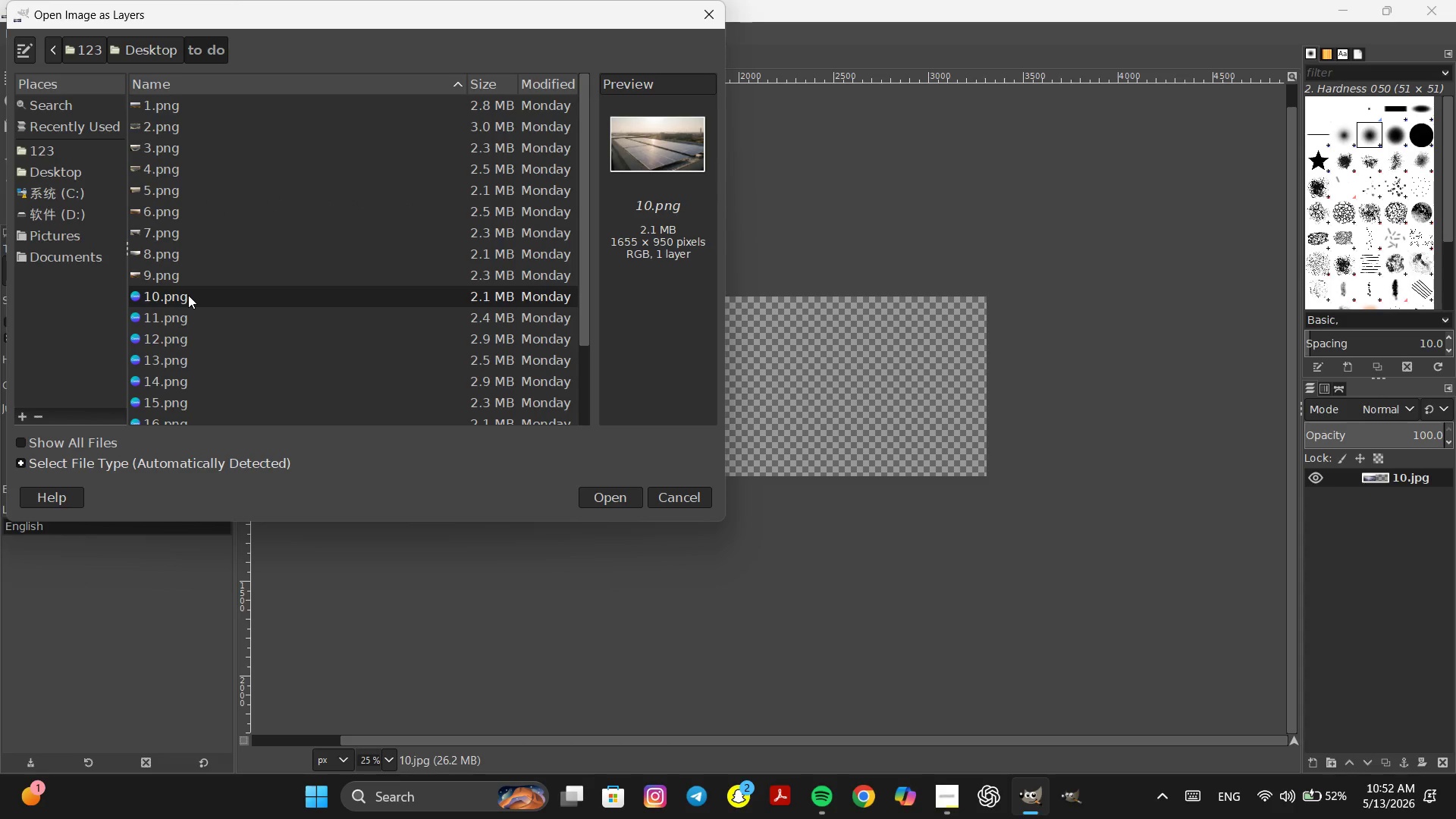 
double_click([188, 295])
 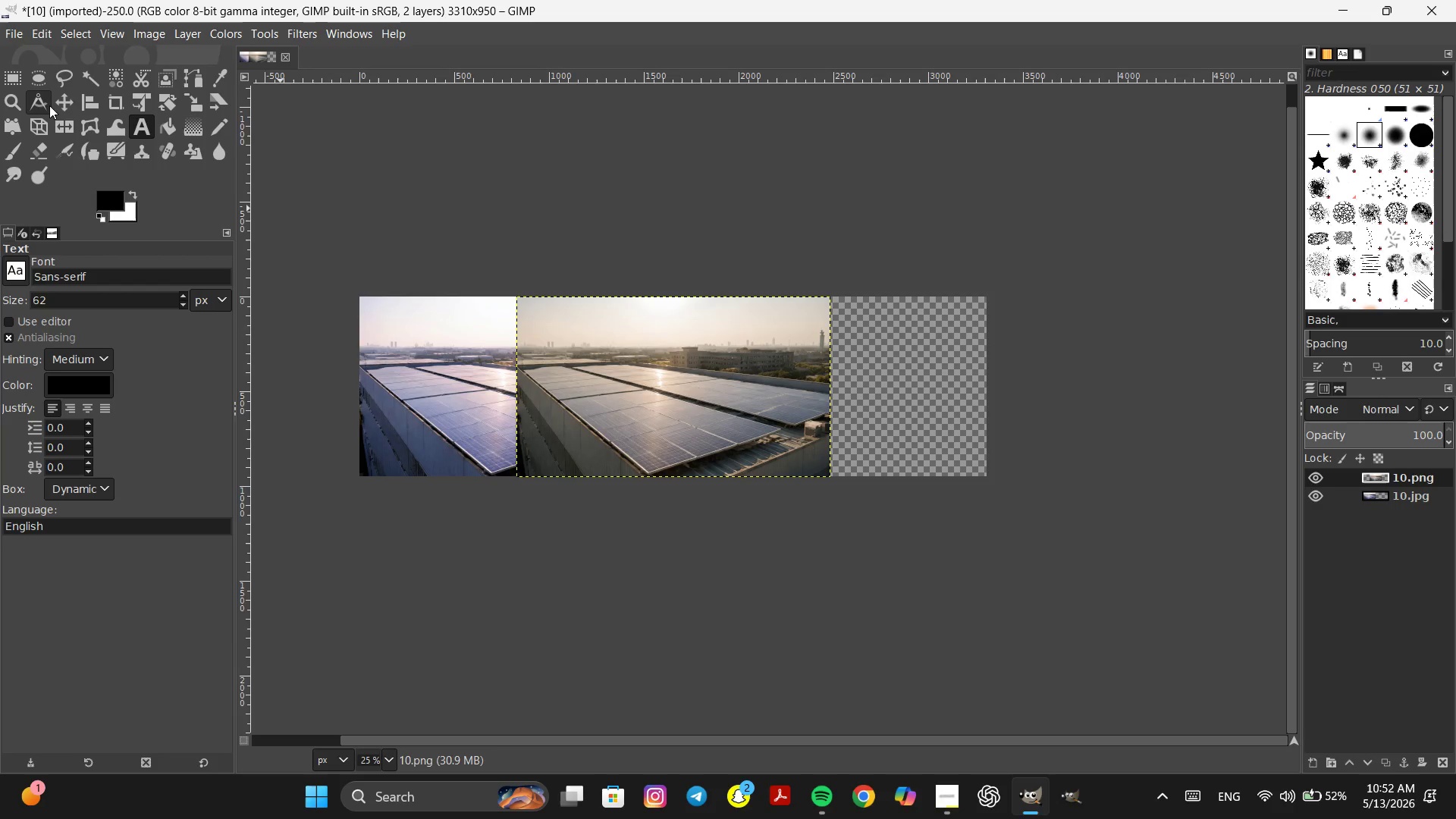 
left_click([64, 105])
 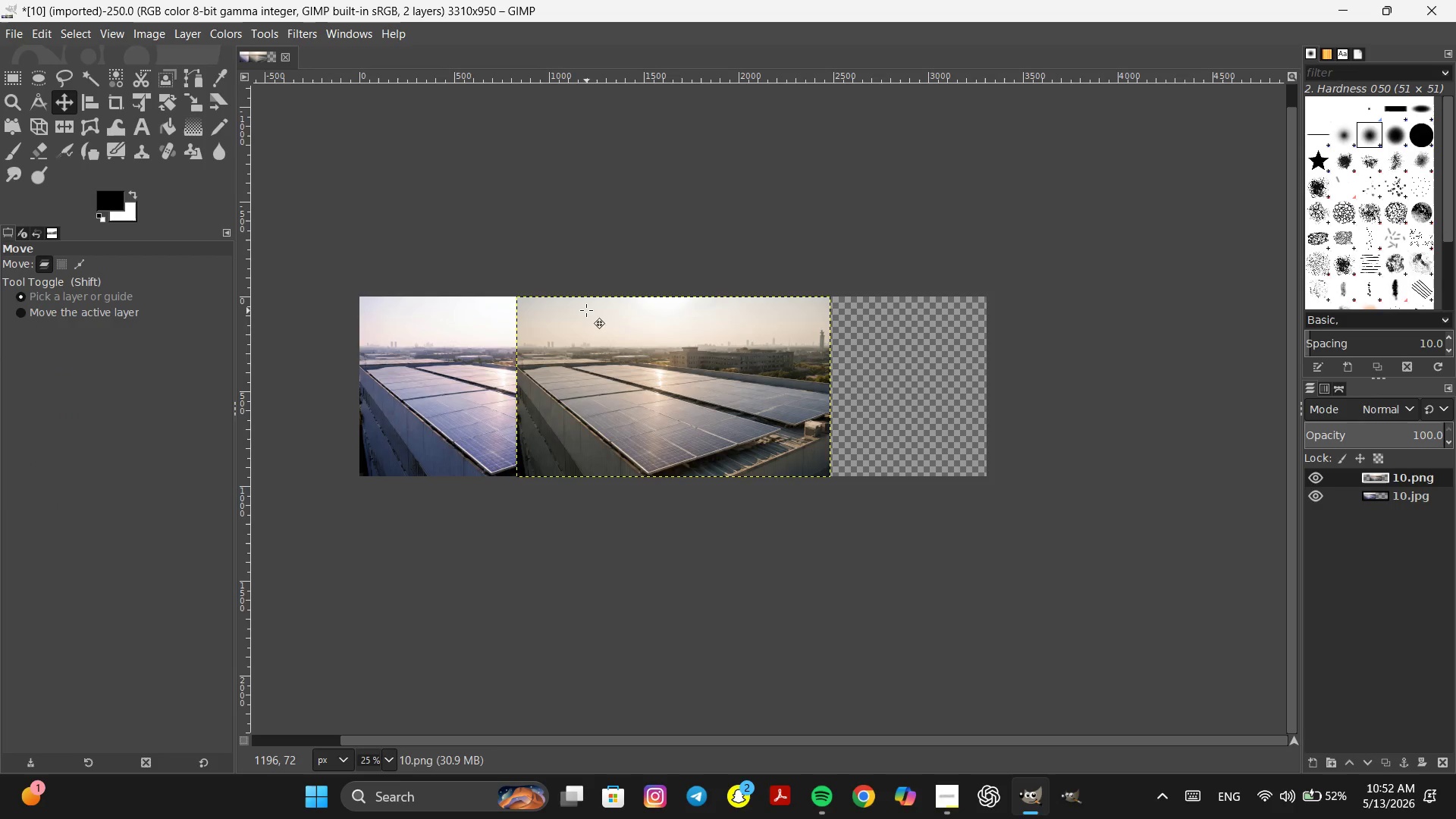 
left_click_drag(start_coordinate=[586, 310], to_coordinate=[830, 360])
 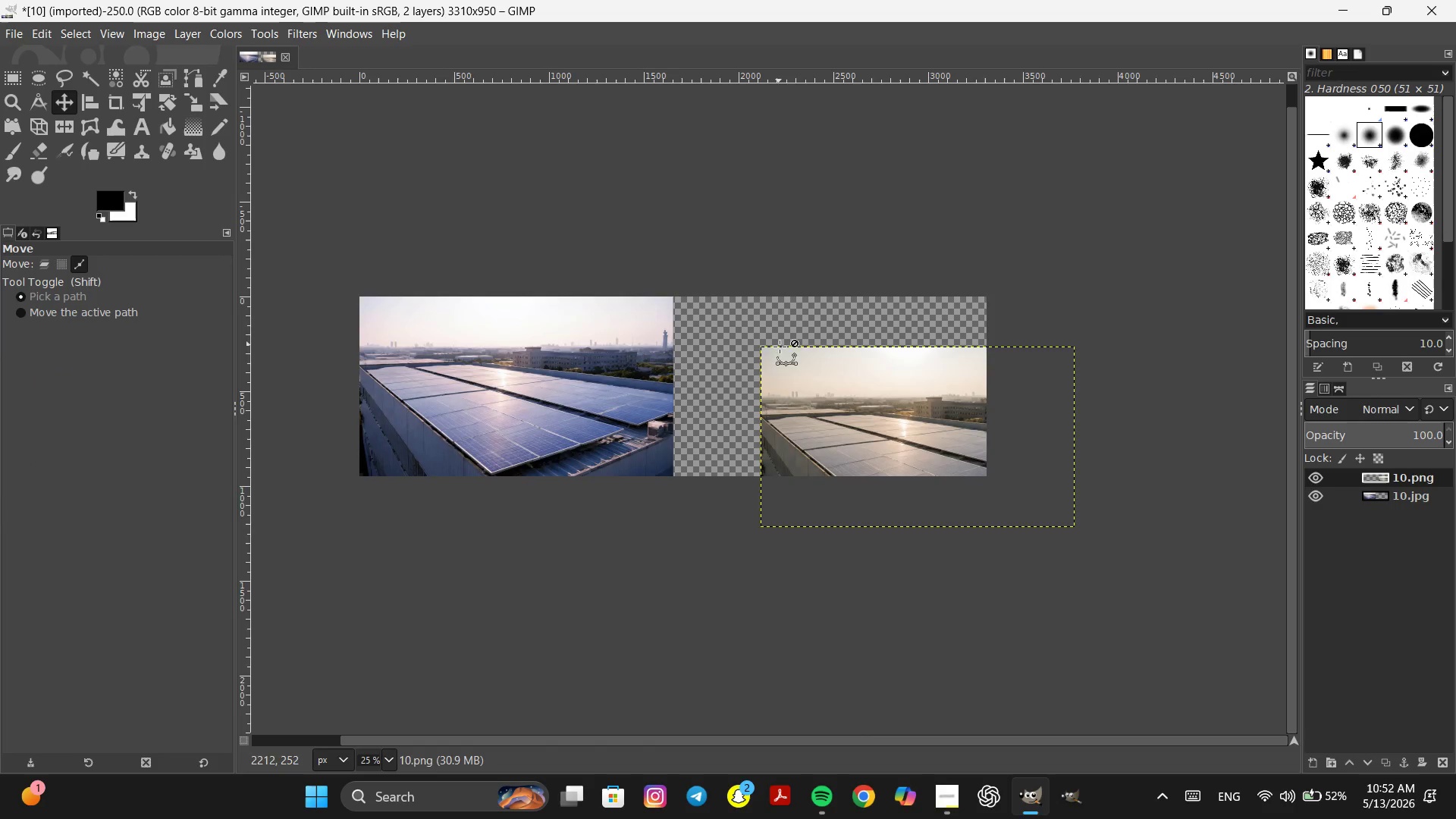 
hold_key(key=ControlLeft, duration=0.66)
scroll: coordinate [787, 362], scroll_direction: up, amount: 4.0
 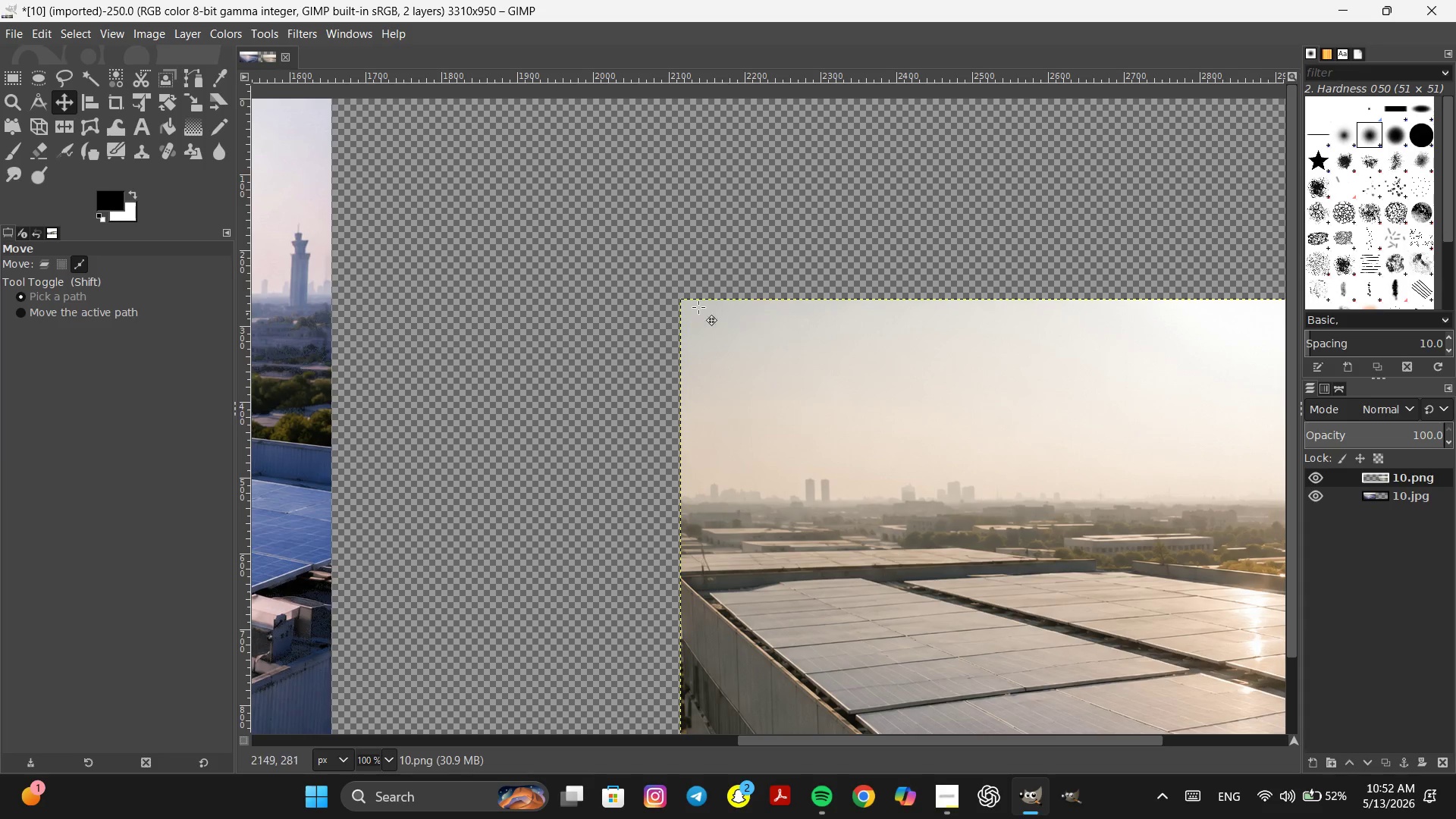 
left_click_drag(start_coordinate=[695, 306], to_coordinate=[533, 193])
 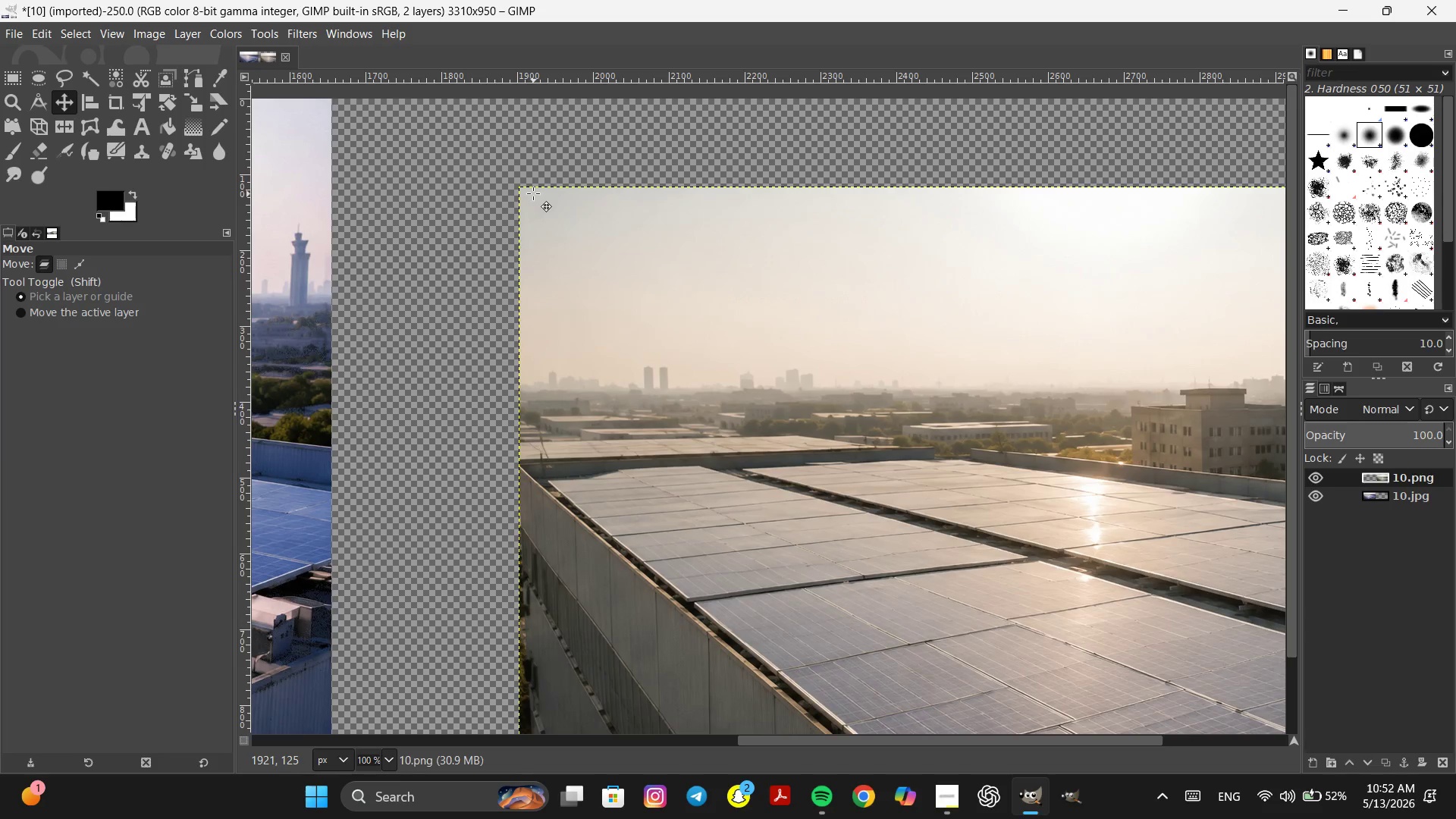 
key(Space)
 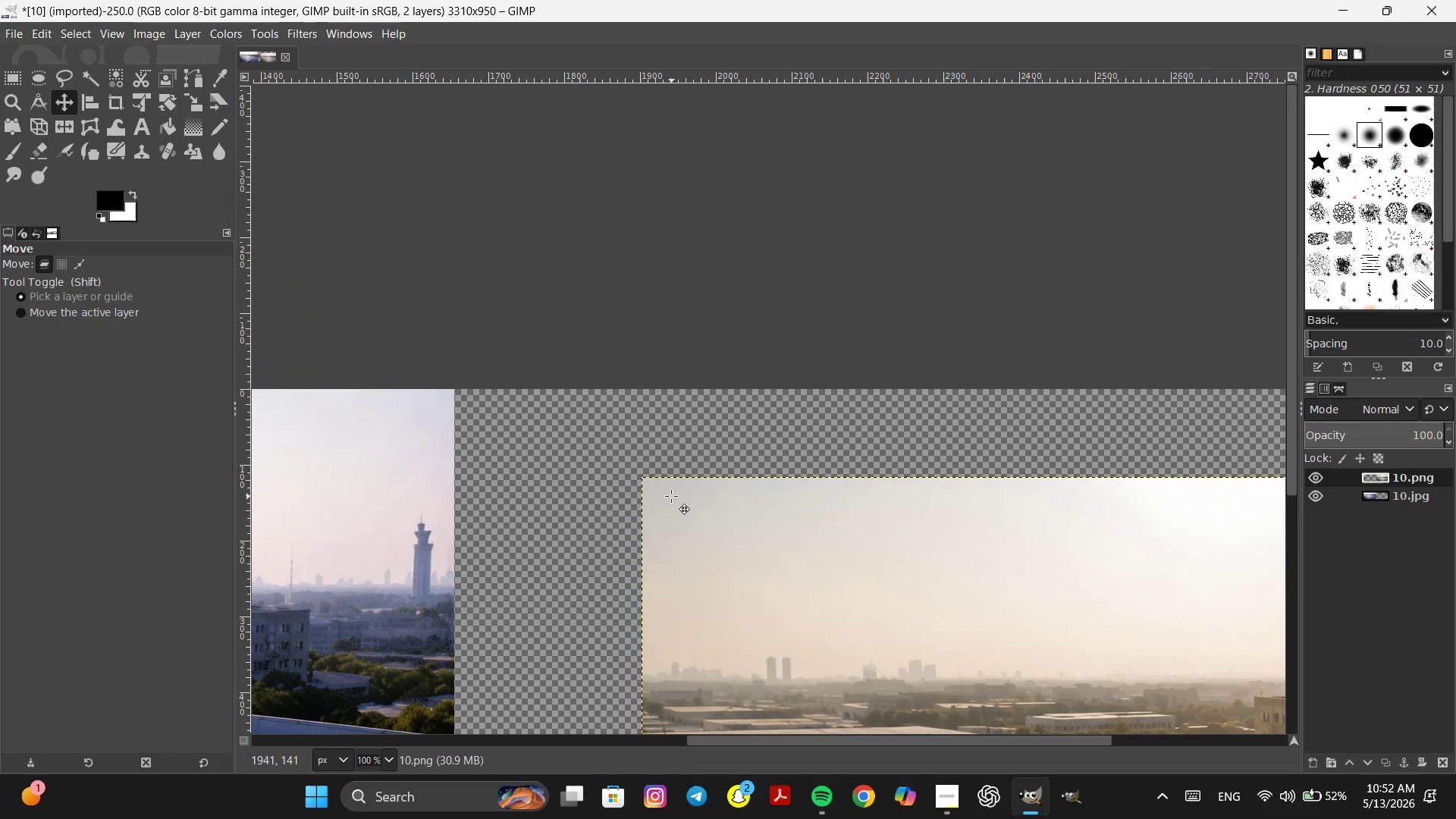 
left_click_drag(start_coordinate=[670, 496], to_coordinate=[522, 394])
 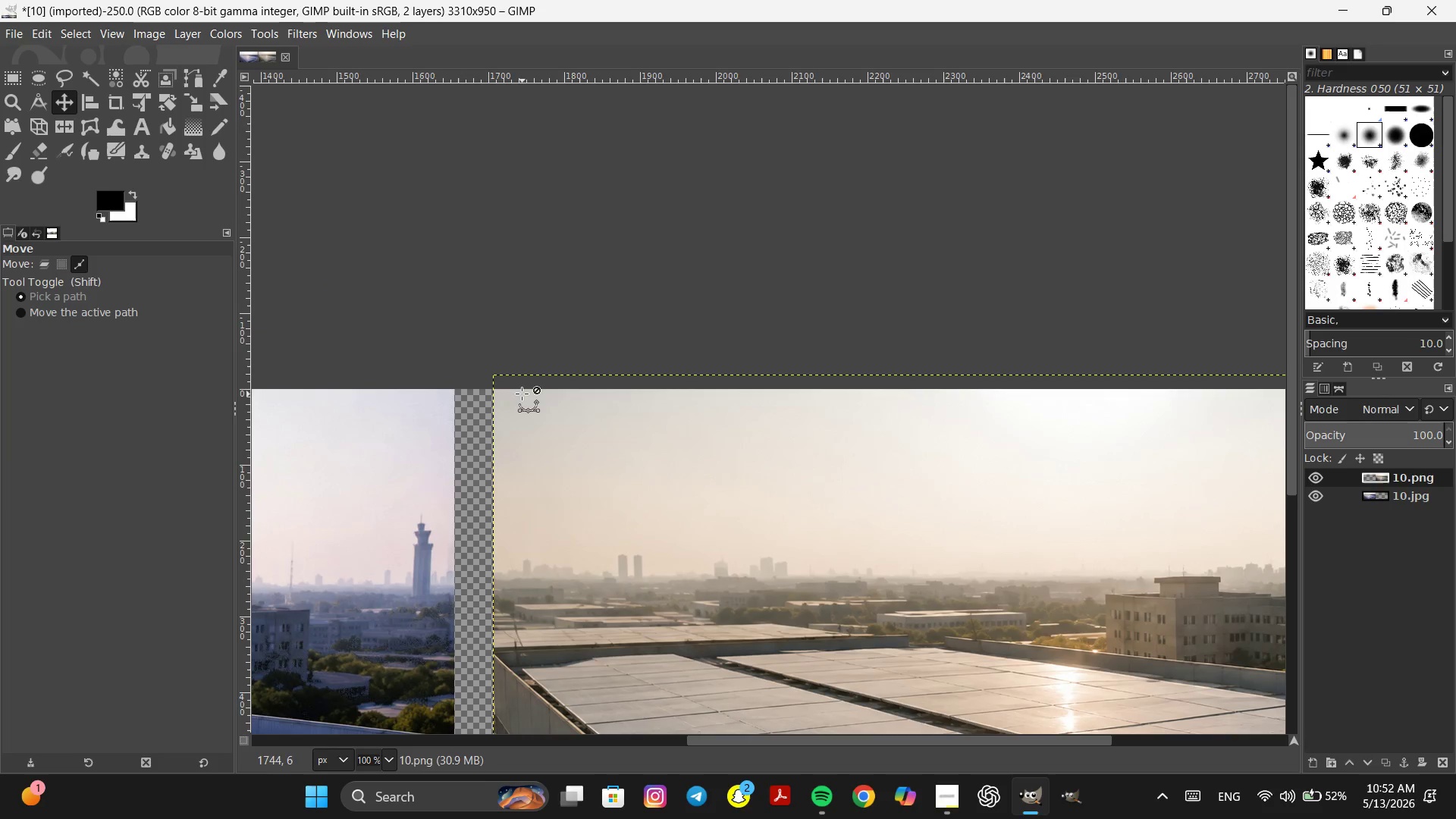 
hold_key(key=ControlLeft, duration=0.59)
 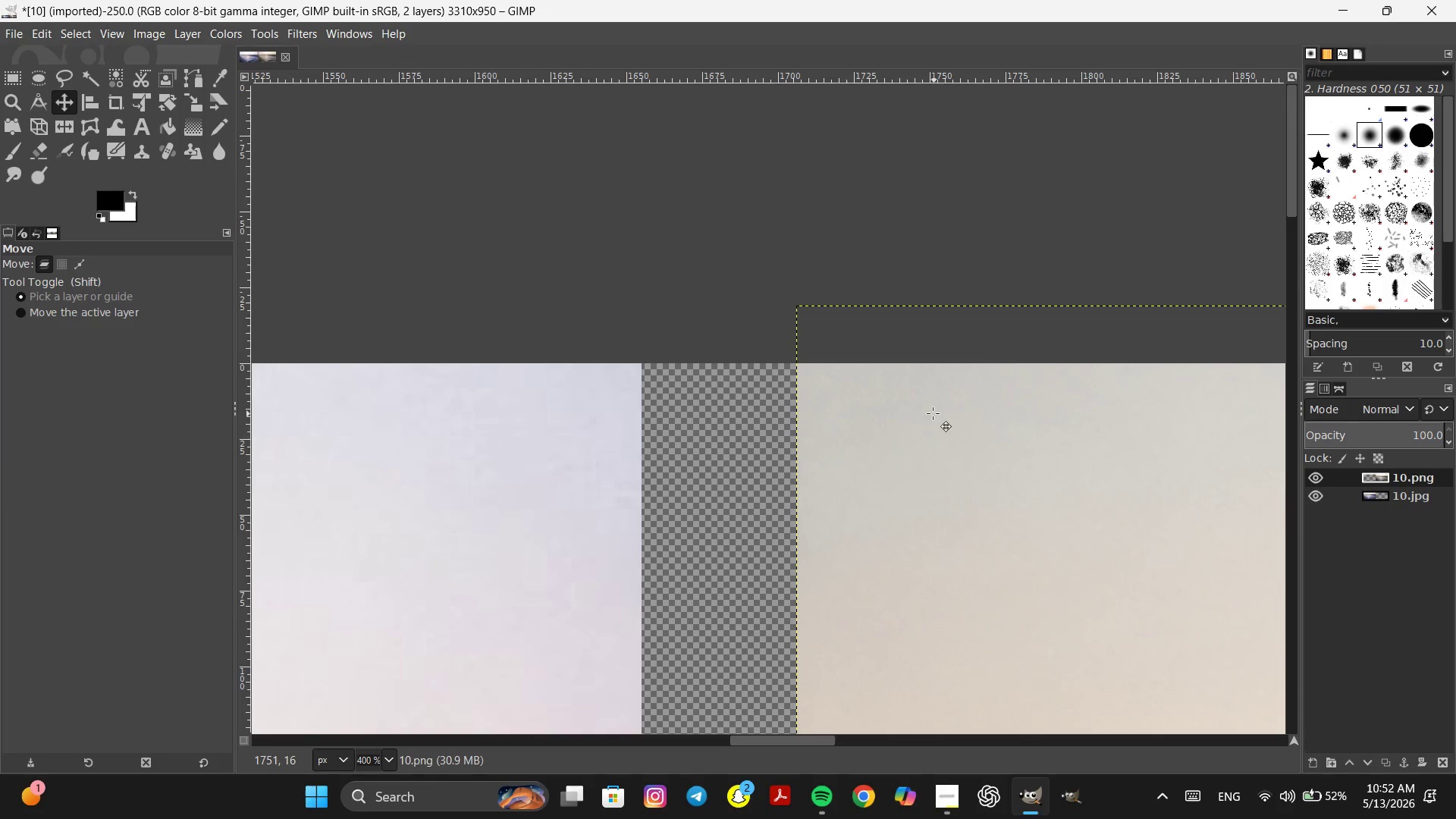 
hold_key(key=Space, duration=0.33)
 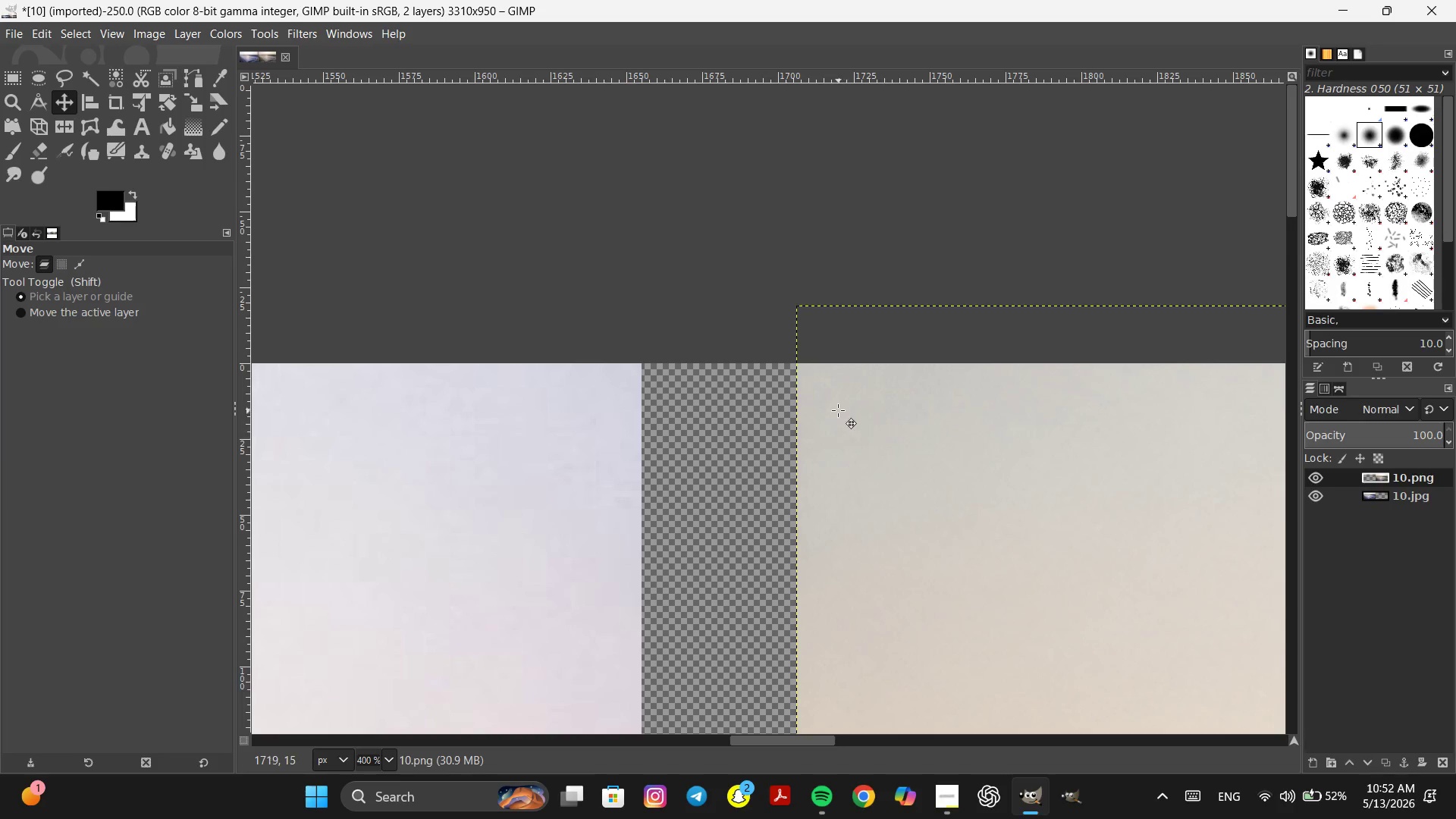 
scroll: coordinate [534, 405], scroll_direction: up, amount: 4.0
 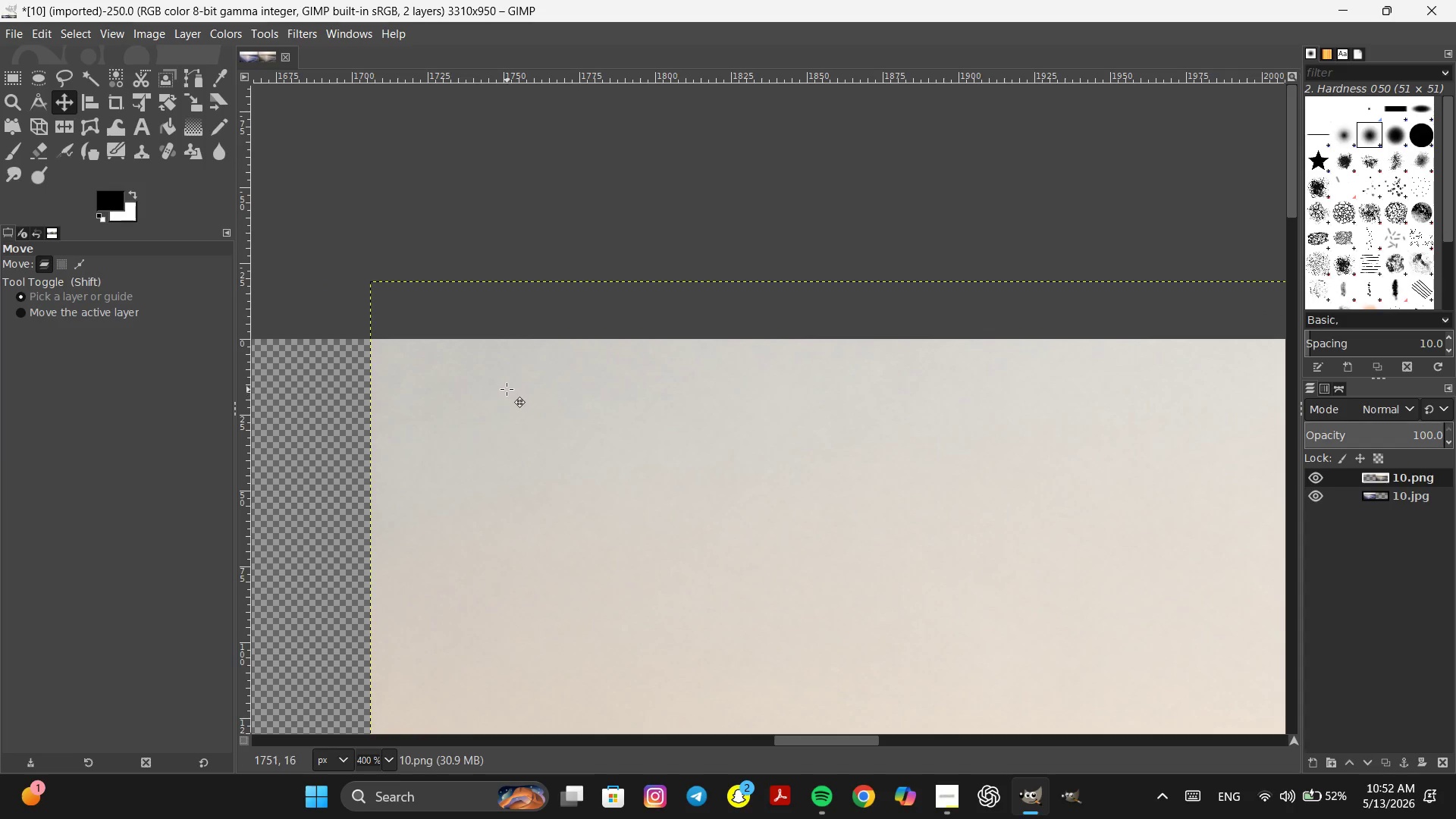 
left_click_drag(start_coordinate=[836, 410], to_coordinate=[696, 406])
 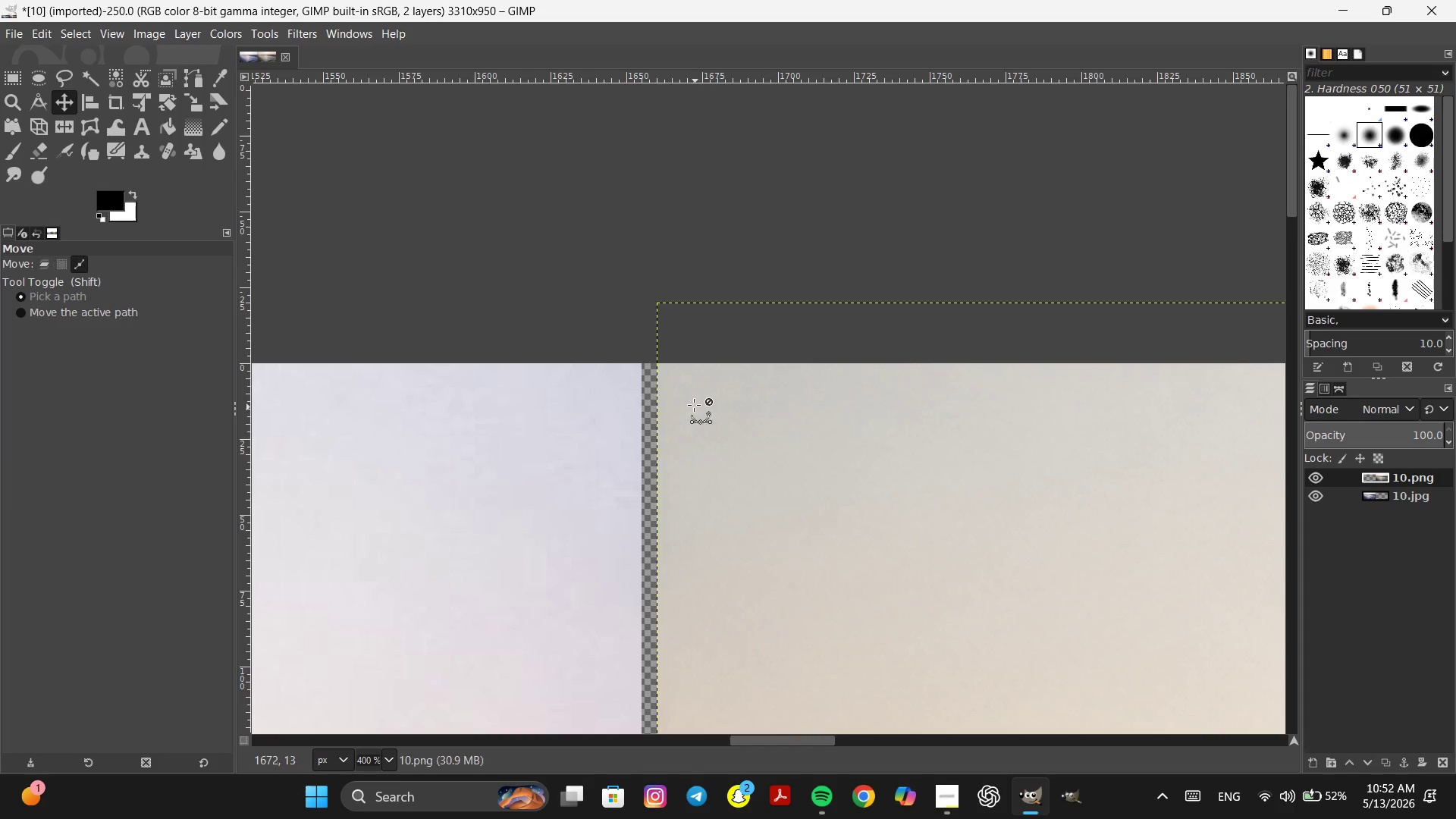 
hold_key(key=ControlLeft, duration=0.52)
scroll: coordinate [677, 393], scroll_direction: up, amount: 1.0
 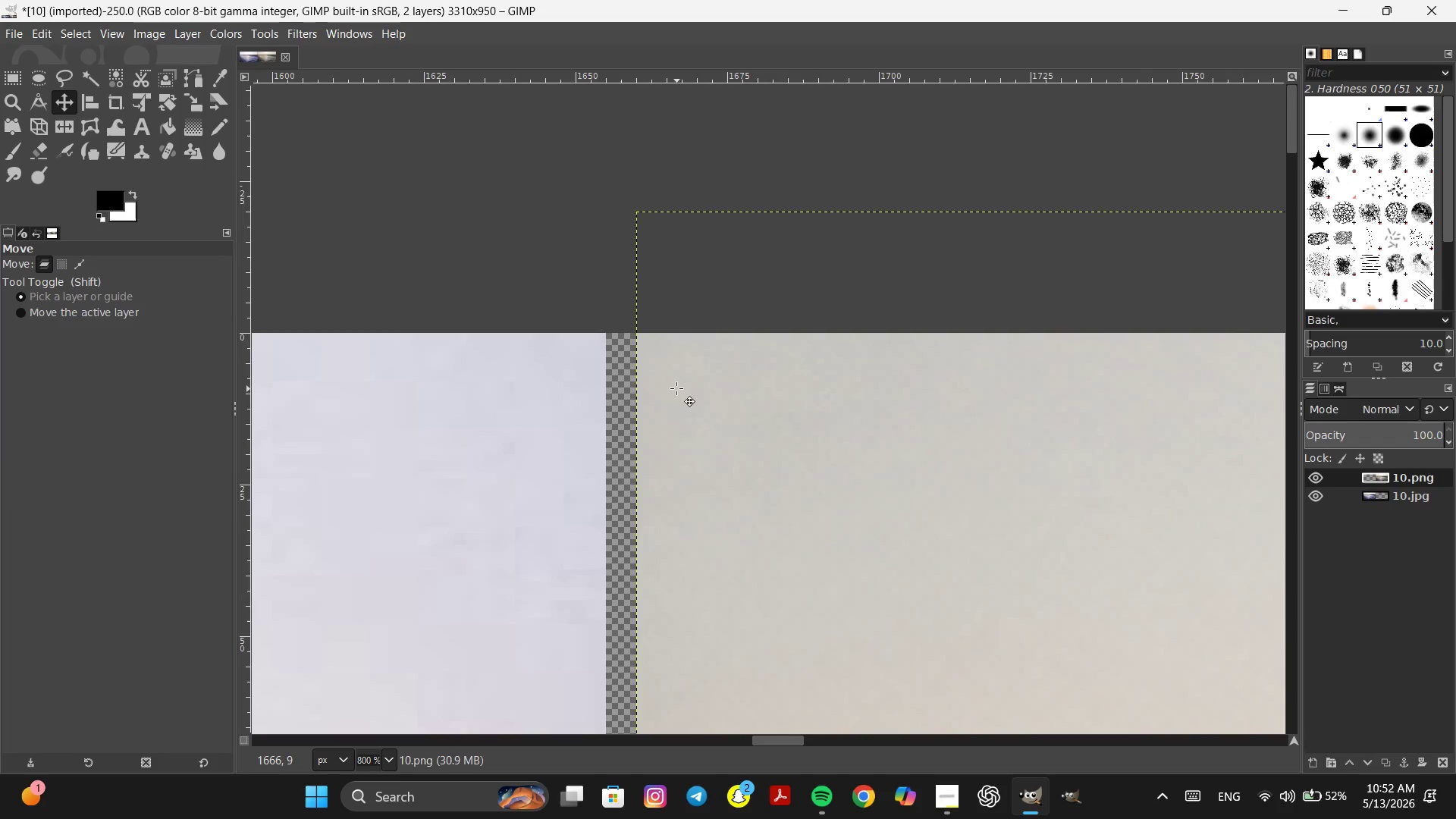 
hold_key(key=ControlLeft, duration=0.38)
 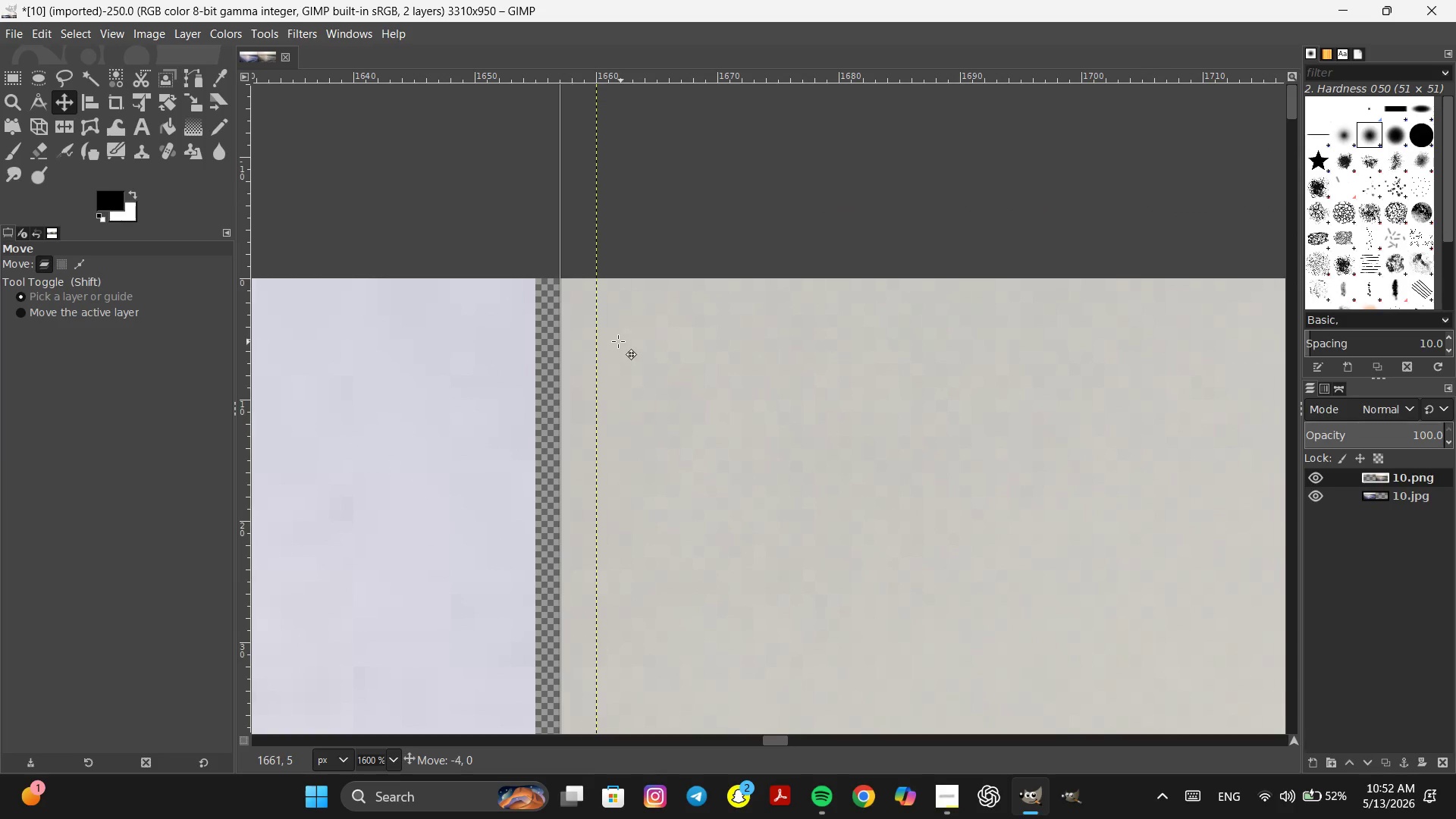 
left_click_drag(start_coordinate=[659, 344], to_coordinate=[602, 340])
 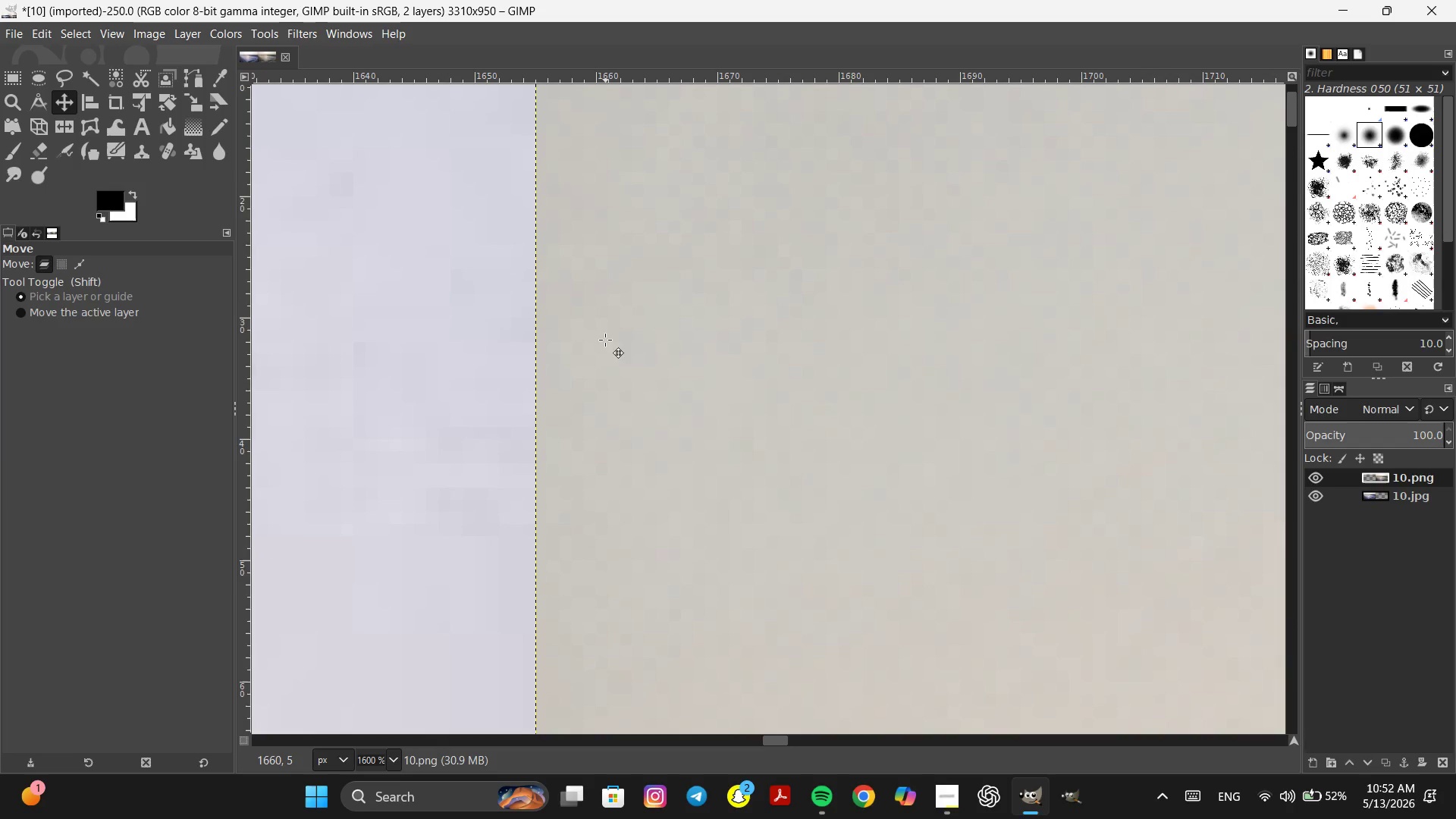 
scroll: coordinate [676, 387], scroll_direction: up, amount: 3.0
 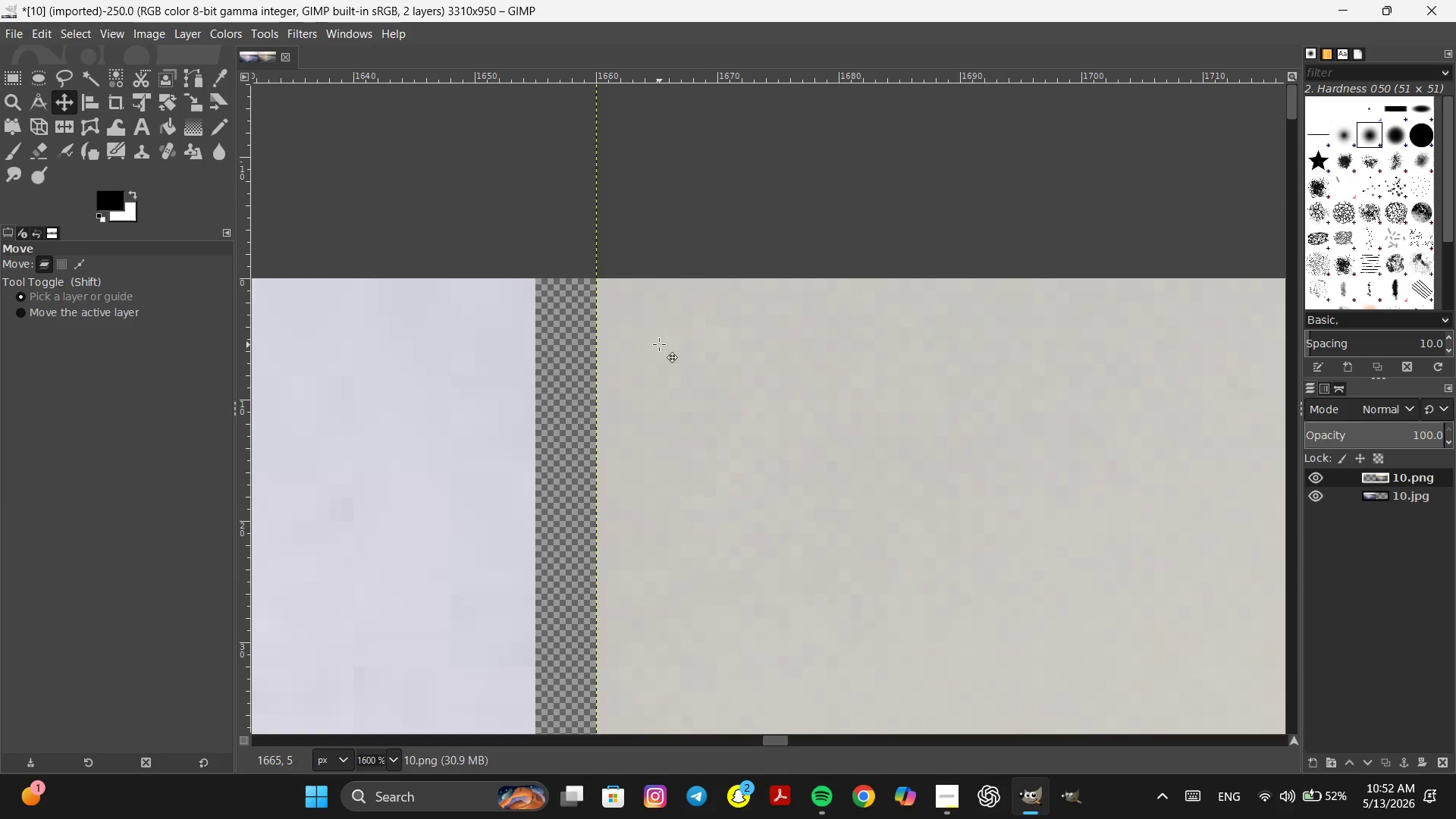 
scroll: coordinate [605, 340], scroll_direction: down, amount: 2.0
 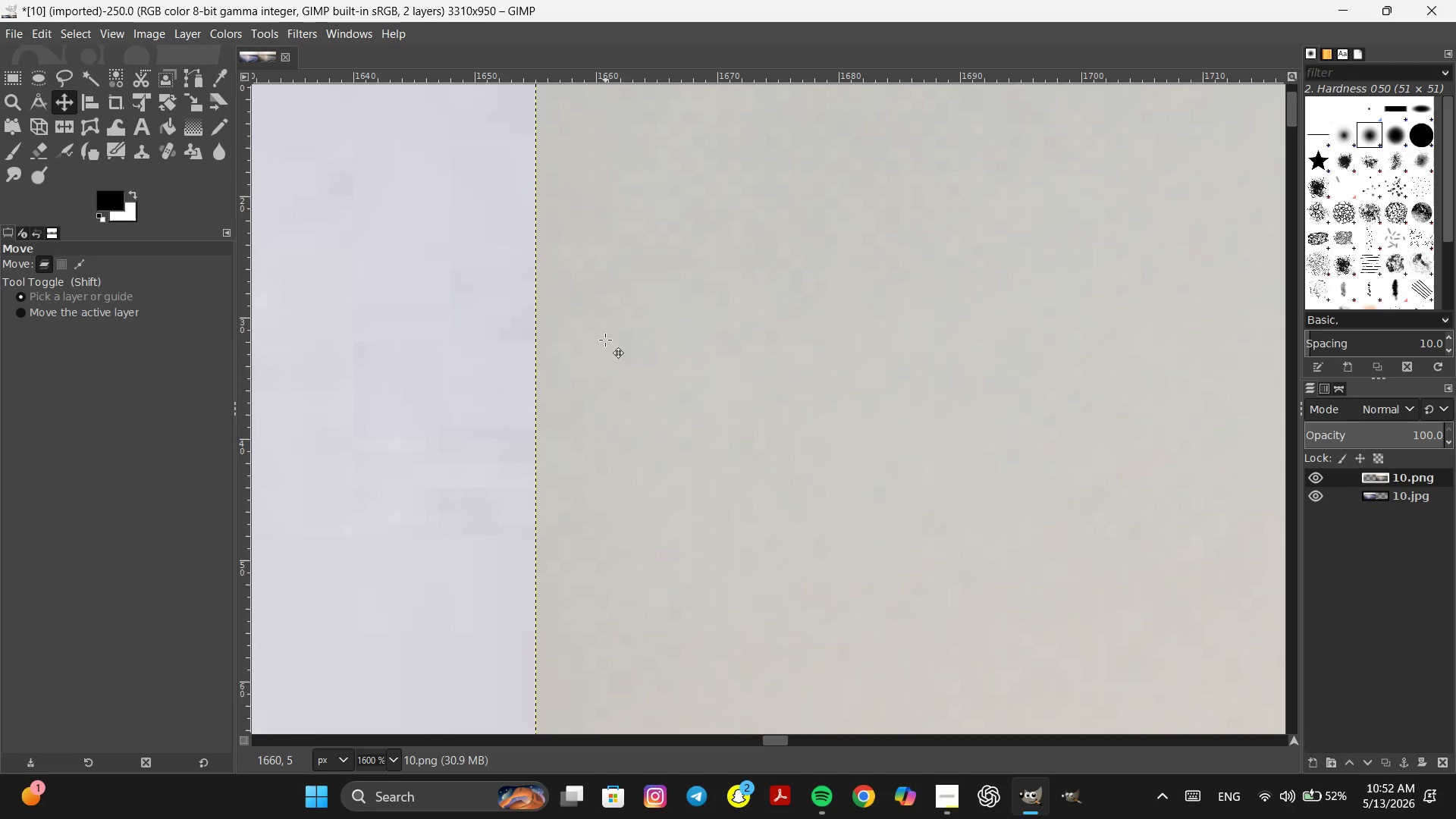 
hold_key(key=ControlLeft, duration=1.12)
scroll: coordinate [606, 340], scroll_direction: down, amount: 12.0
 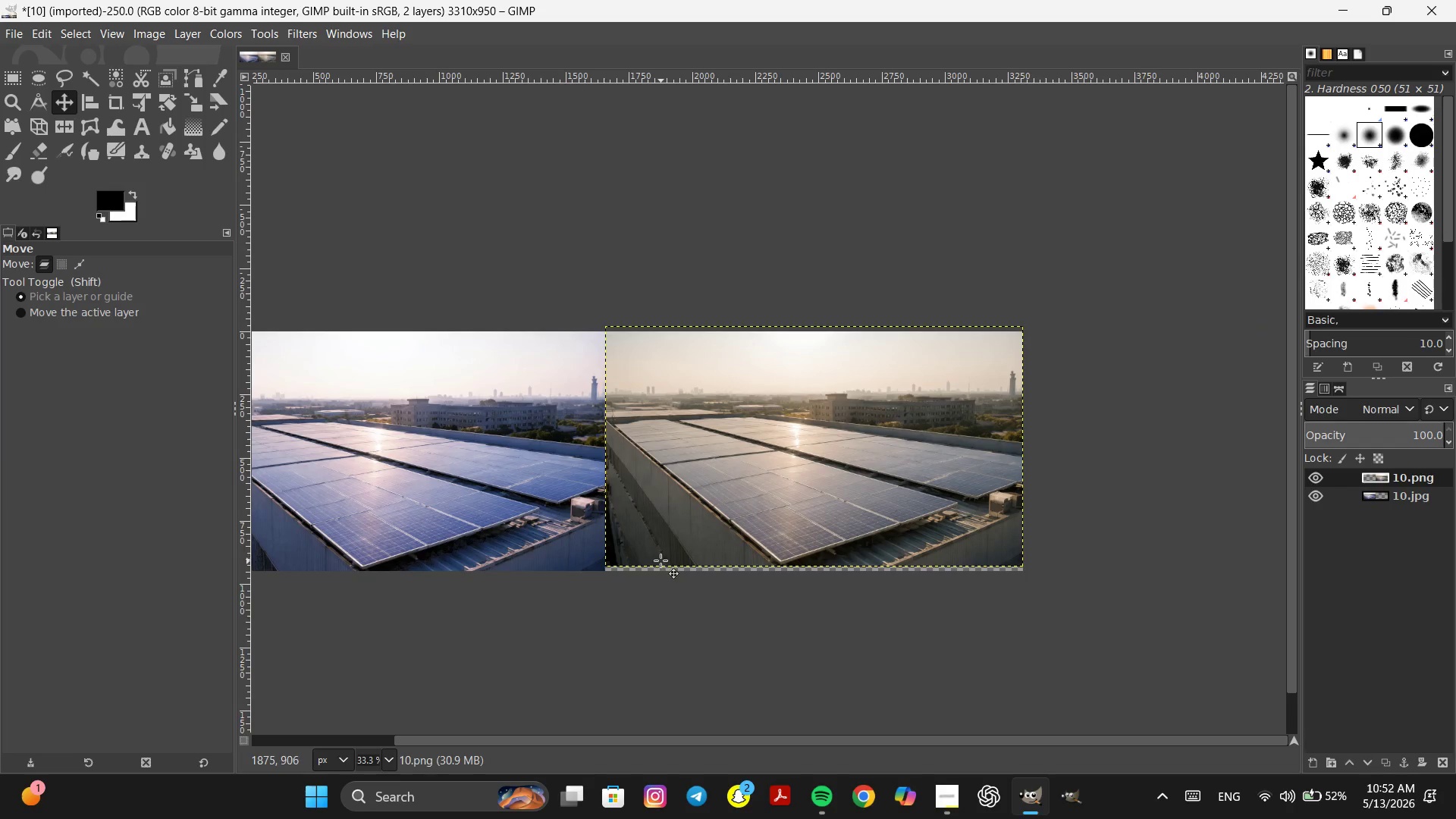 
left_click_drag(start_coordinate=[637, 544], to_coordinate=[636, 550])
 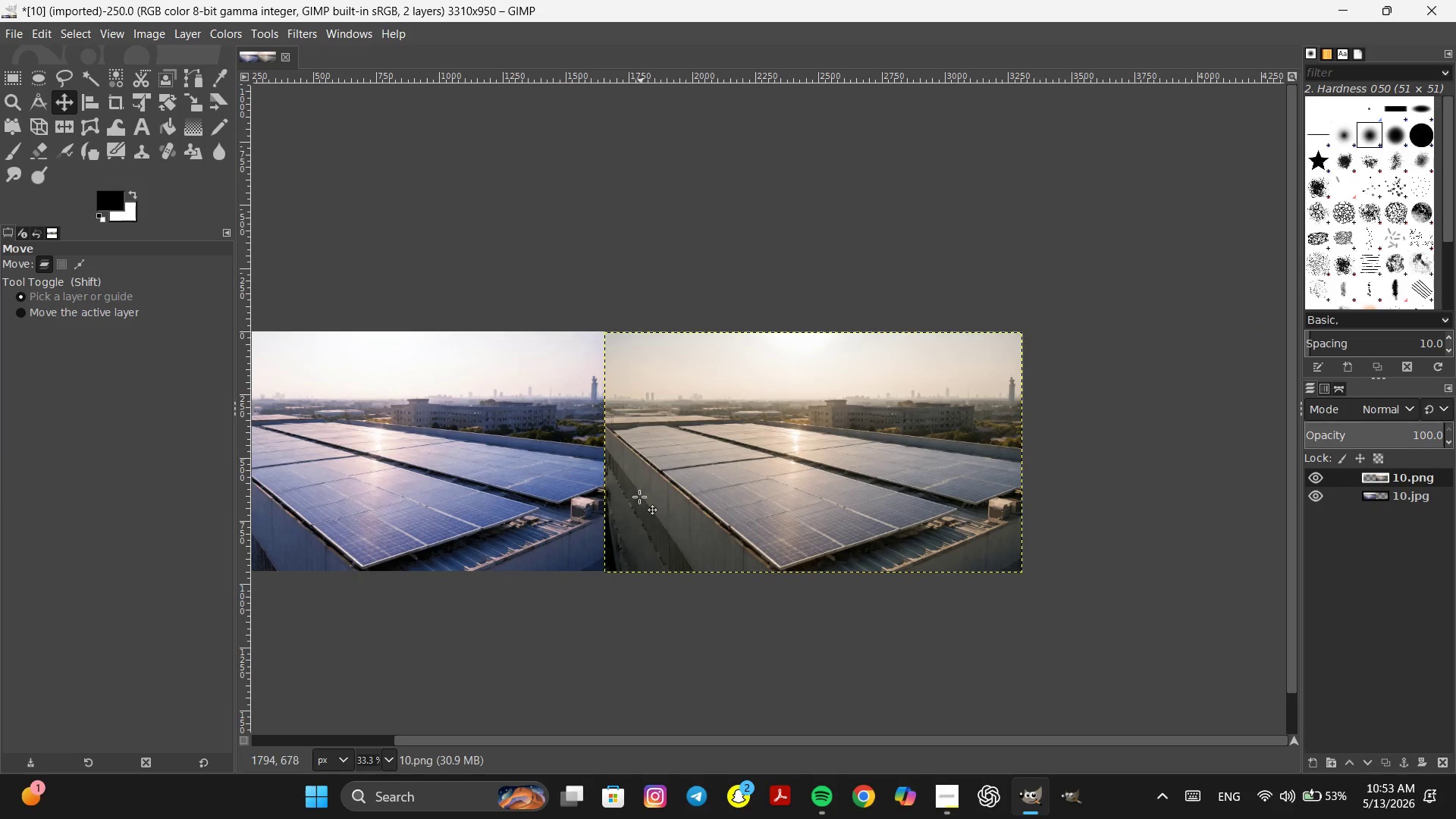 
key(Control+ControlLeft)
 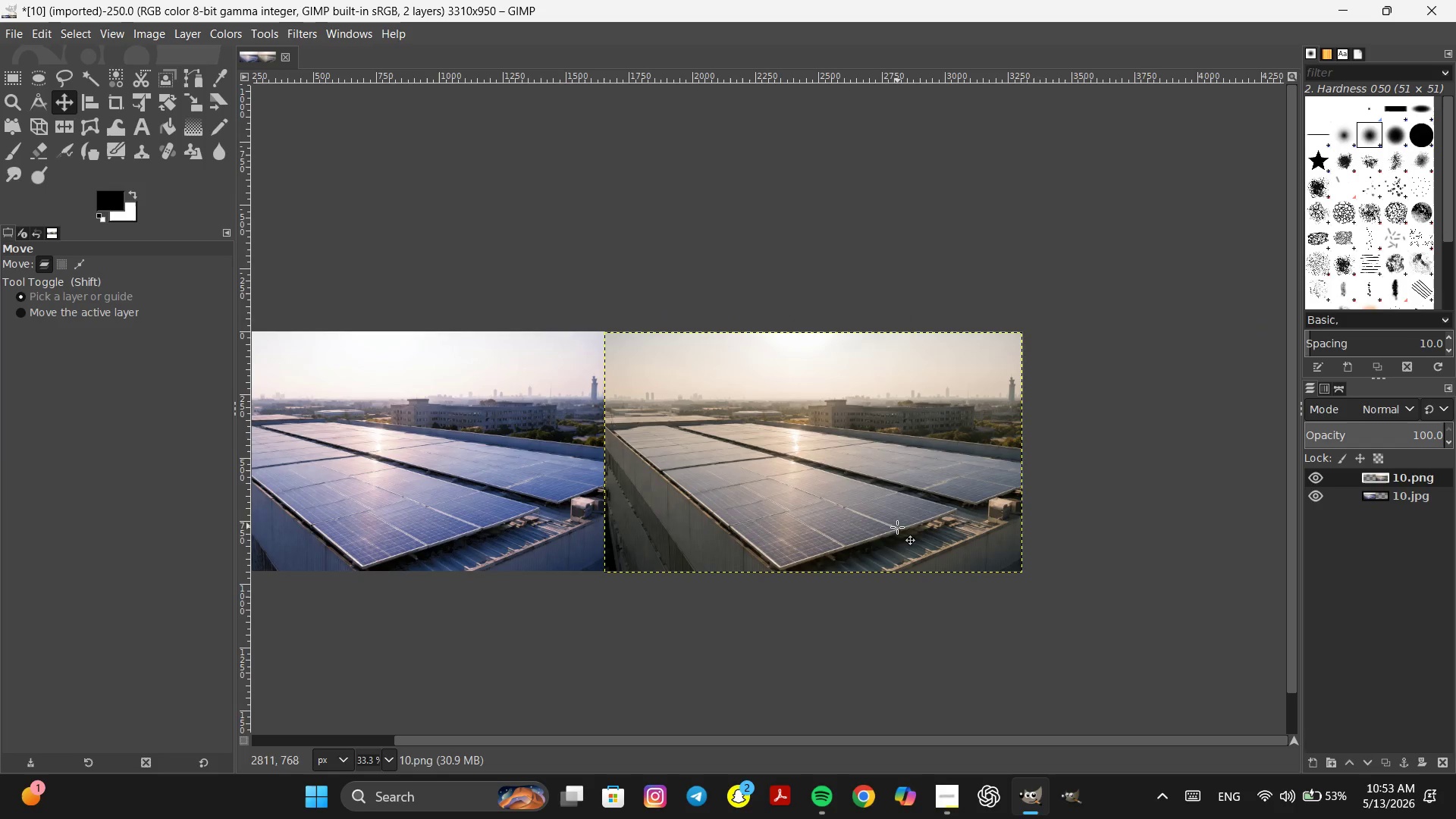 
hold_key(key=ControlLeft, duration=0.89)
scroll: coordinate [601, 330], scroll_direction: up, amount: 8.0
 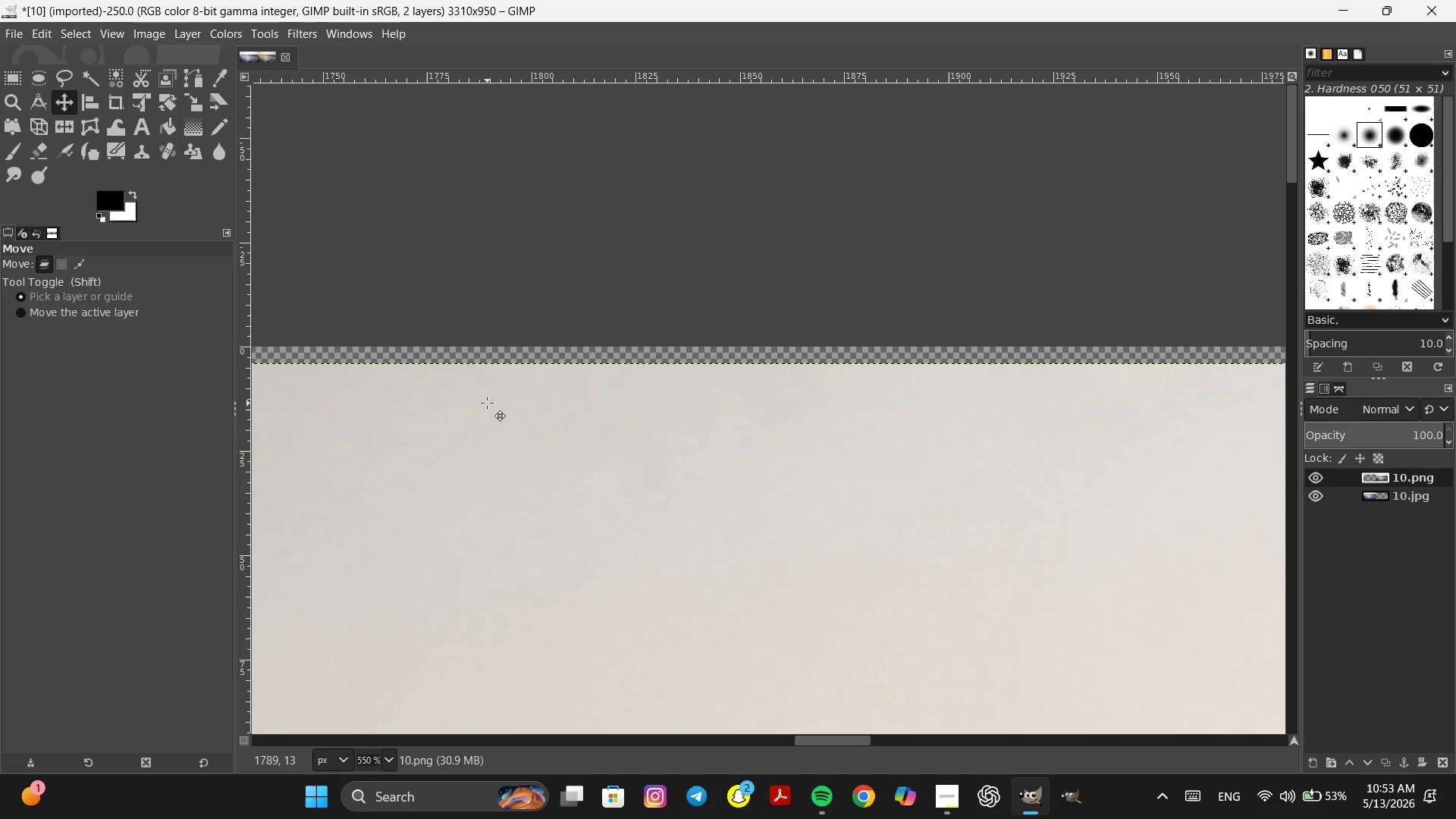 
key(Space)
 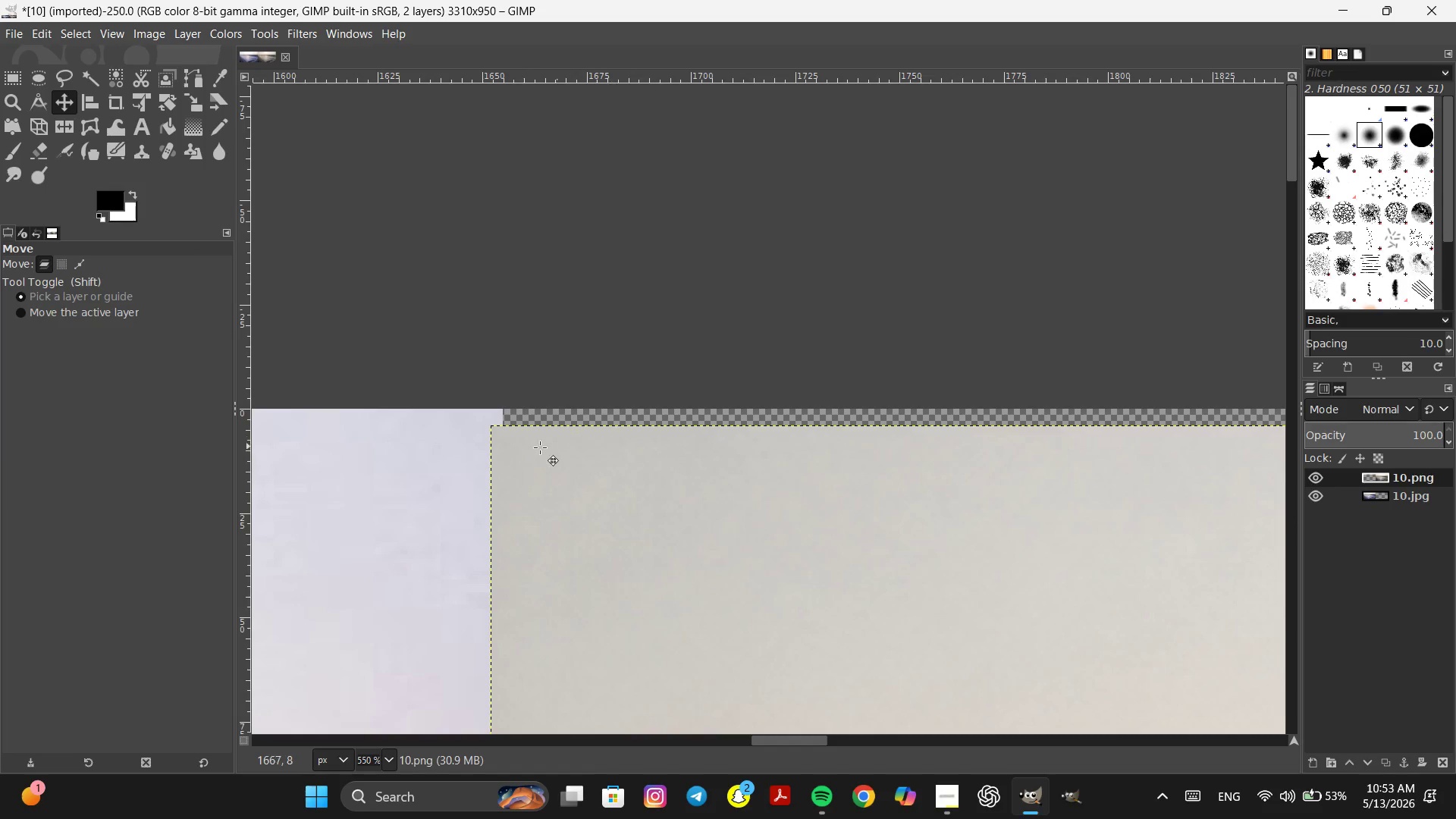 
left_click_drag(start_coordinate=[521, 450], to_coordinate=[535, 435])
 